 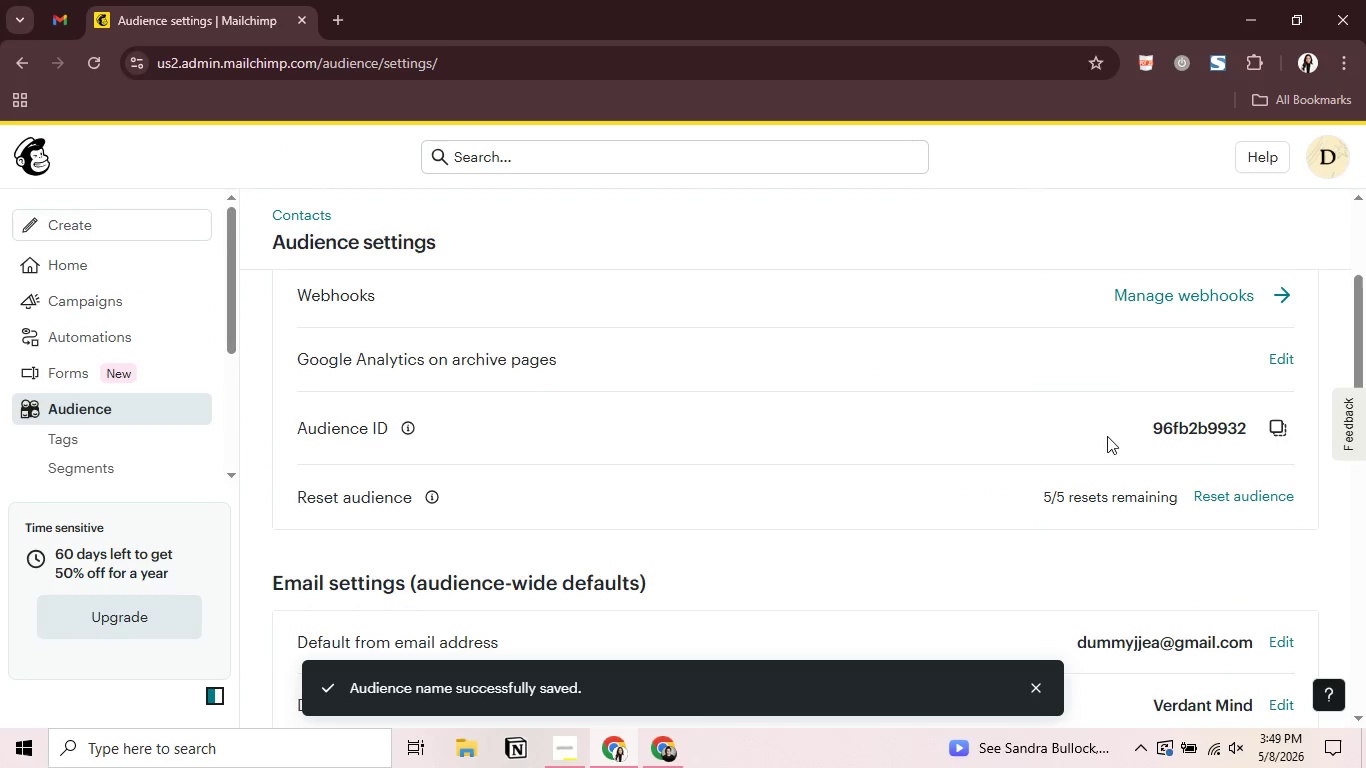 
scroll: coordinate [1218, 410], scroll_direction: up, amount: 2.0
 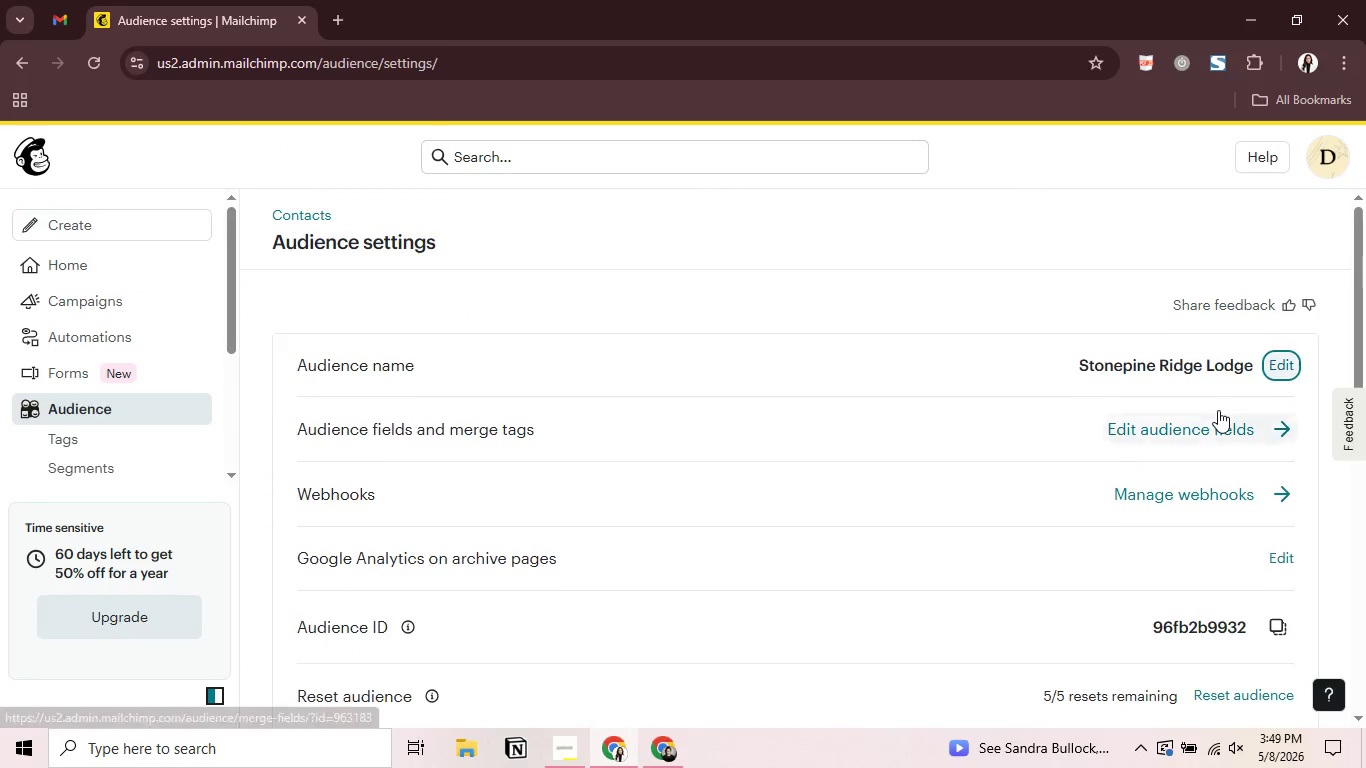 
scroll: coordinate [1216, 410], scroll_direction: down, amount: 4.0
 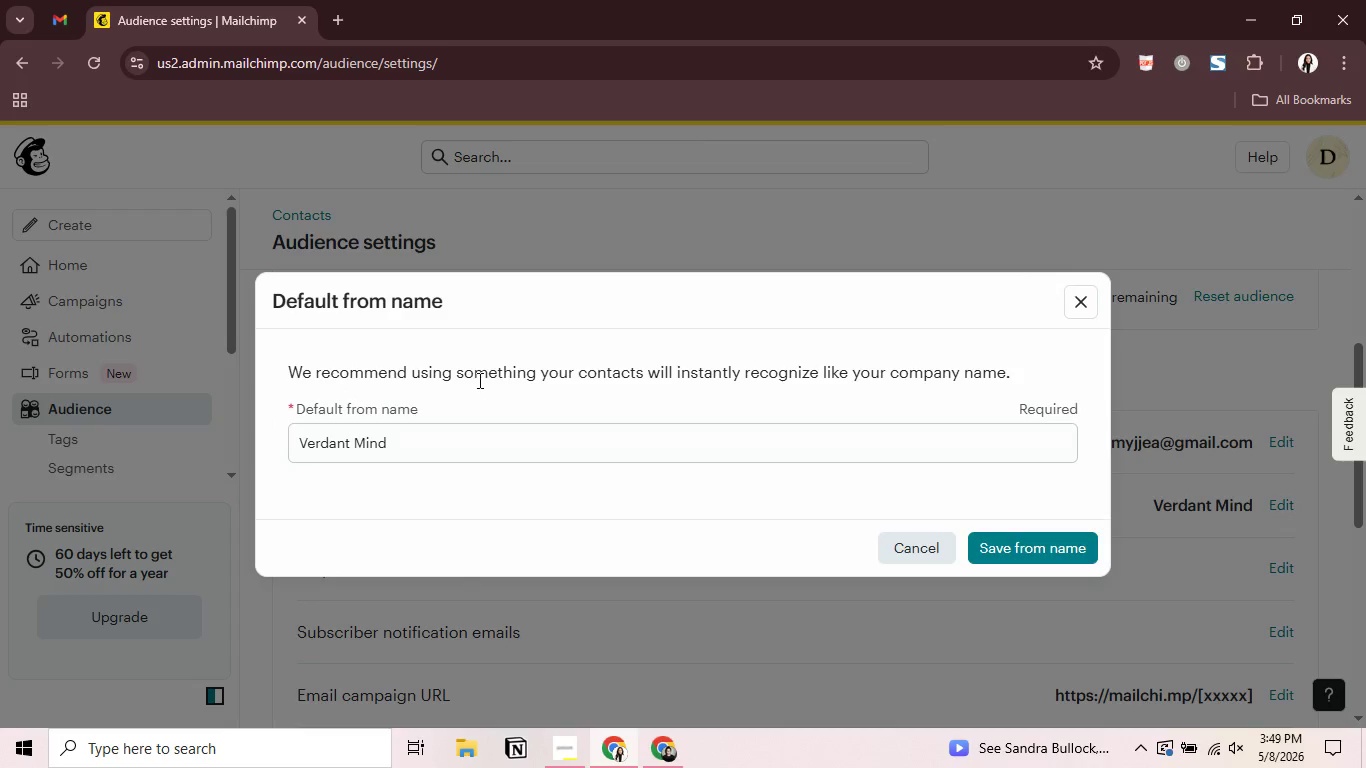 
left_click([452, 442])
 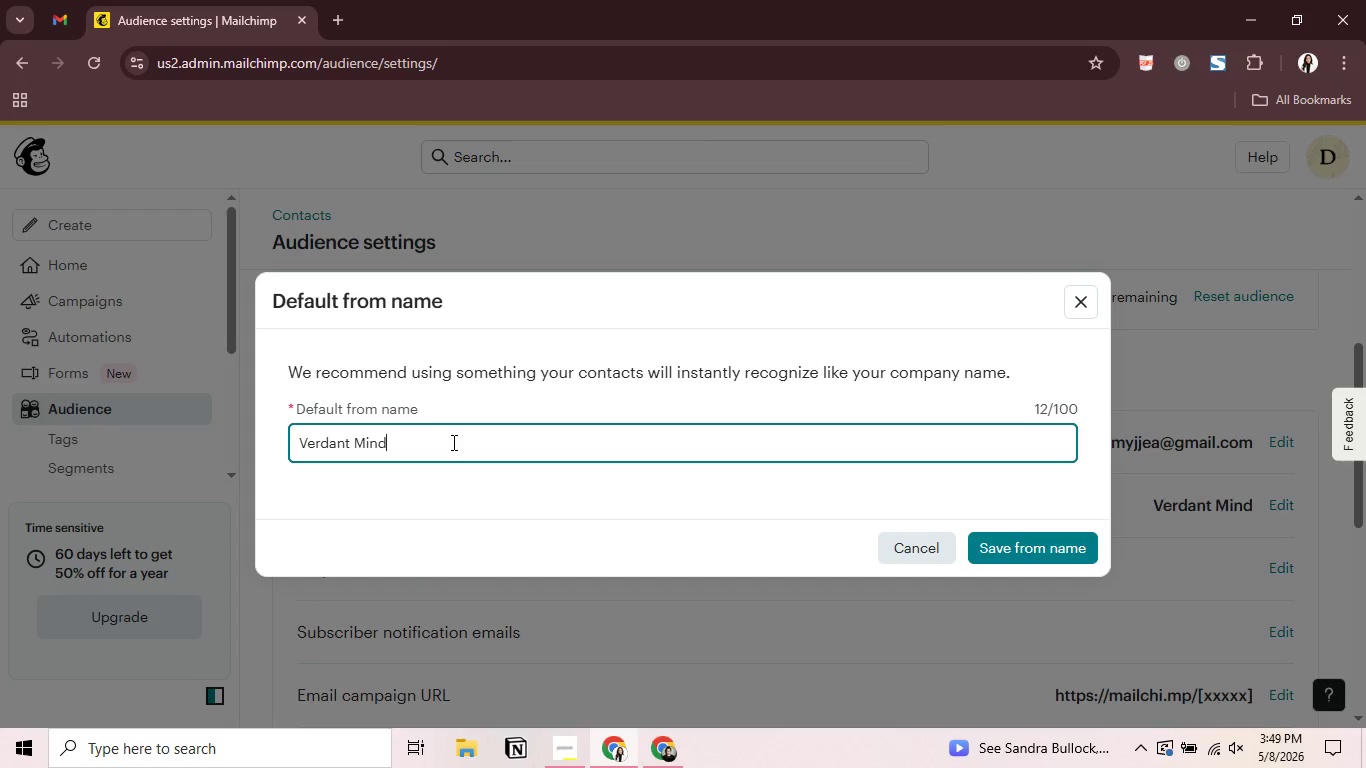 
key(Control+A)
 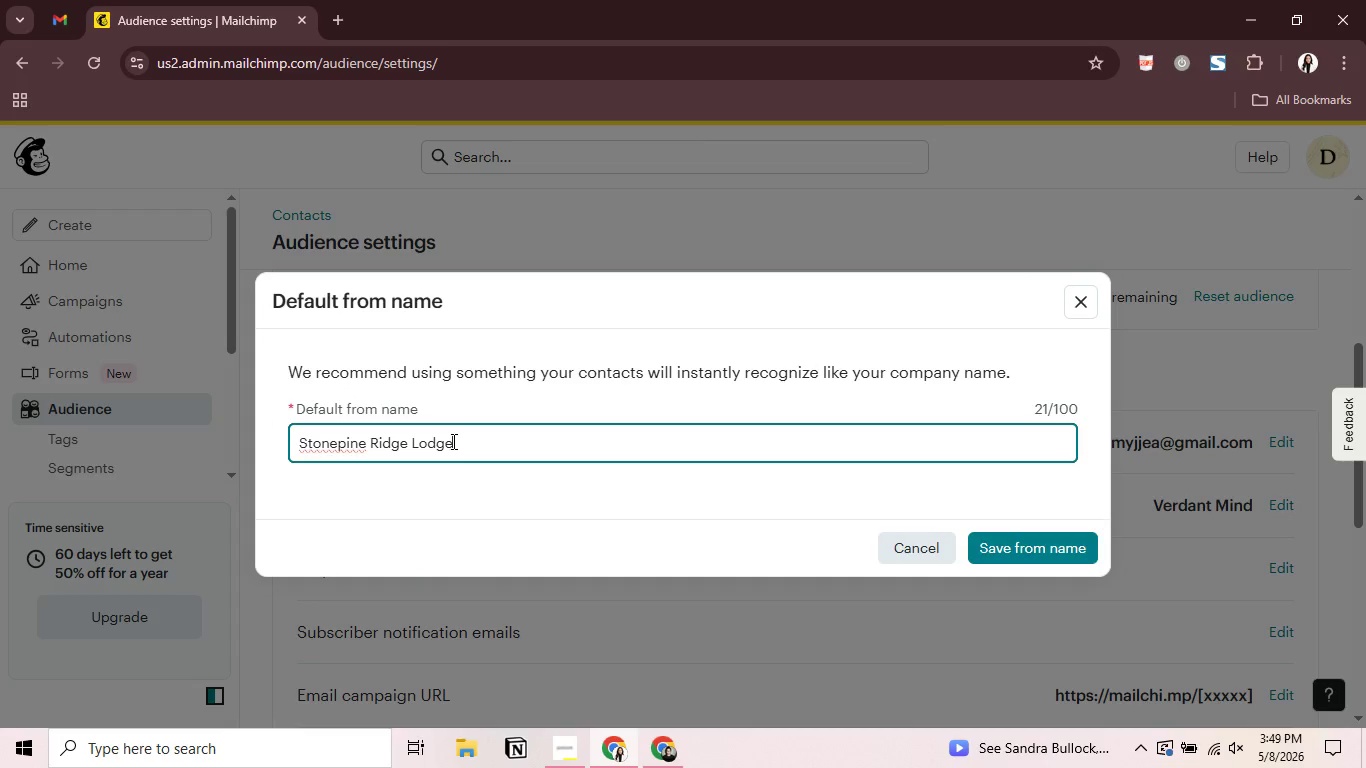 
key(Control+V)
 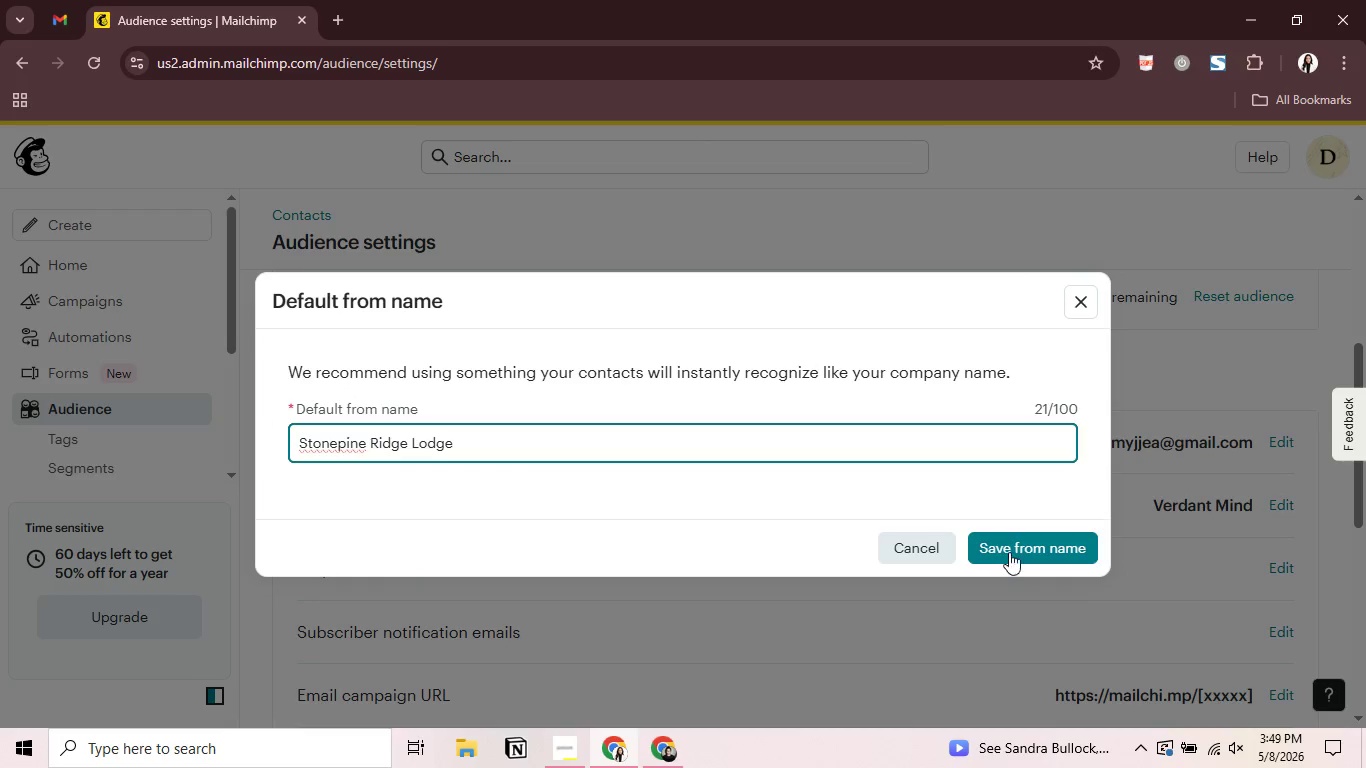 
left_click([1009, 551])
 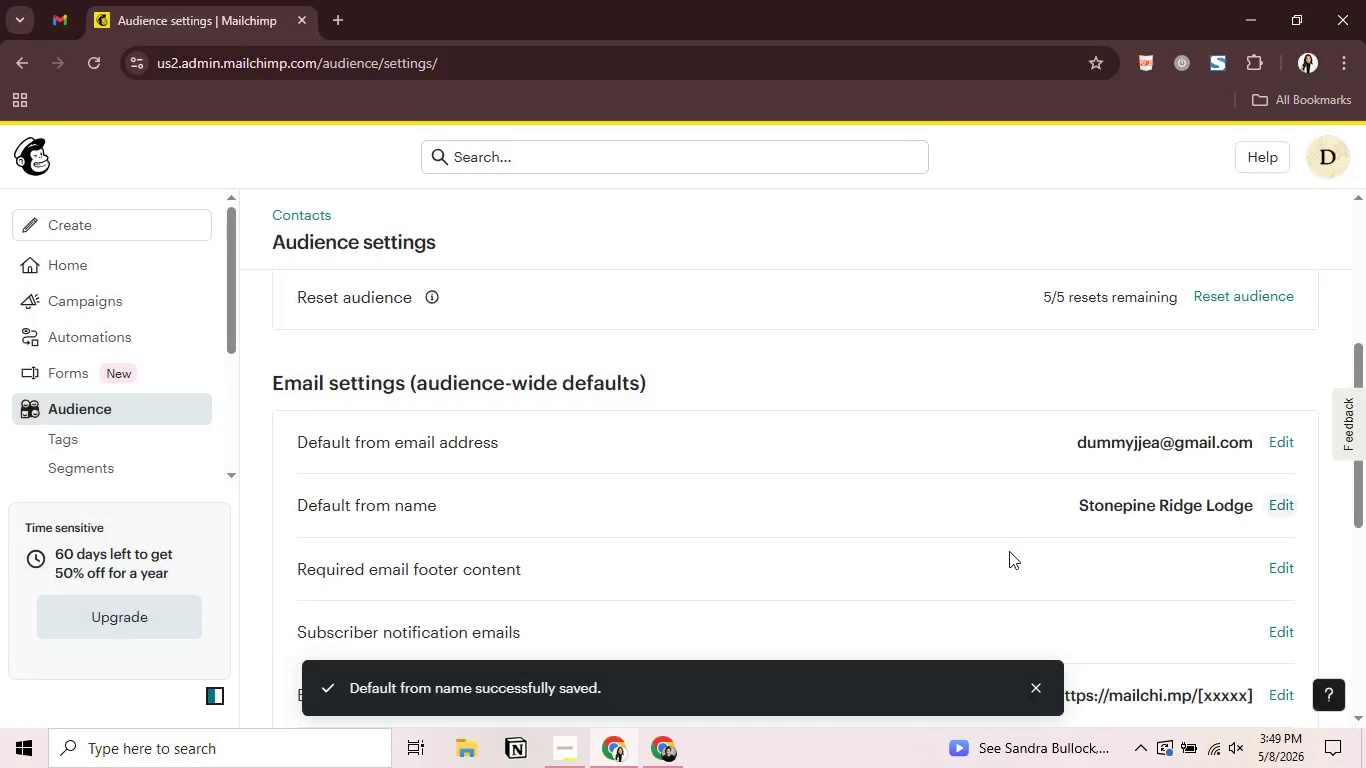 
scroll: coordinate [1008, 549], scroll_direction: up, amount: 4.0
 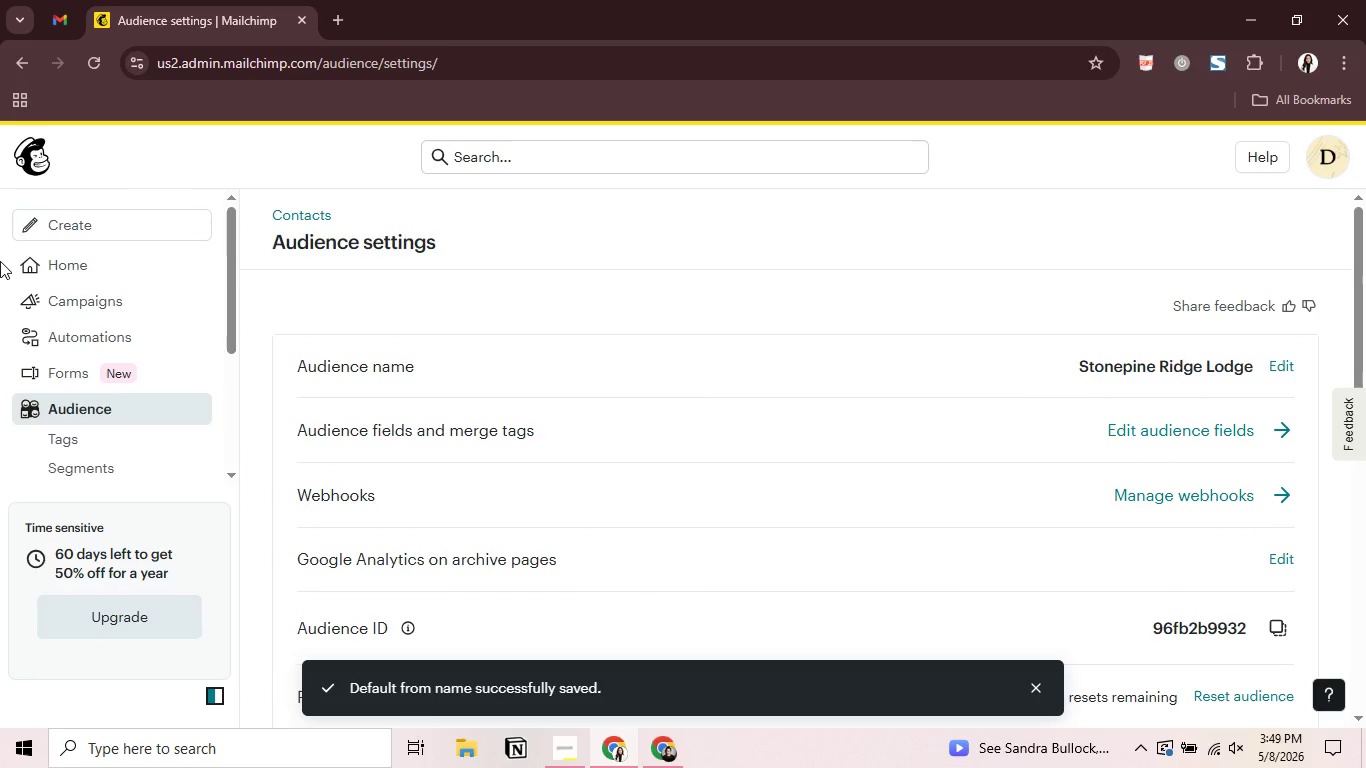 
left_click([64, 264])
 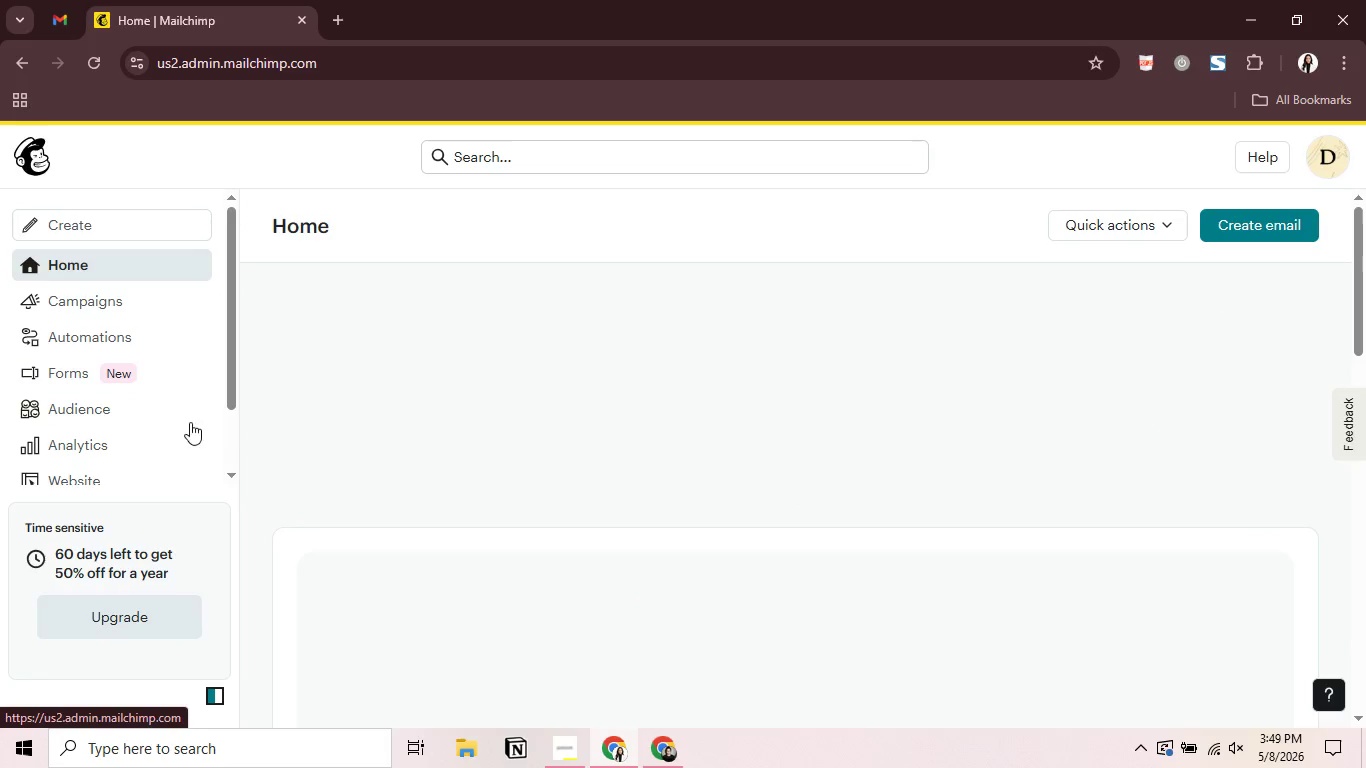 
wait(5.3)
 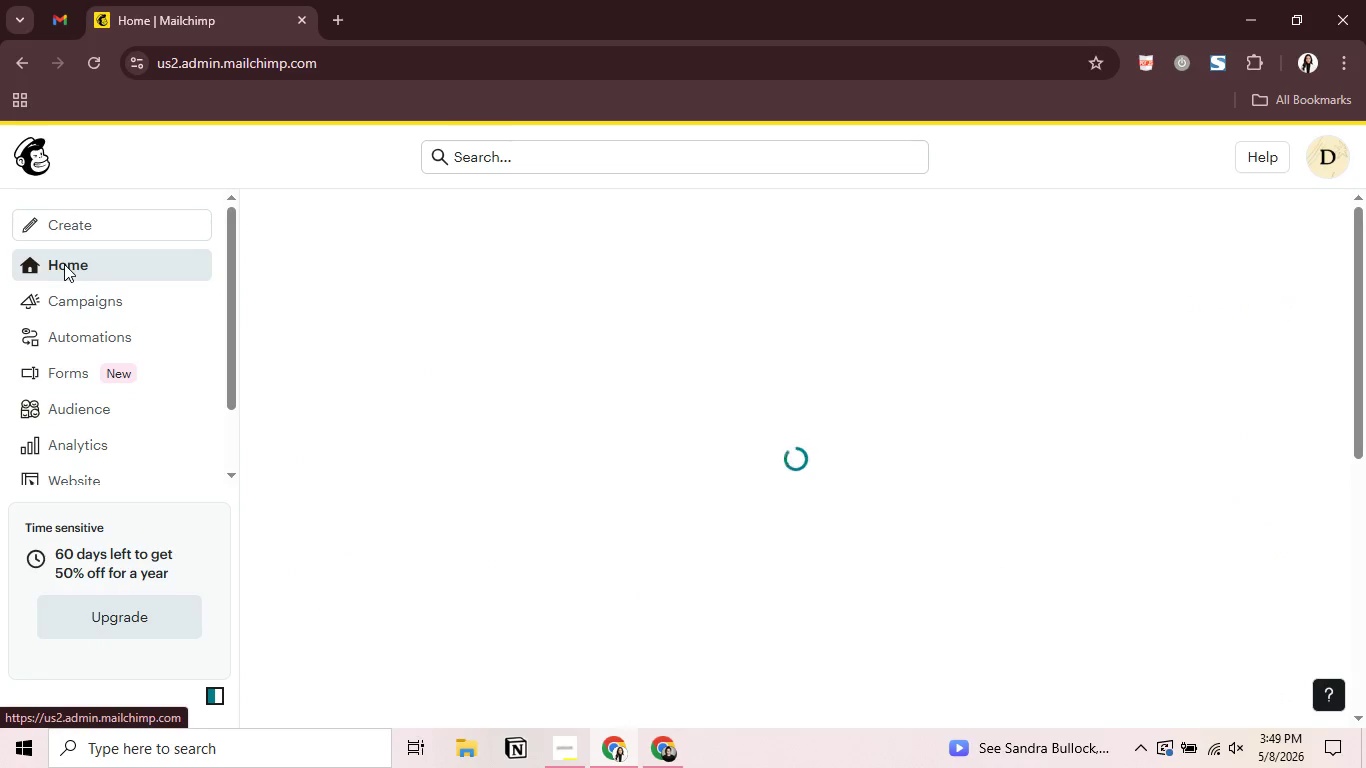 
left_click([687, 767])
 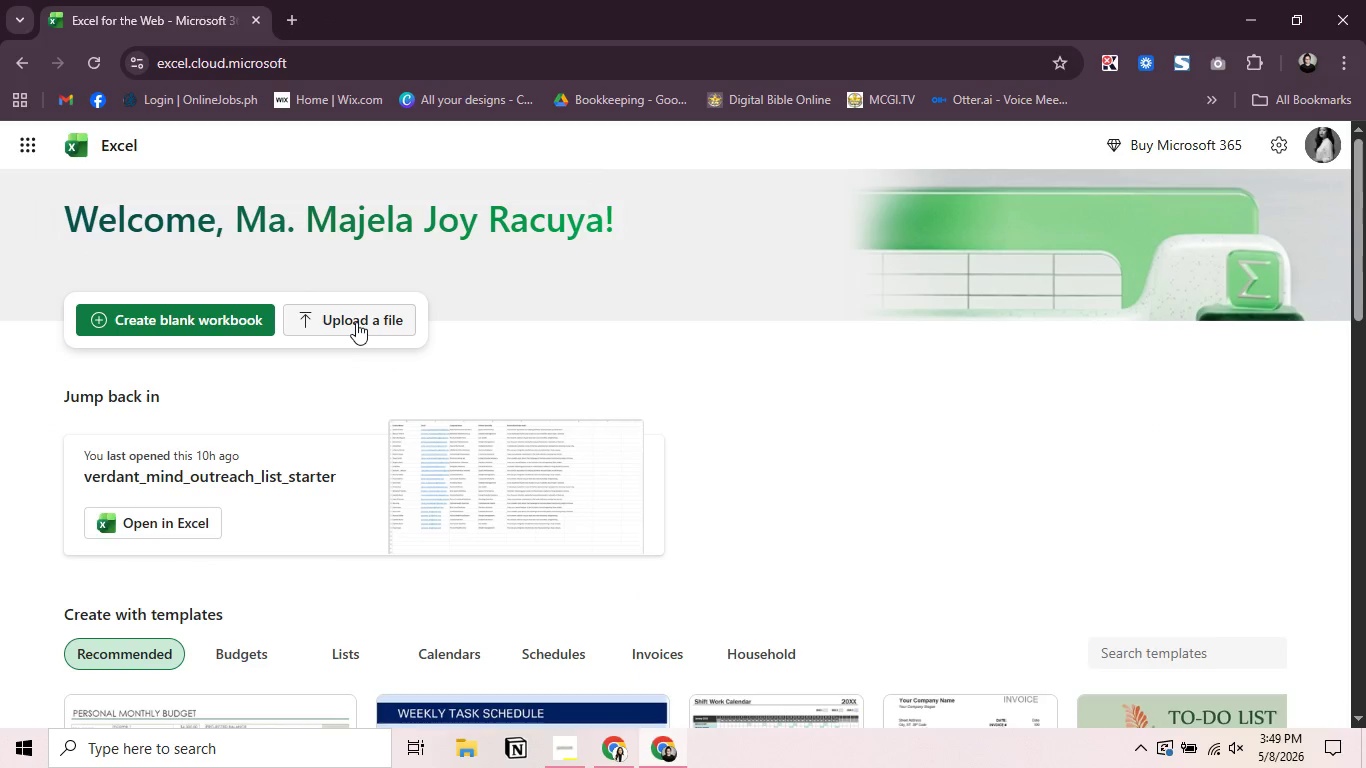 
left_click([356, 320])
 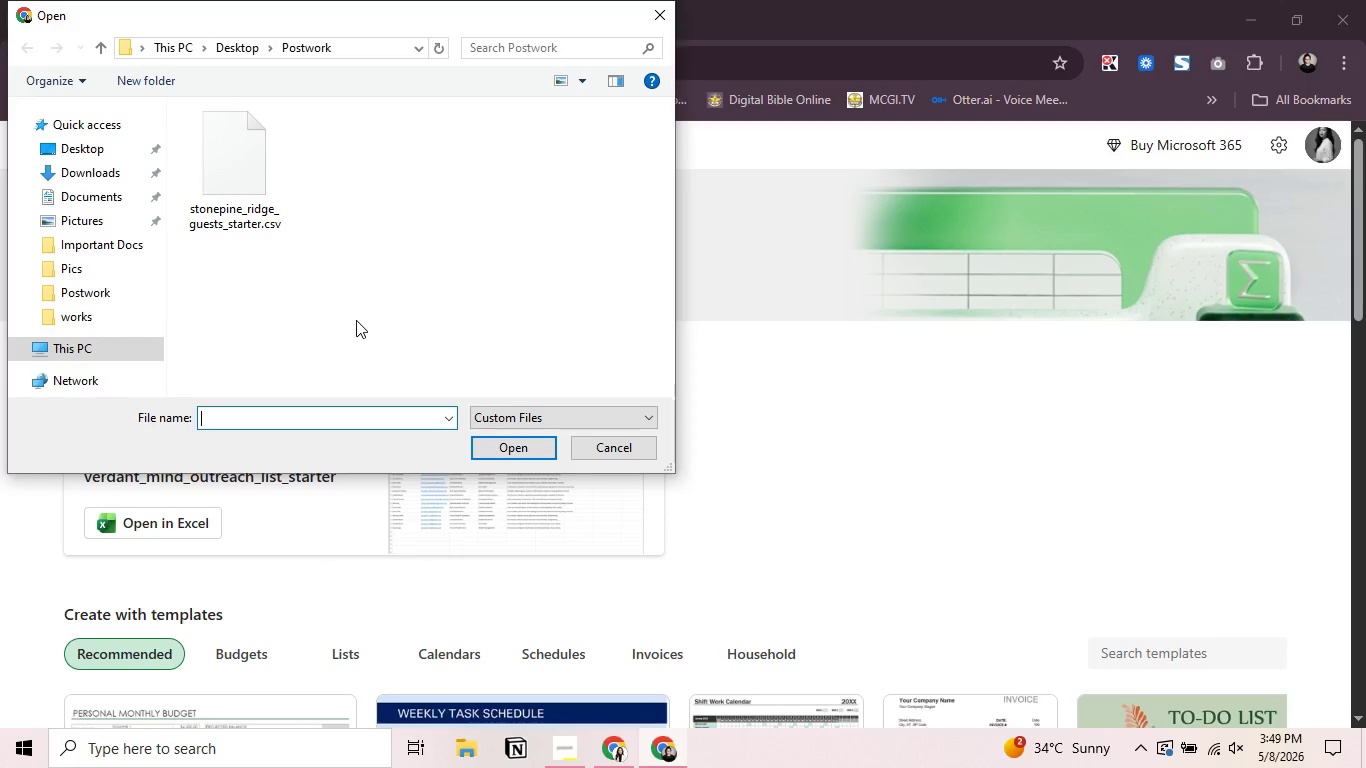 
left_click([245, 177])
 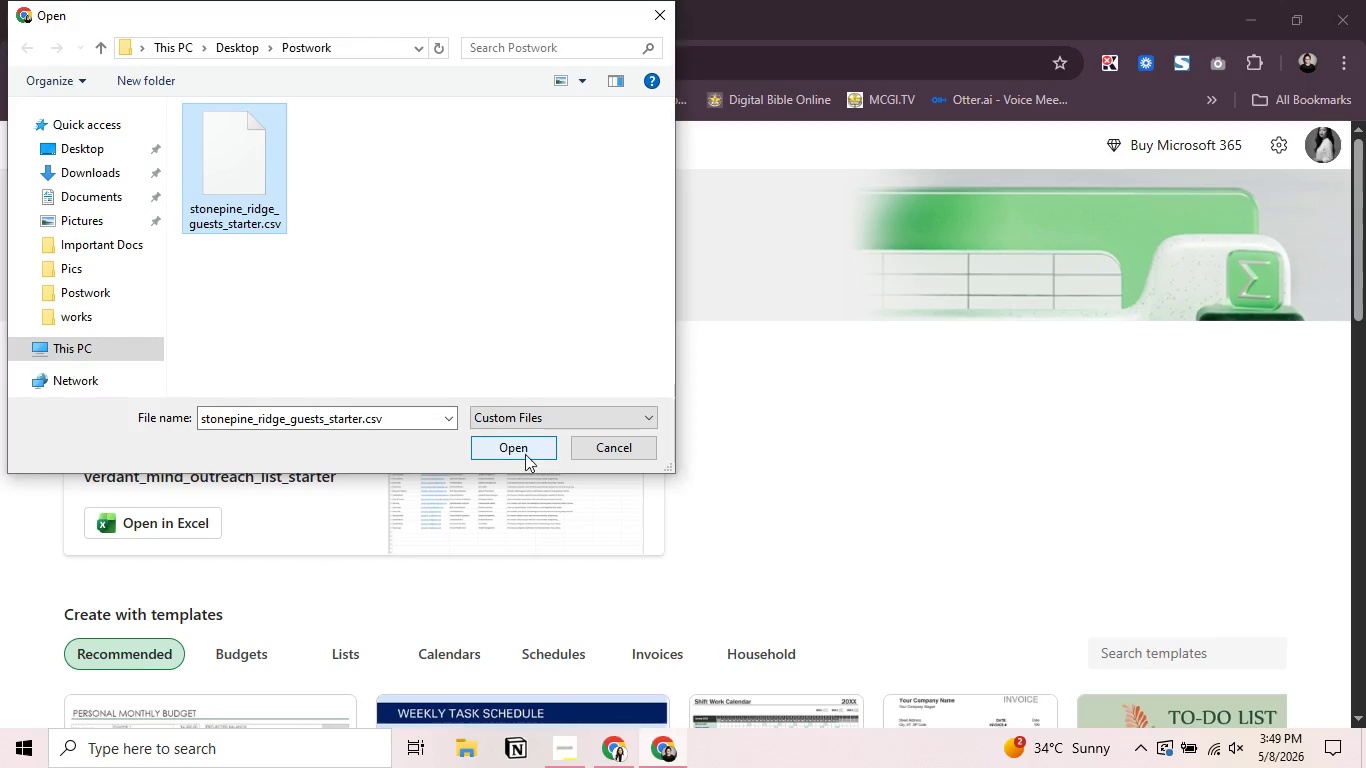 
left_click([521, 445])
 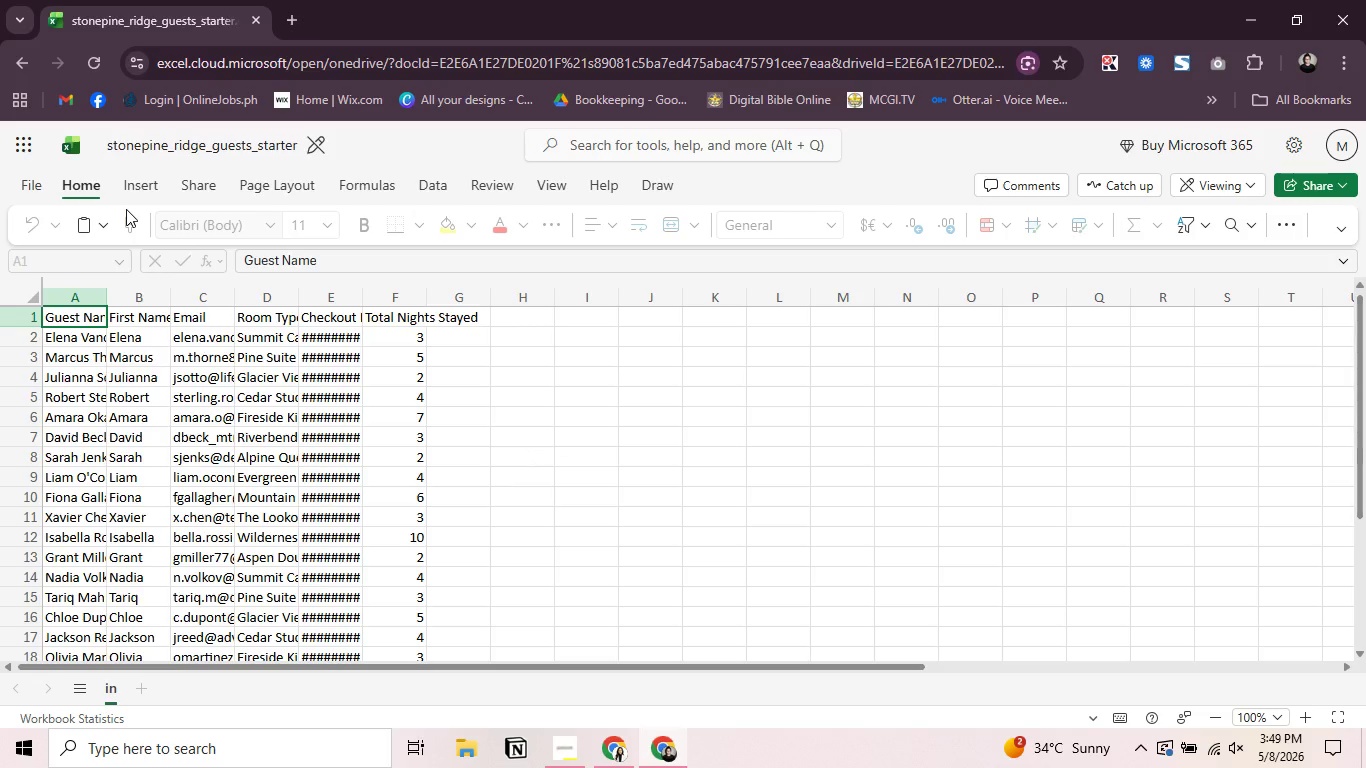 
wait(32.06)
 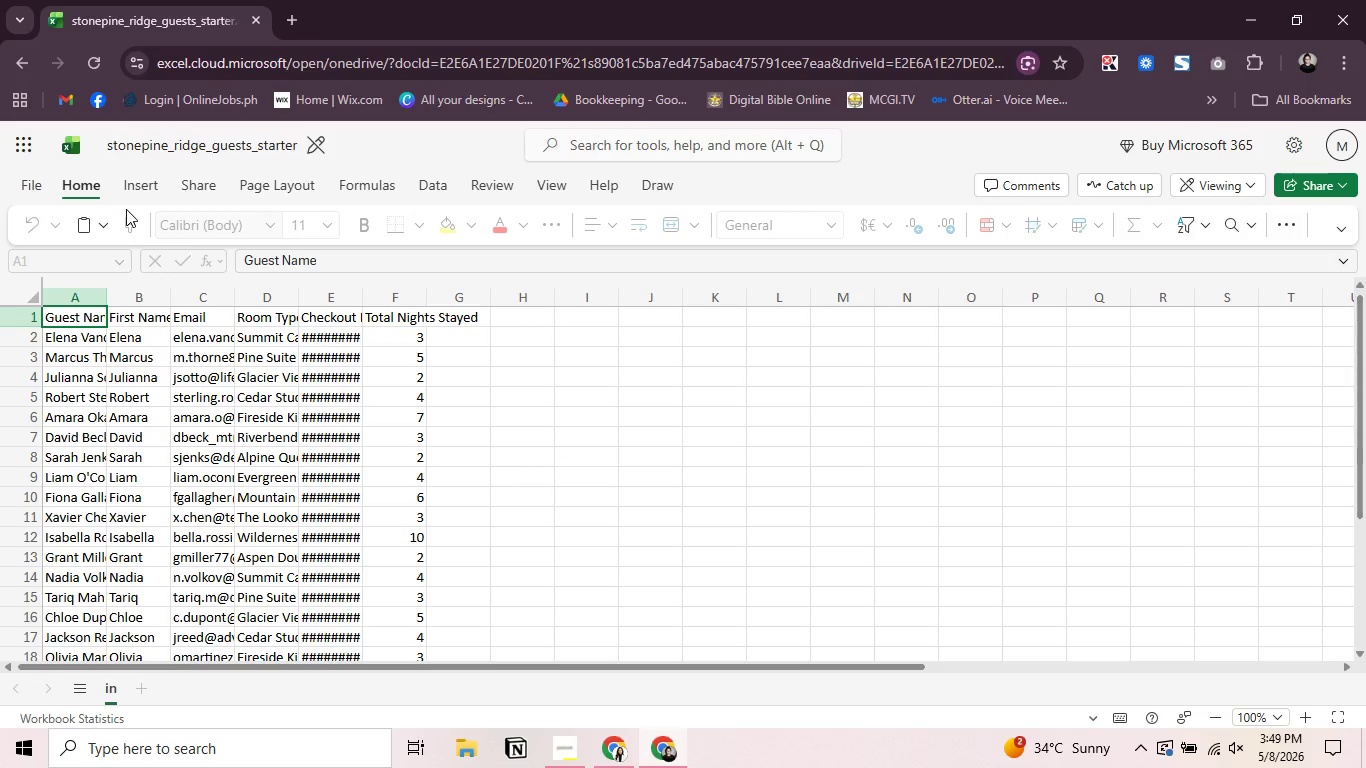 
left_click([33, 293])
 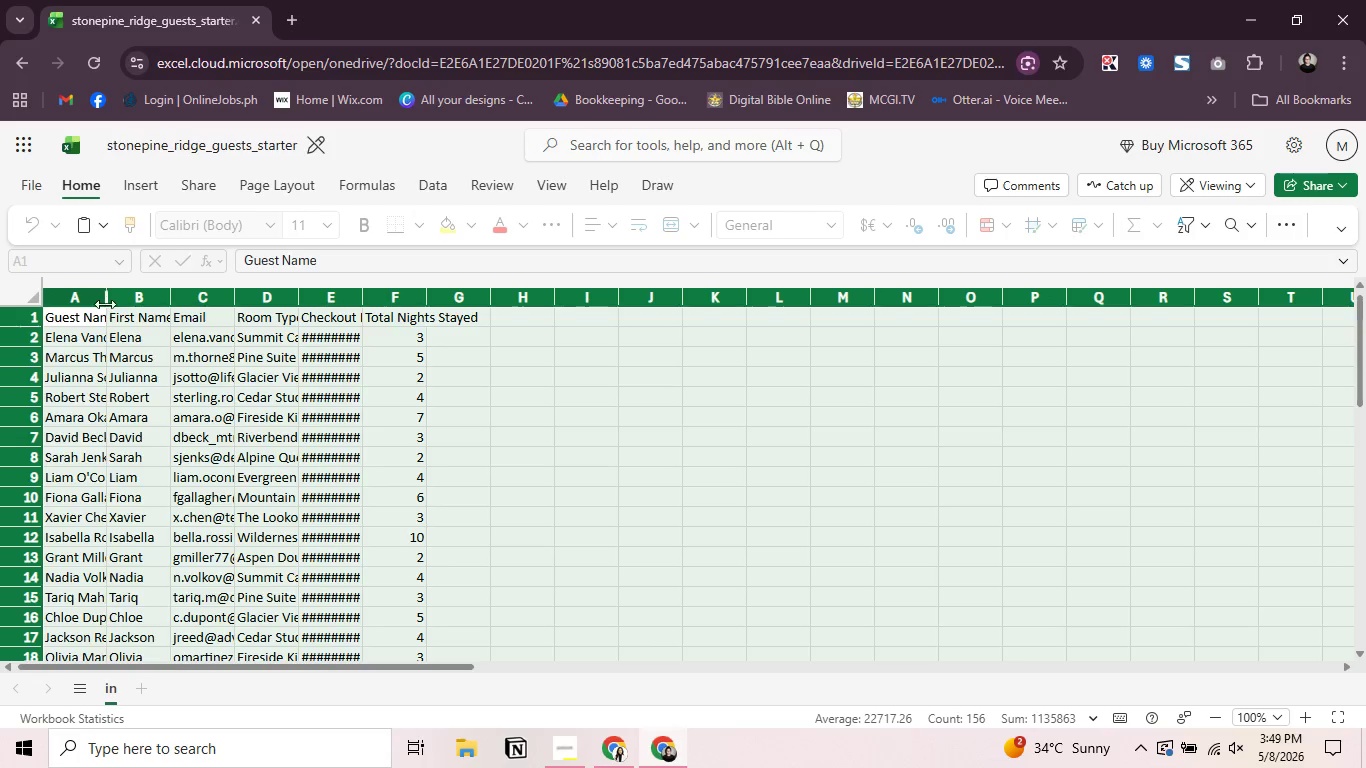 
left_click_drag(start_coordinate=[109, 304], to_coordinate=[281, 324])
 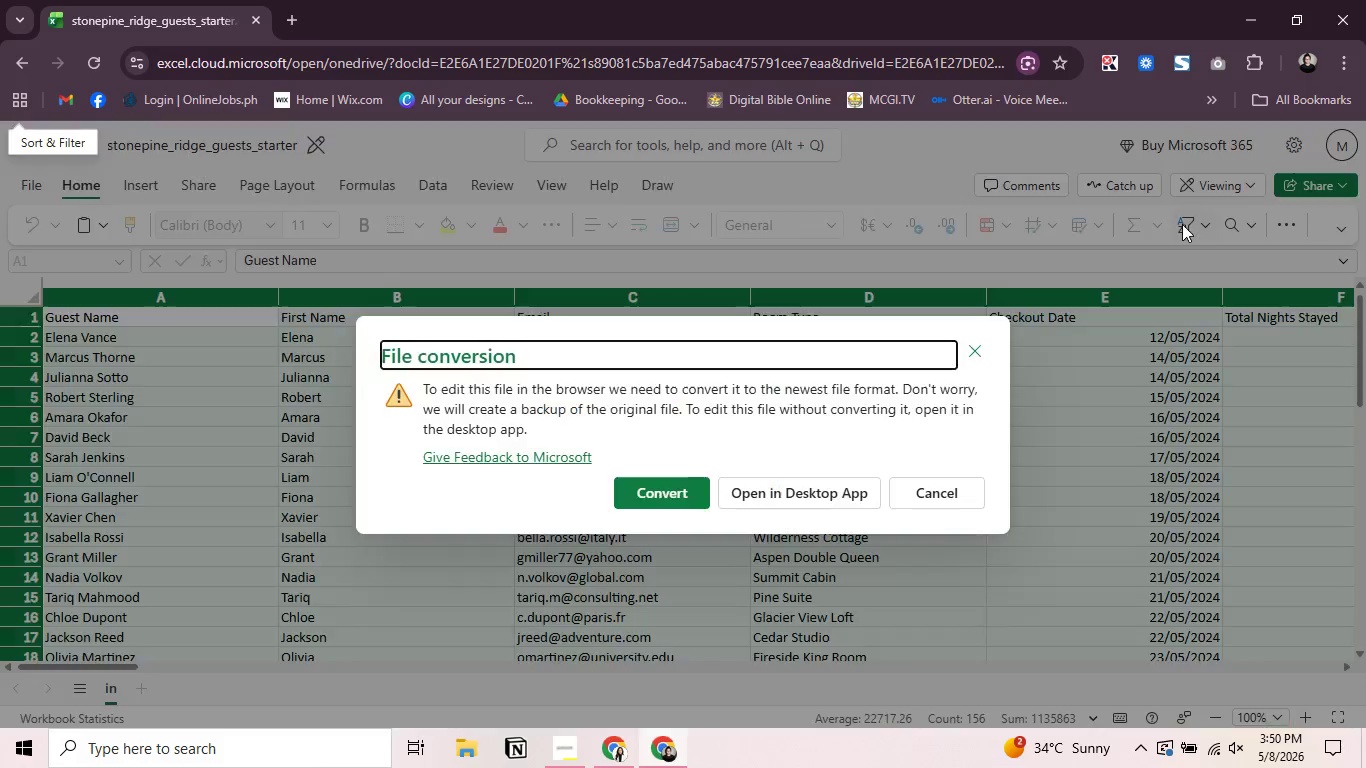 
left_click([663, 508])
 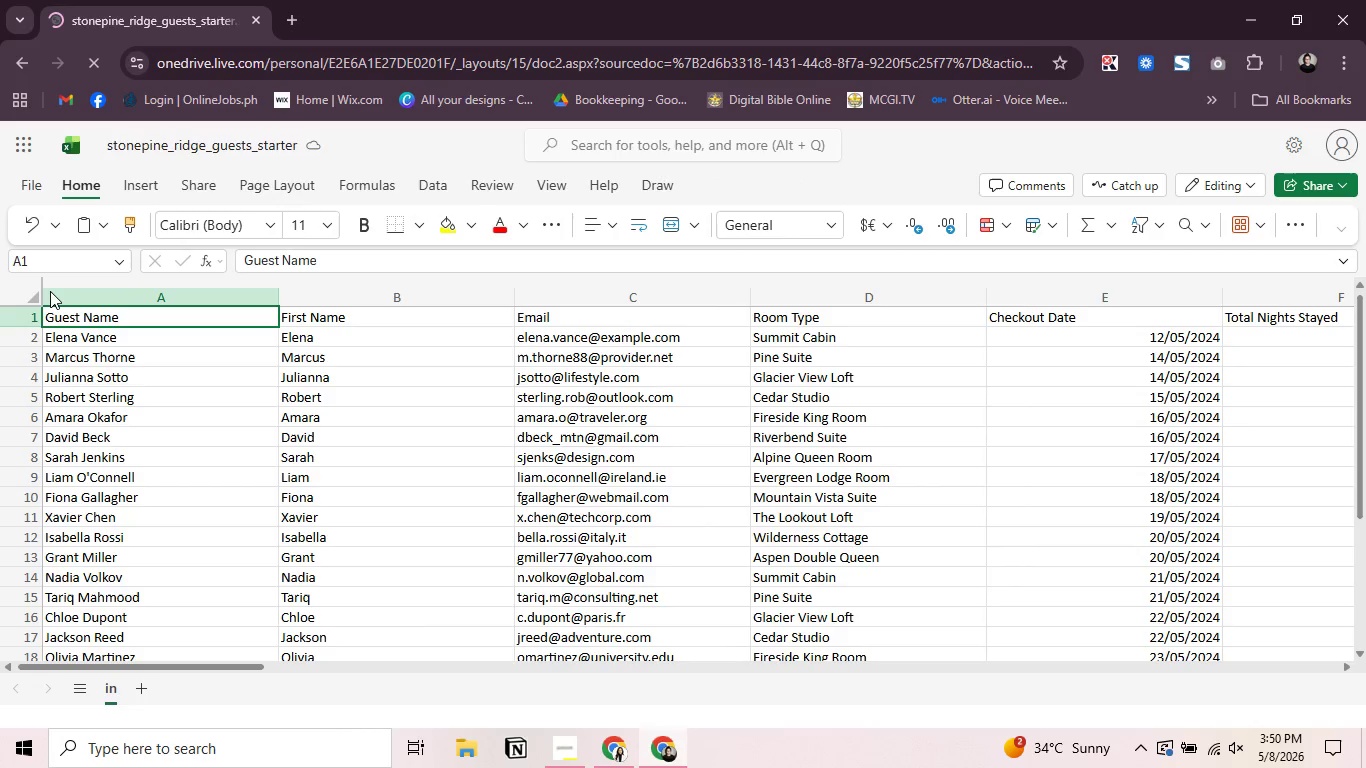 
wait(23.09)
 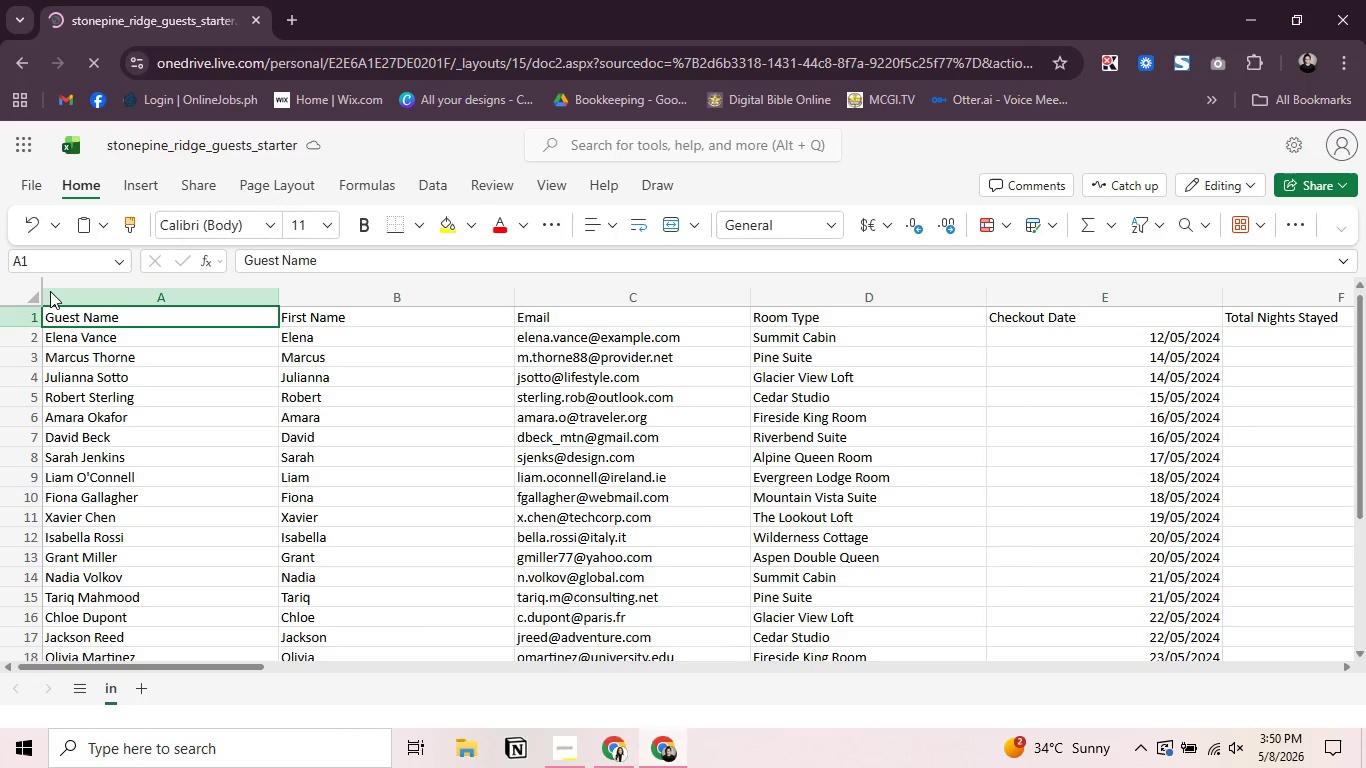 
left_click_drag(start_coordinate=[23, 327], to_coordinate=[22, 335])
 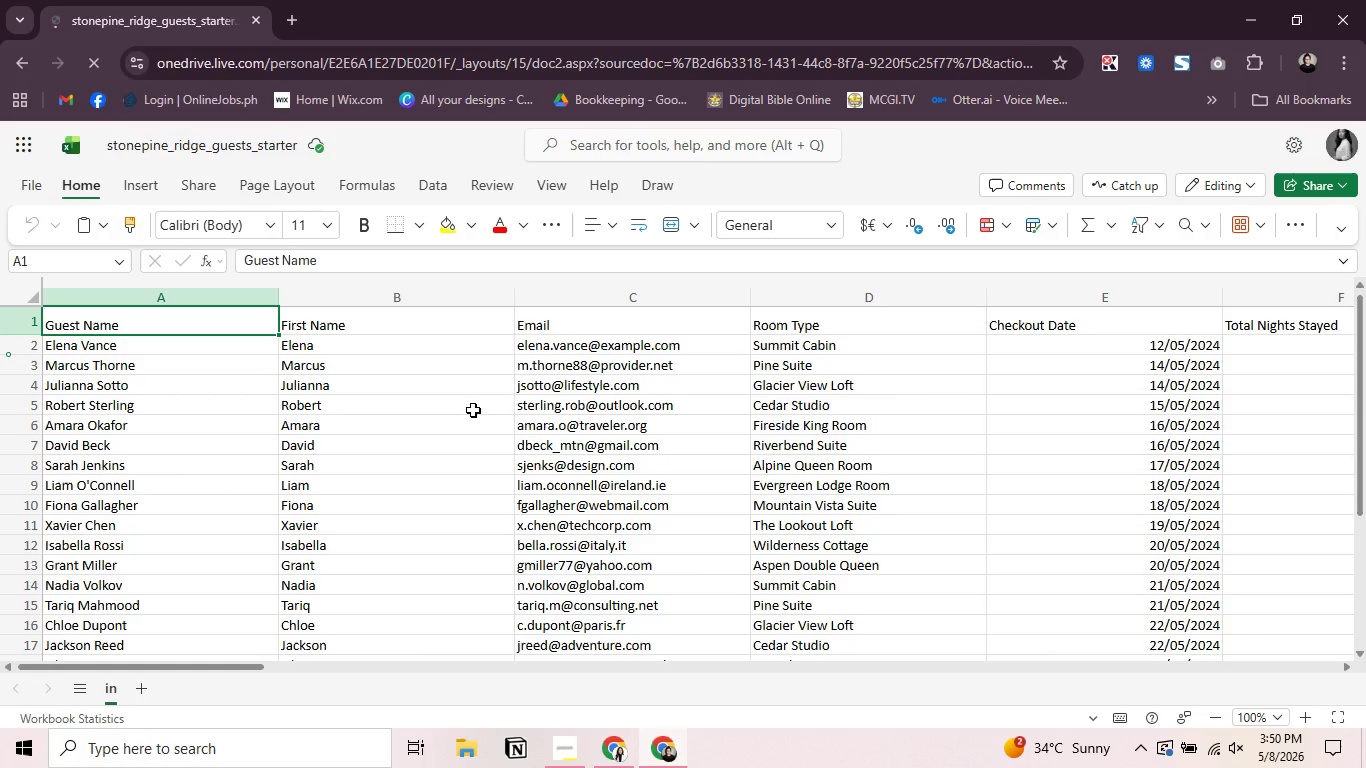 
wait(8.14)
 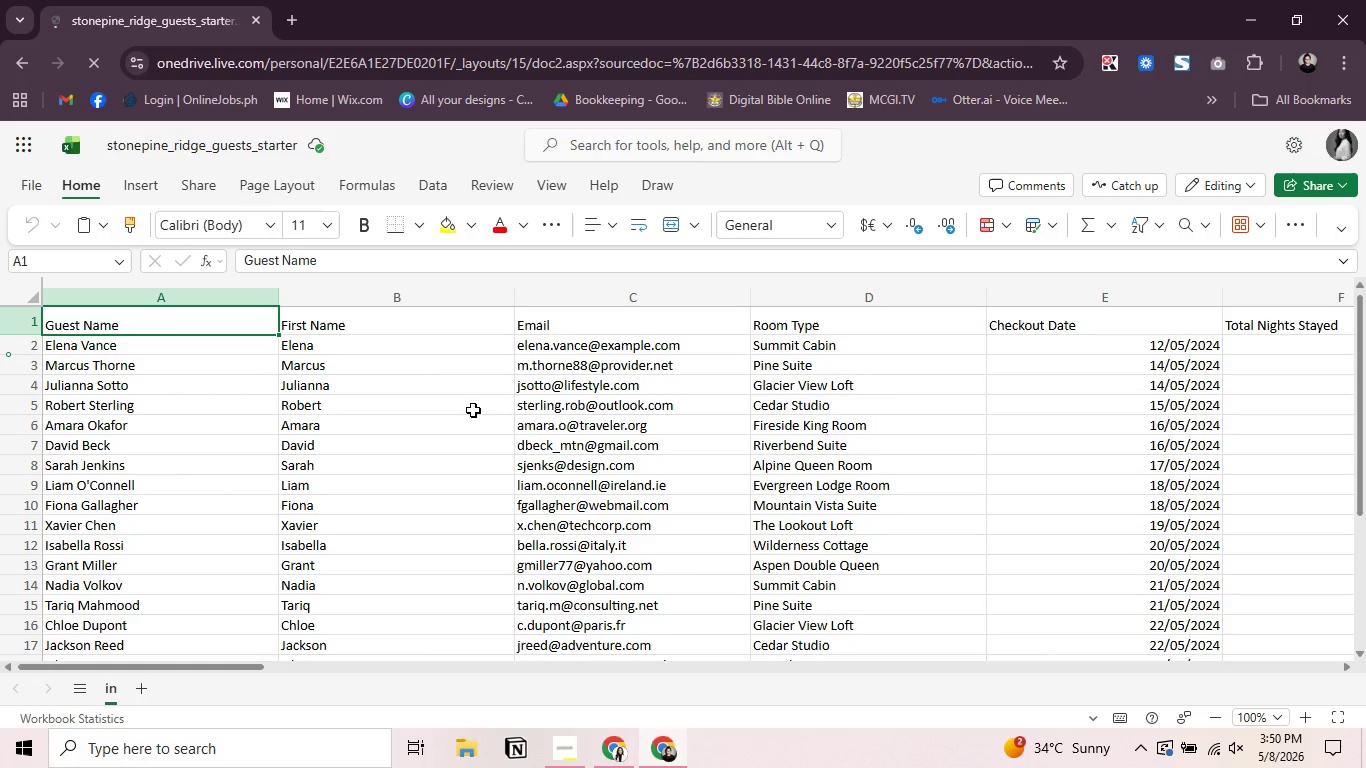 
left_click_drag(start_coordinate=[28, 335], to_coordinate=[28, 343])
 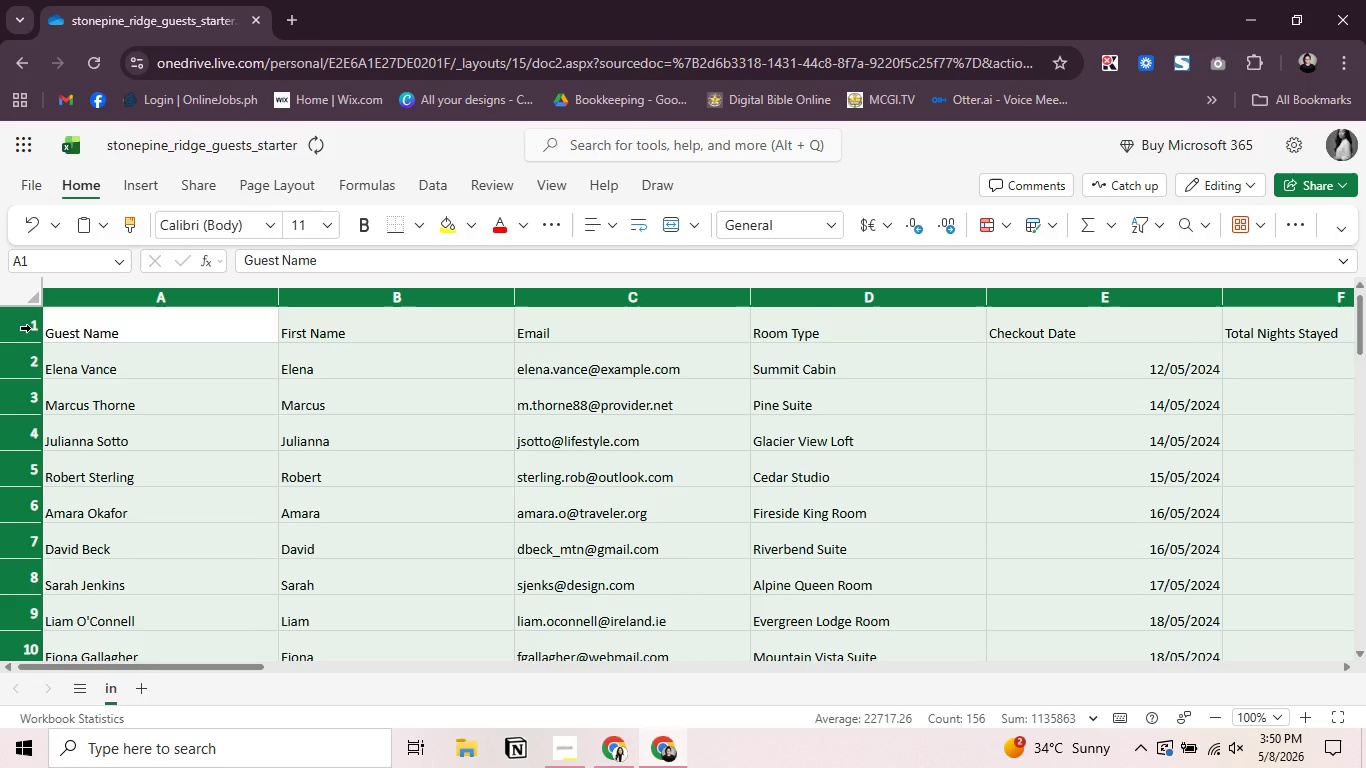 
left_click([30, 327])
 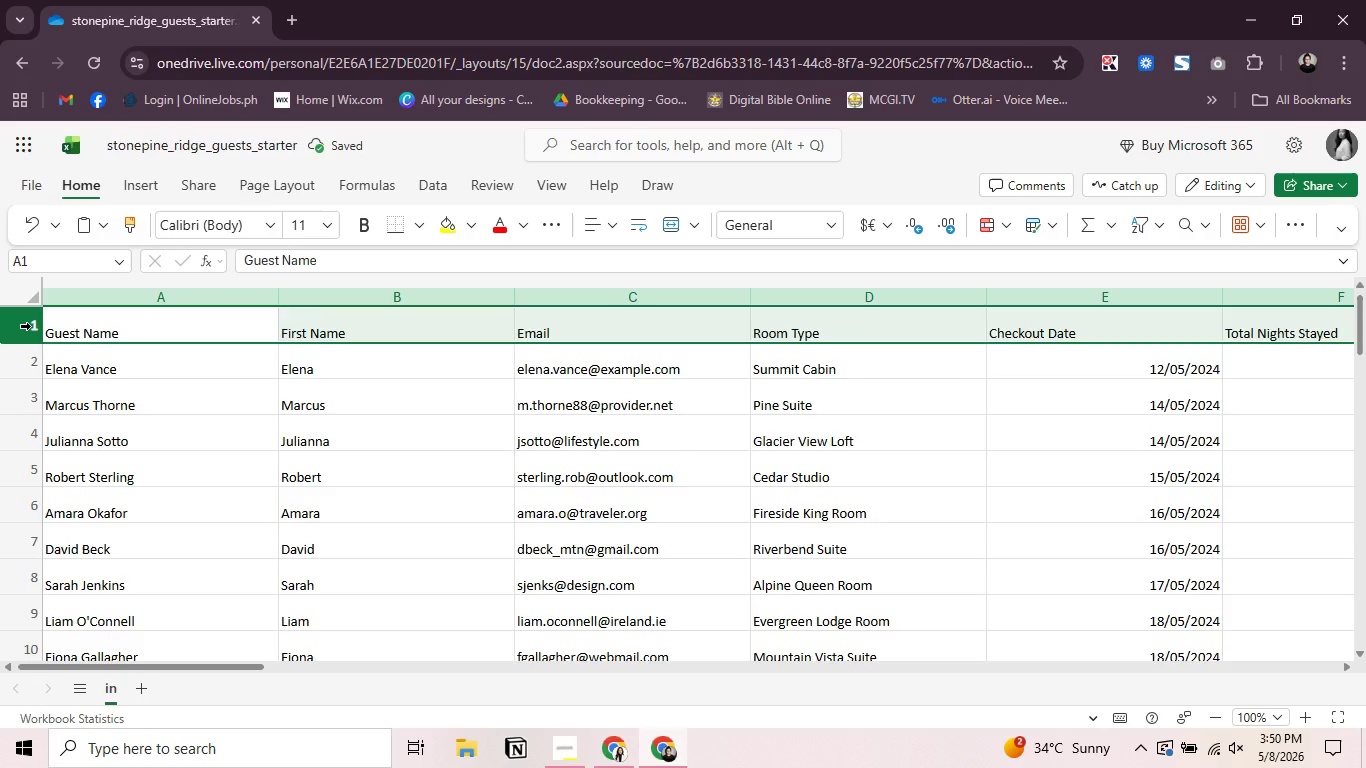 
key(Control+B)
 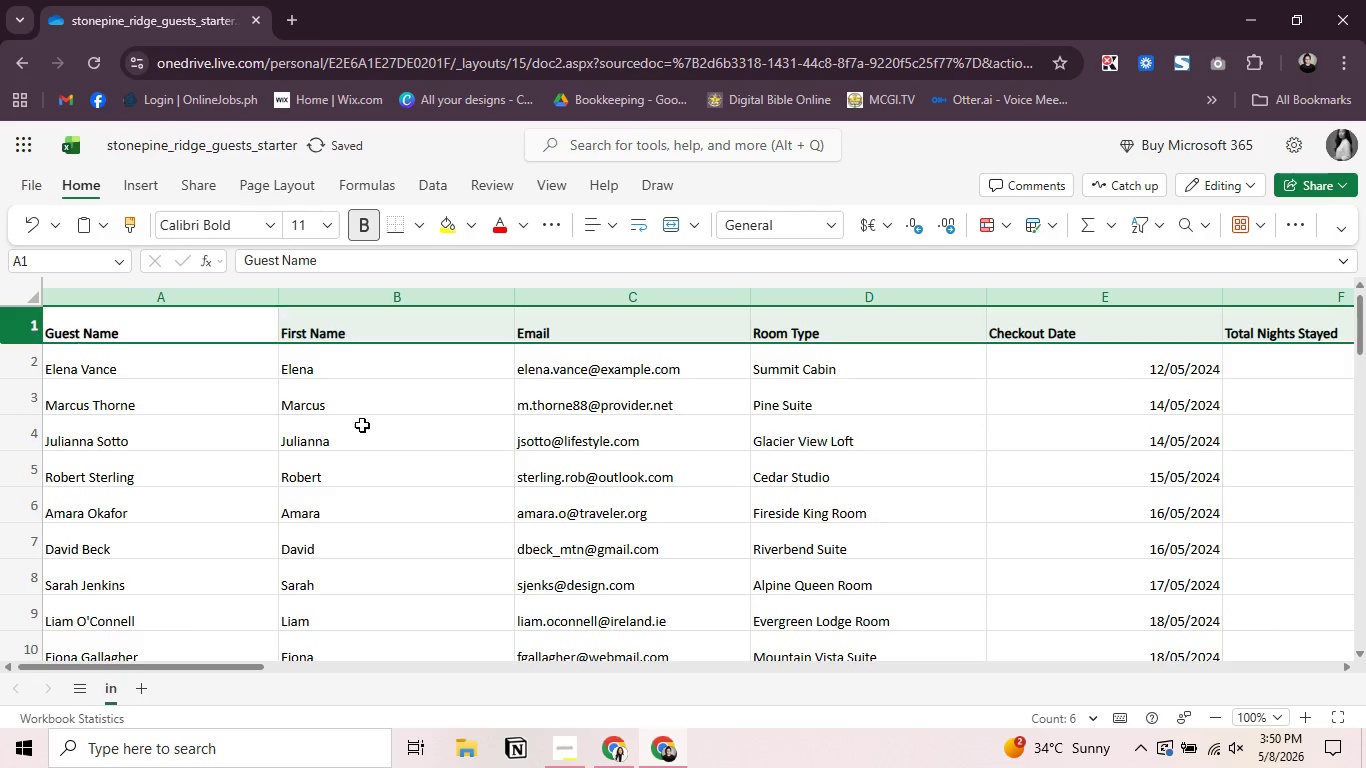 
left_click([368, 426])
 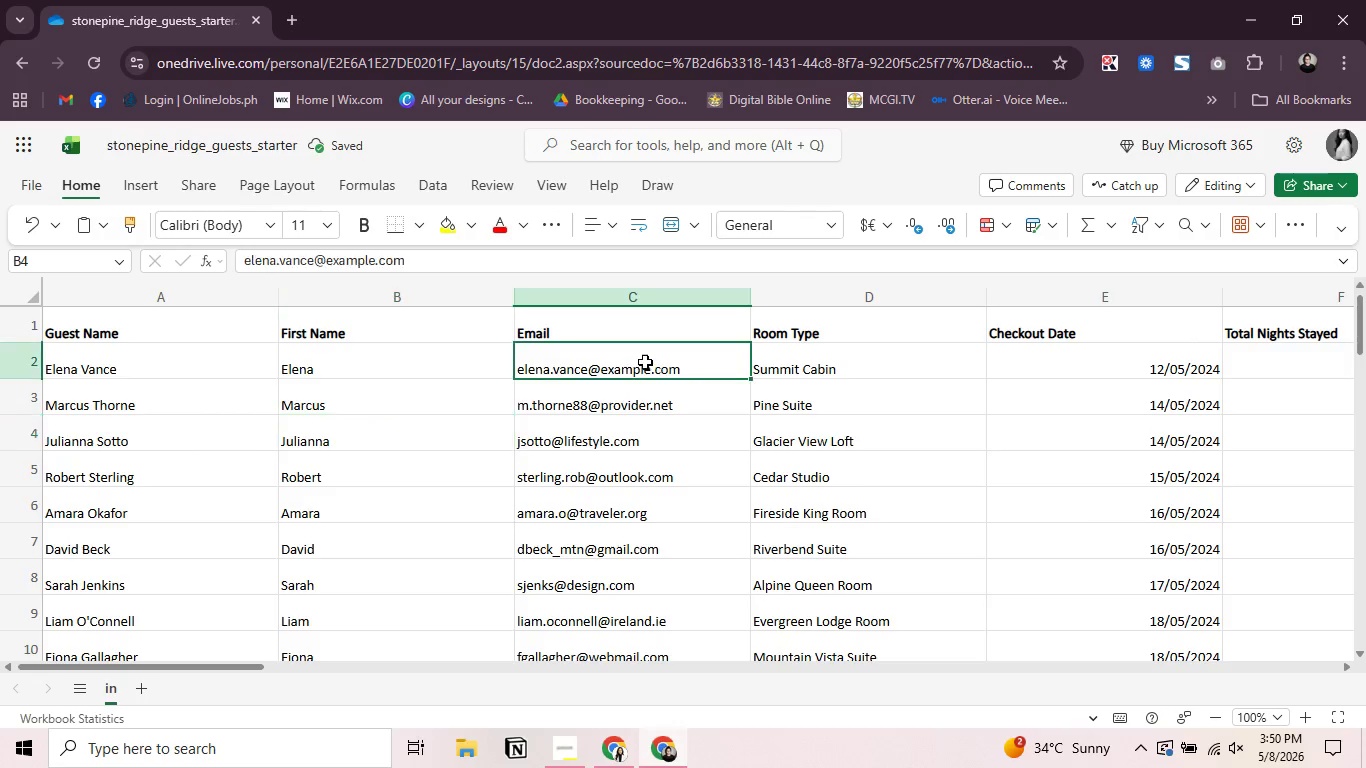 
double_click([645, 362])
 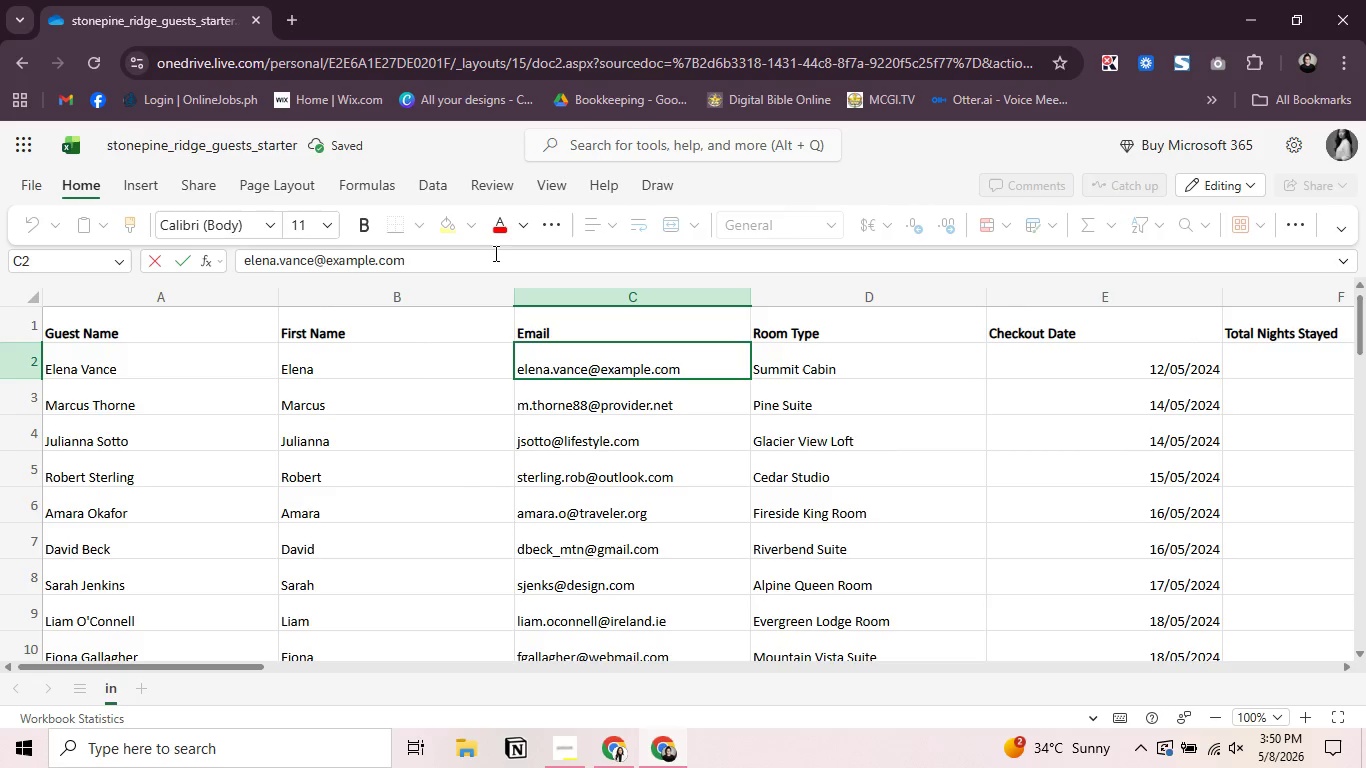 
left_click([493, 251])
 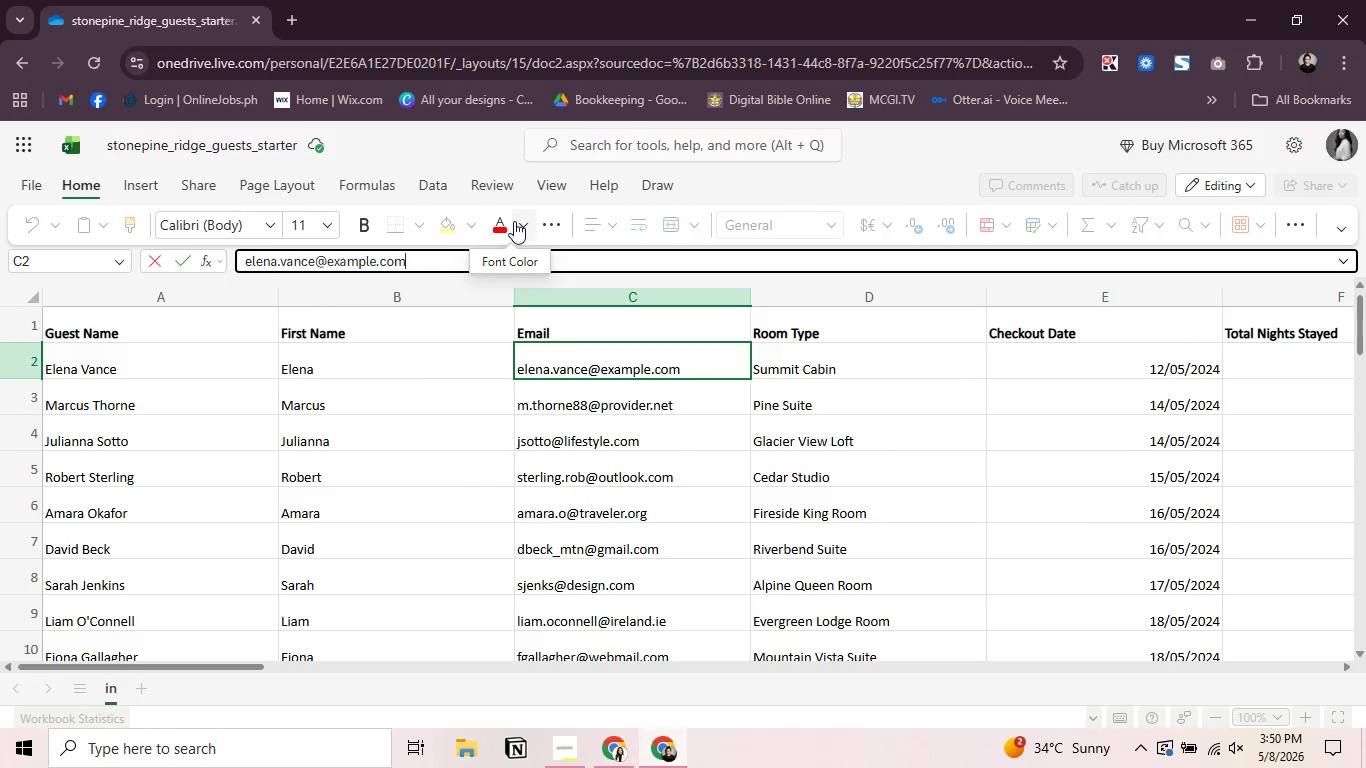 
key(Backspace)
key(Backspace)
key(Backspace)
key(Backspace)
key(Backspace)
key(Backspace)
key(Backspace)
key(Backspace)
key(Backspace)
key(Backspace)
type(mail.com)
key(Backspace)
key(Backspace)
key(Backspace)
key(Backspace)
key(Backspace)
key(Backspace)
key(Backspace)
key(Backspace)
type(MAIL.COM)
 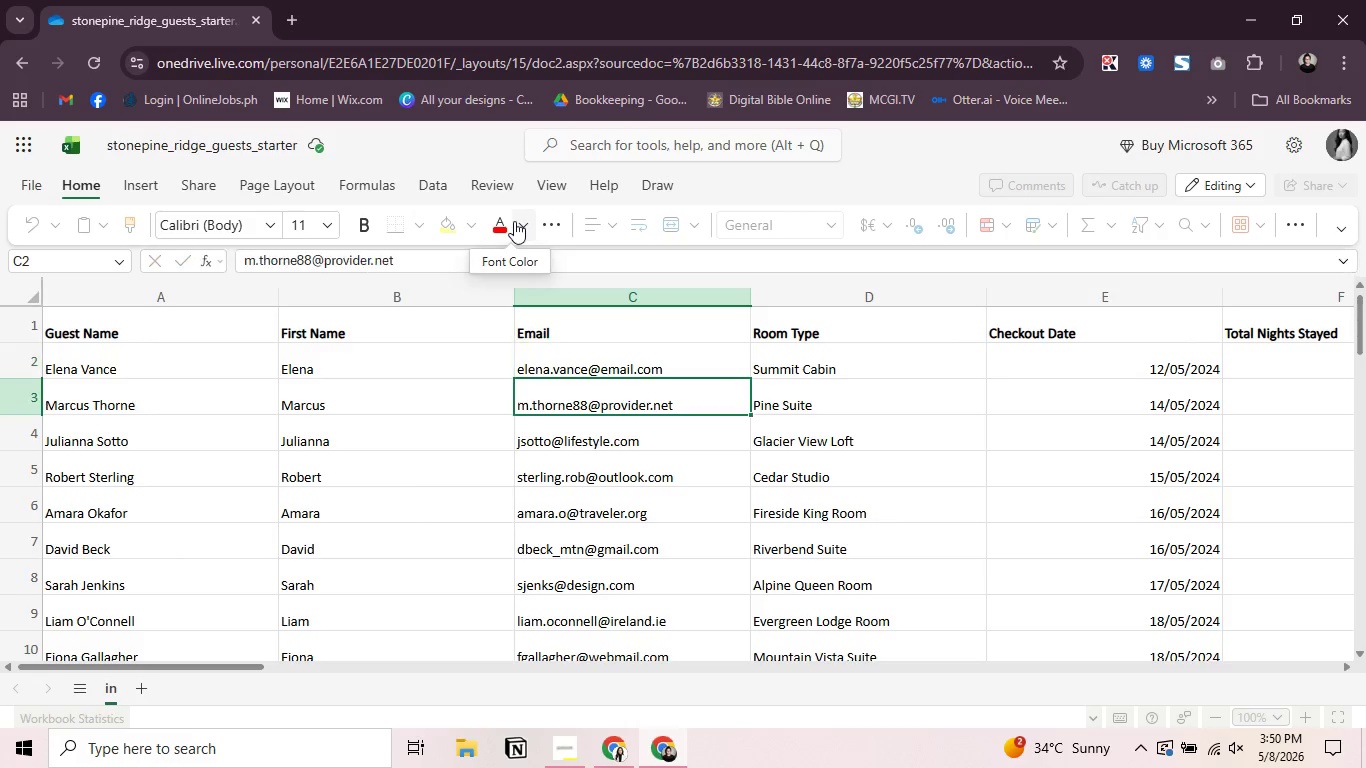 
key(Enter)
 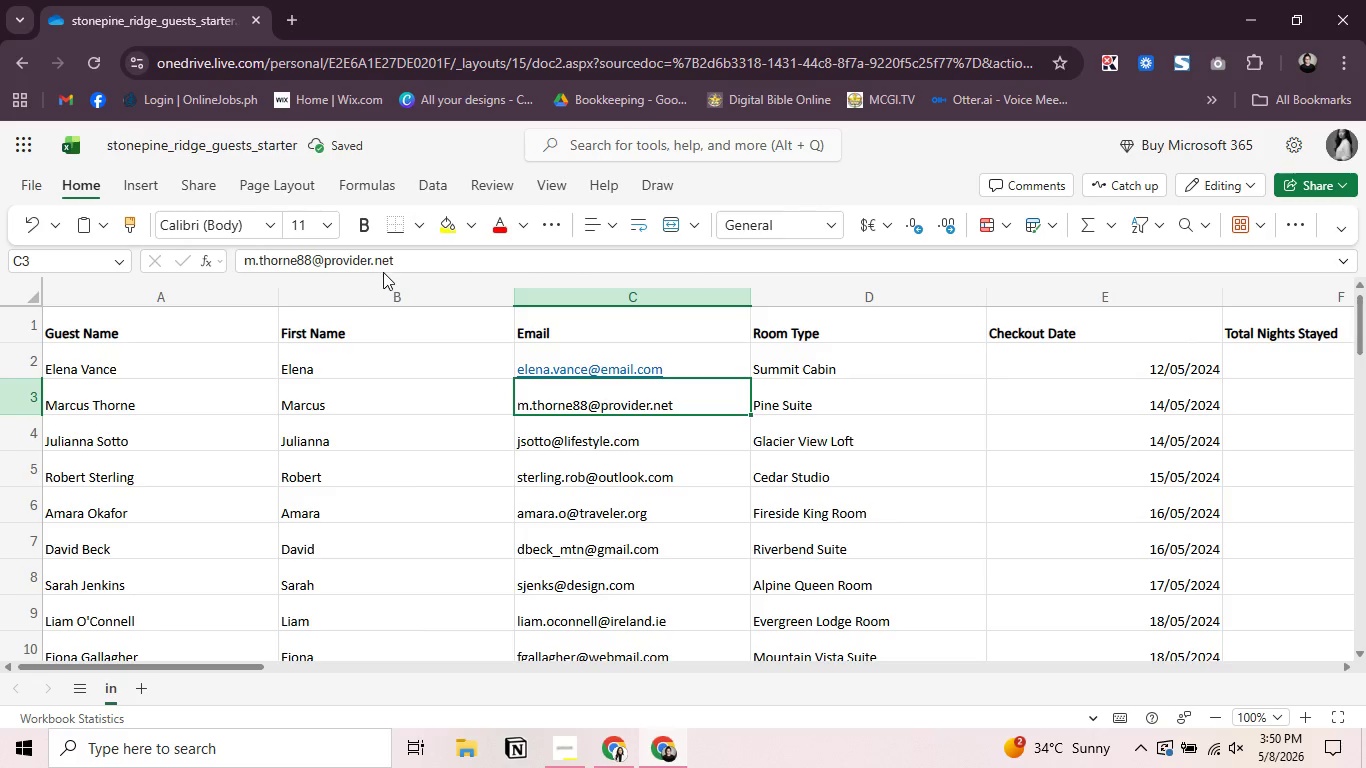 
left_click([442, 272])
 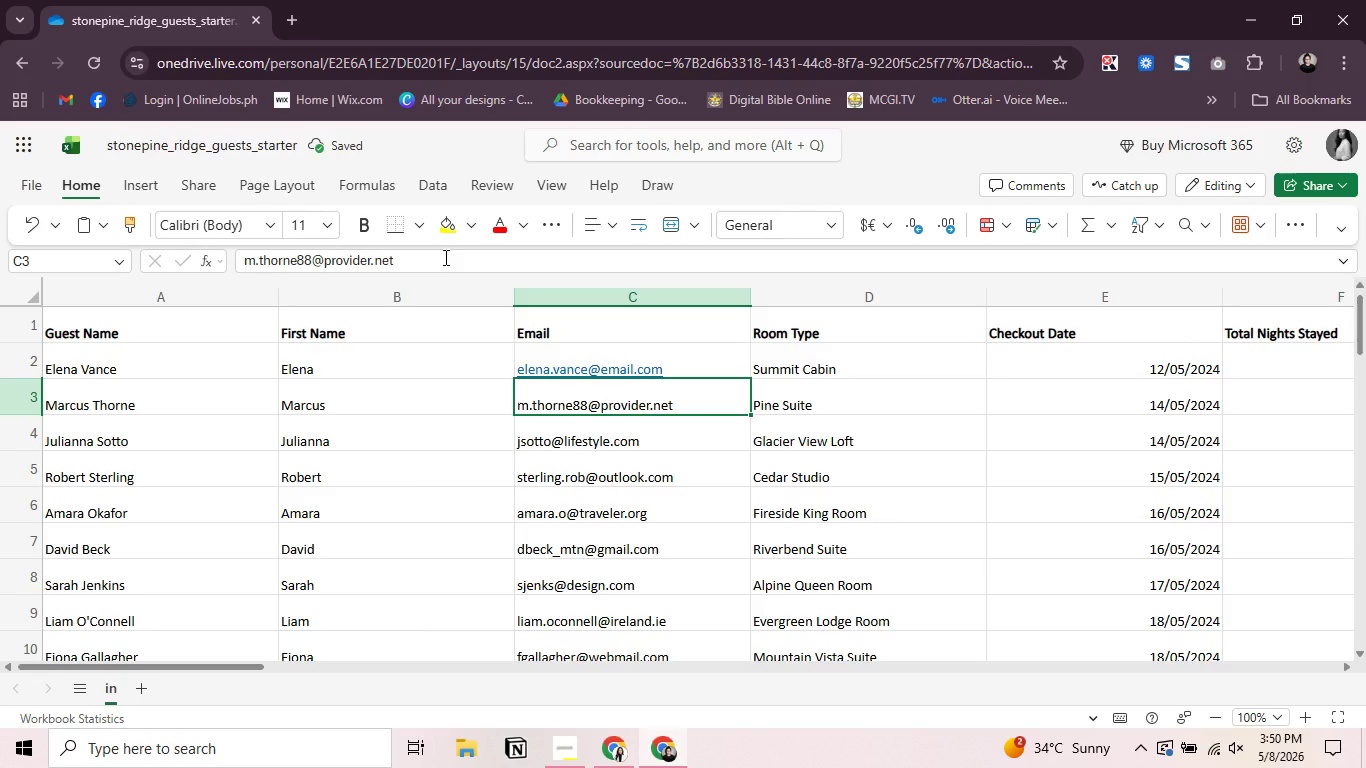 
left_click([444, 257])
 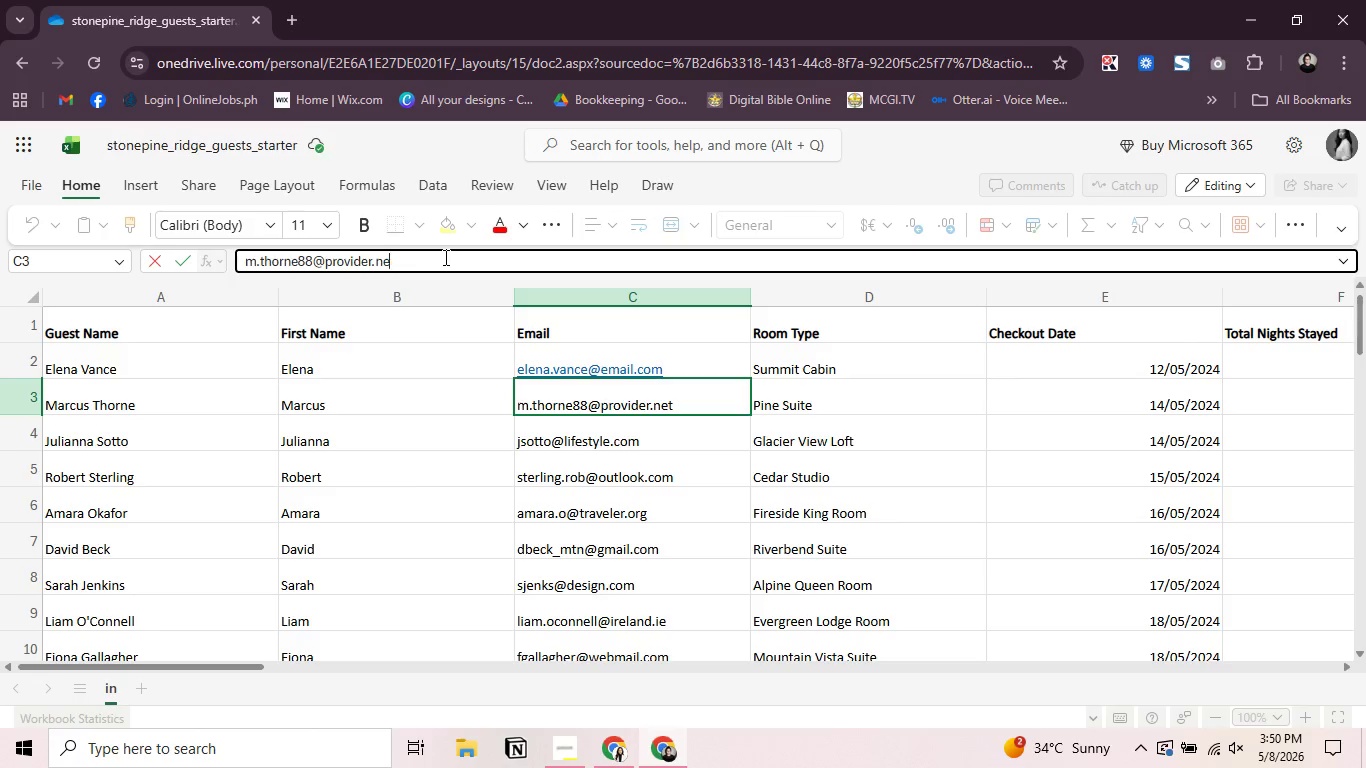 
key(Backspace)
key(Backspace)
key(Backspace)
key(Backspace)
key(Backspace)
key(Backspace)
key(Backspace)
key(Backspace)
key(Backspace)
key(Backspace)
key(Backspace)
key(Backspace)
type(EMAIL.COM)
 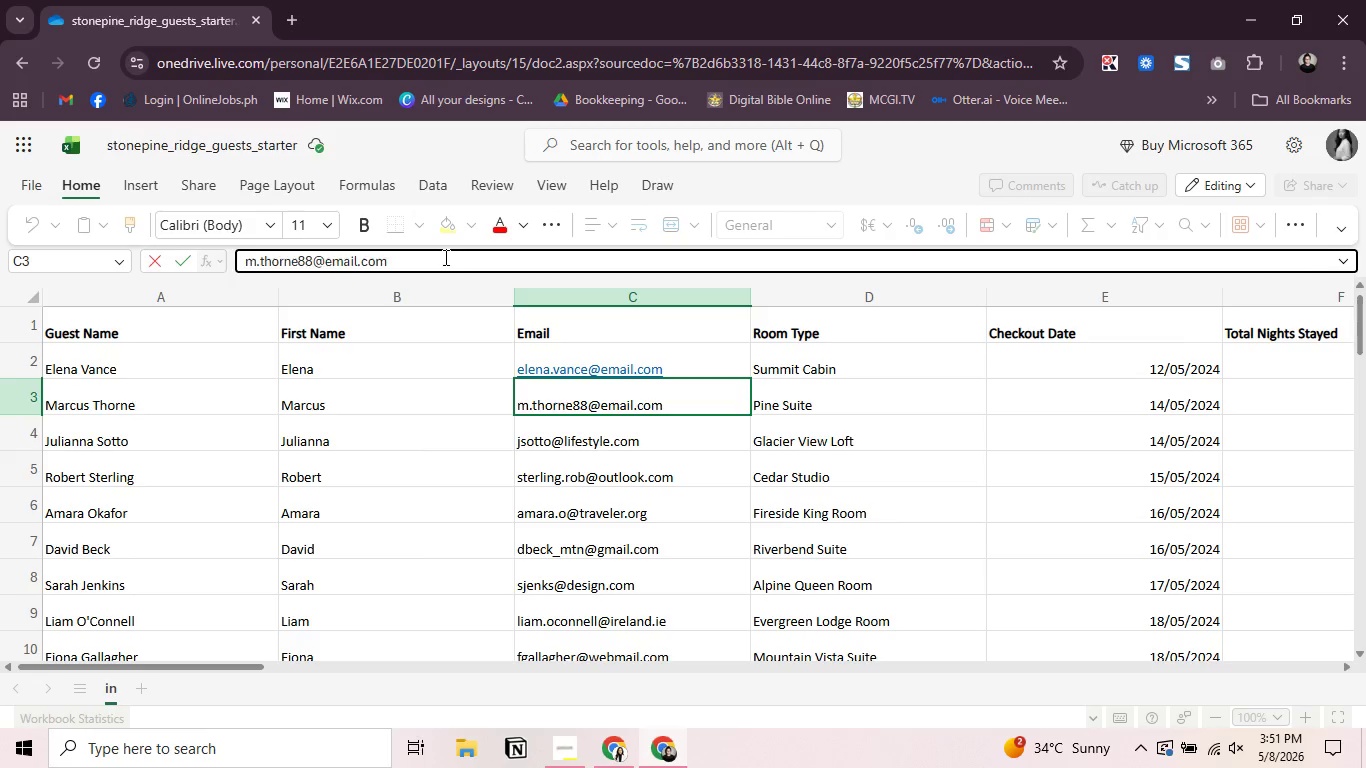 
key(Enter)
 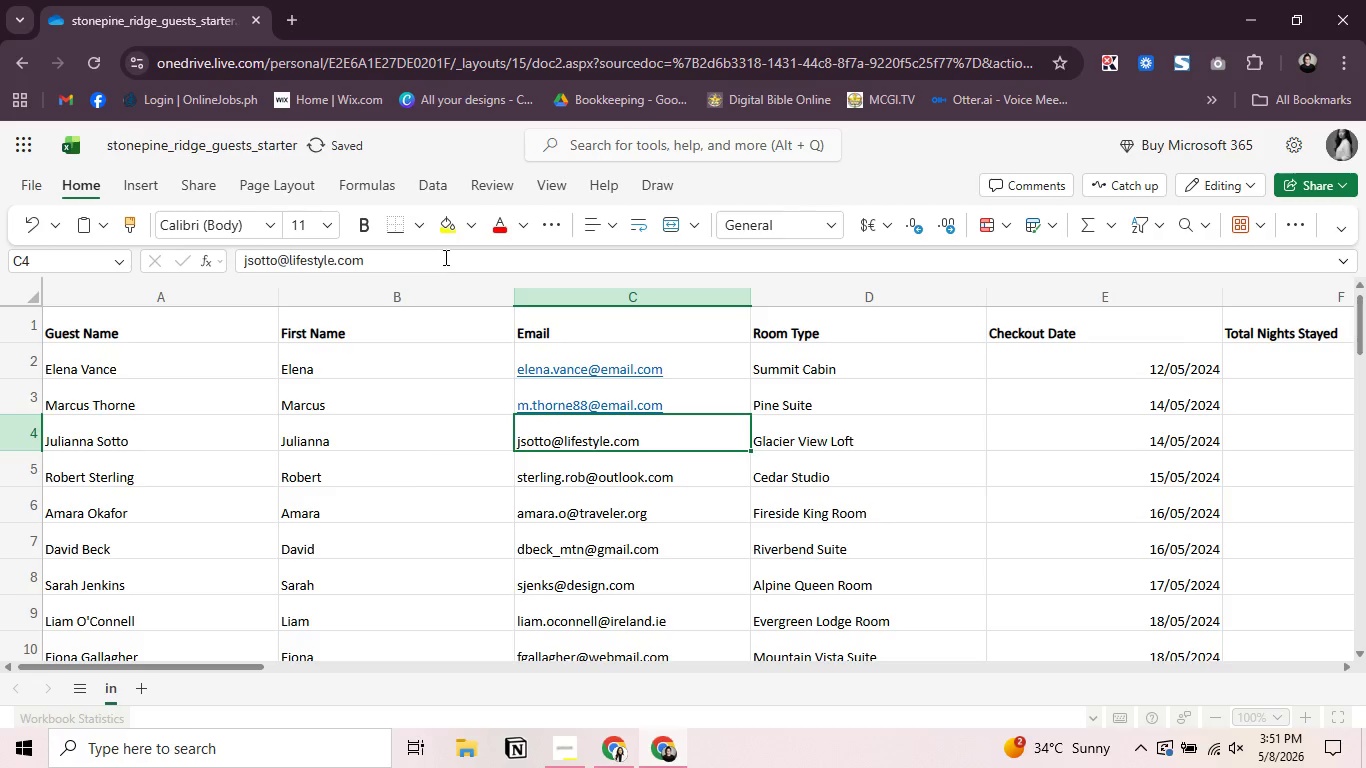 
left_click([444, 257])
 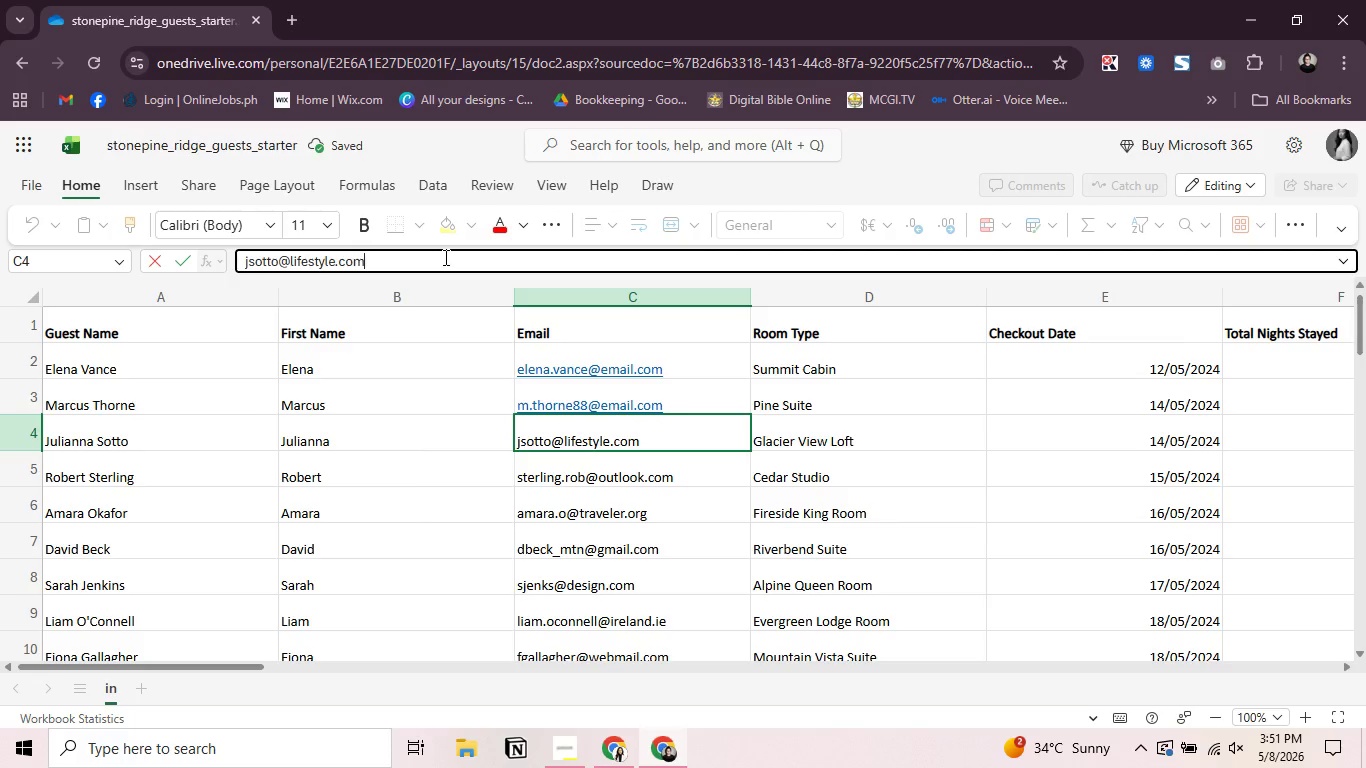 
key(Backspace)
key(Backspace)
key(Backspace)
key(Backspace)
key(Backspace)
key(Backspace)
key(Backspace)
key(Backspace)
key(Backspace)
key(Backspace)
key(Backspace)
key(Backspace)
key(Backspace)
type(EMAIL.COM)
 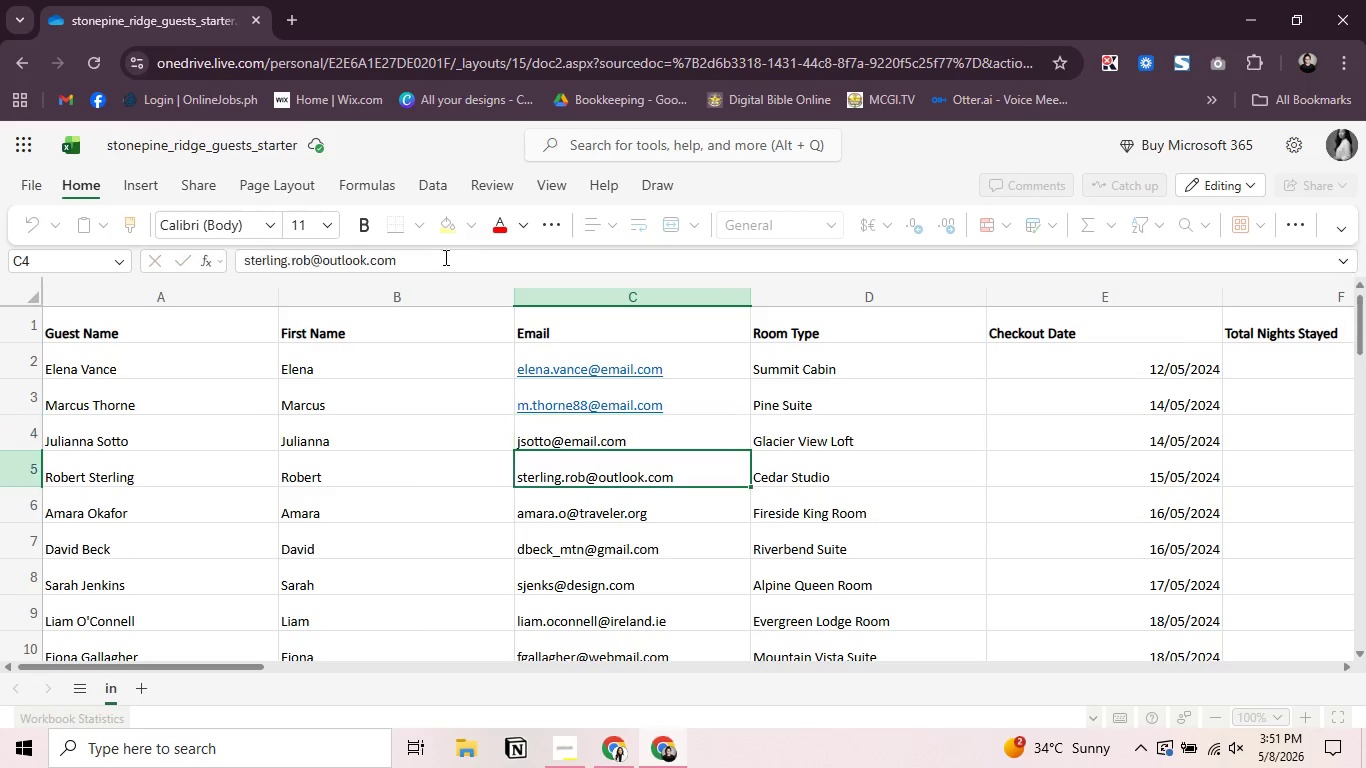 
key(Enter)
 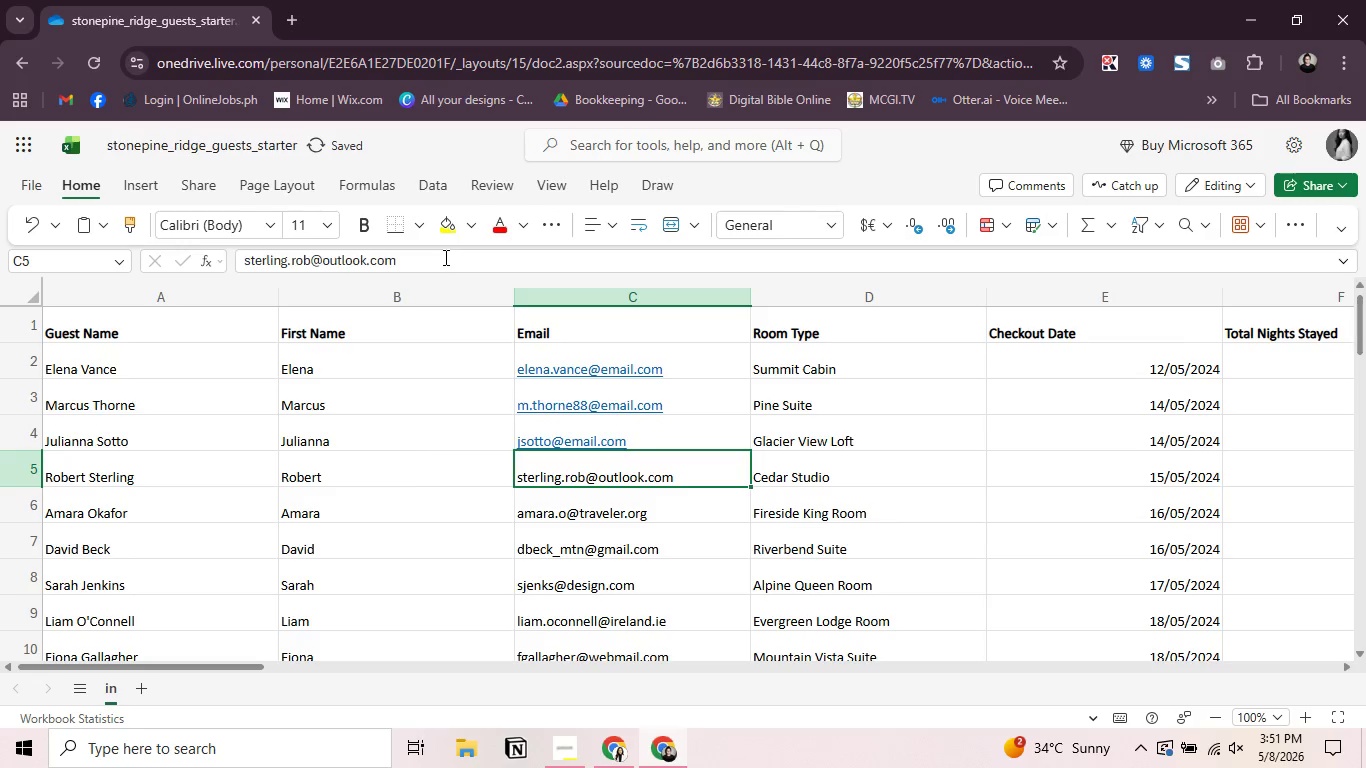 
left_click([444, 257])
 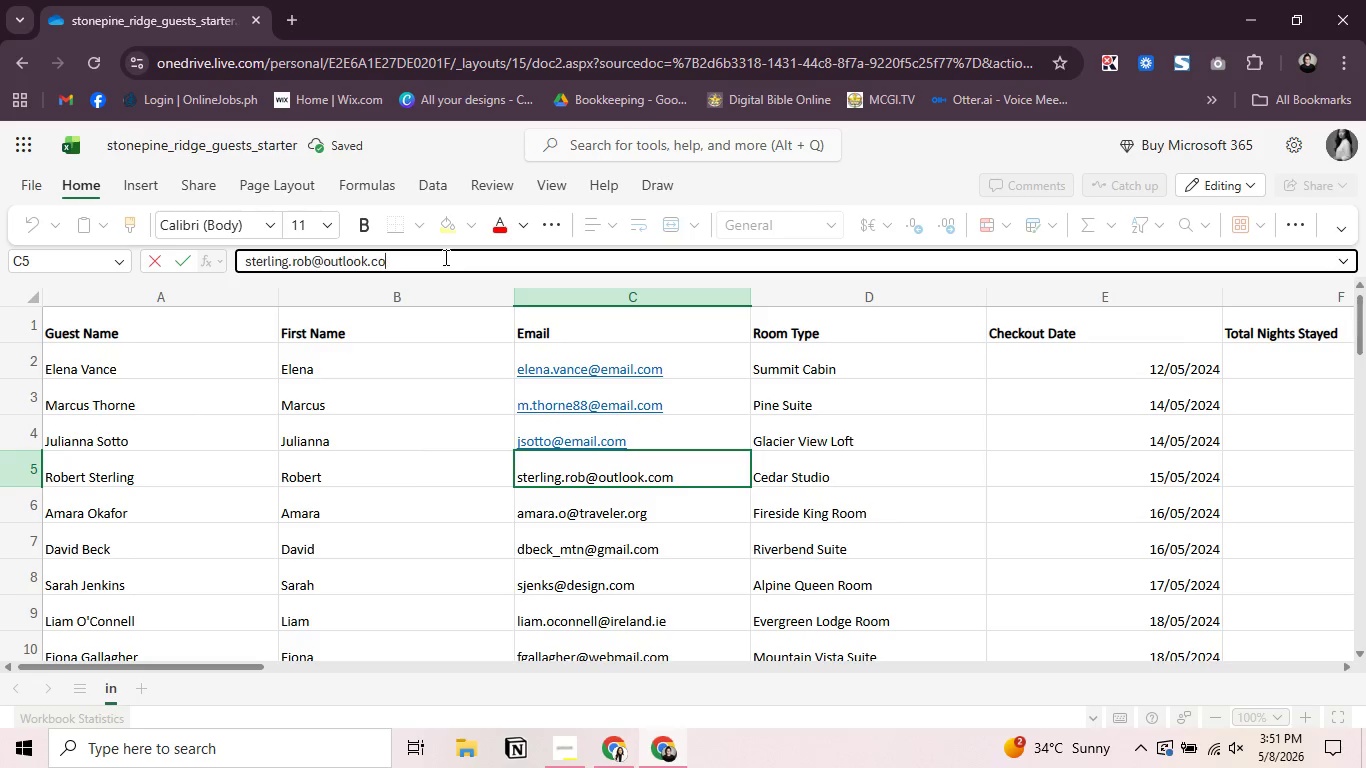 
hold_key(key=Backspace, duration=0.78)
 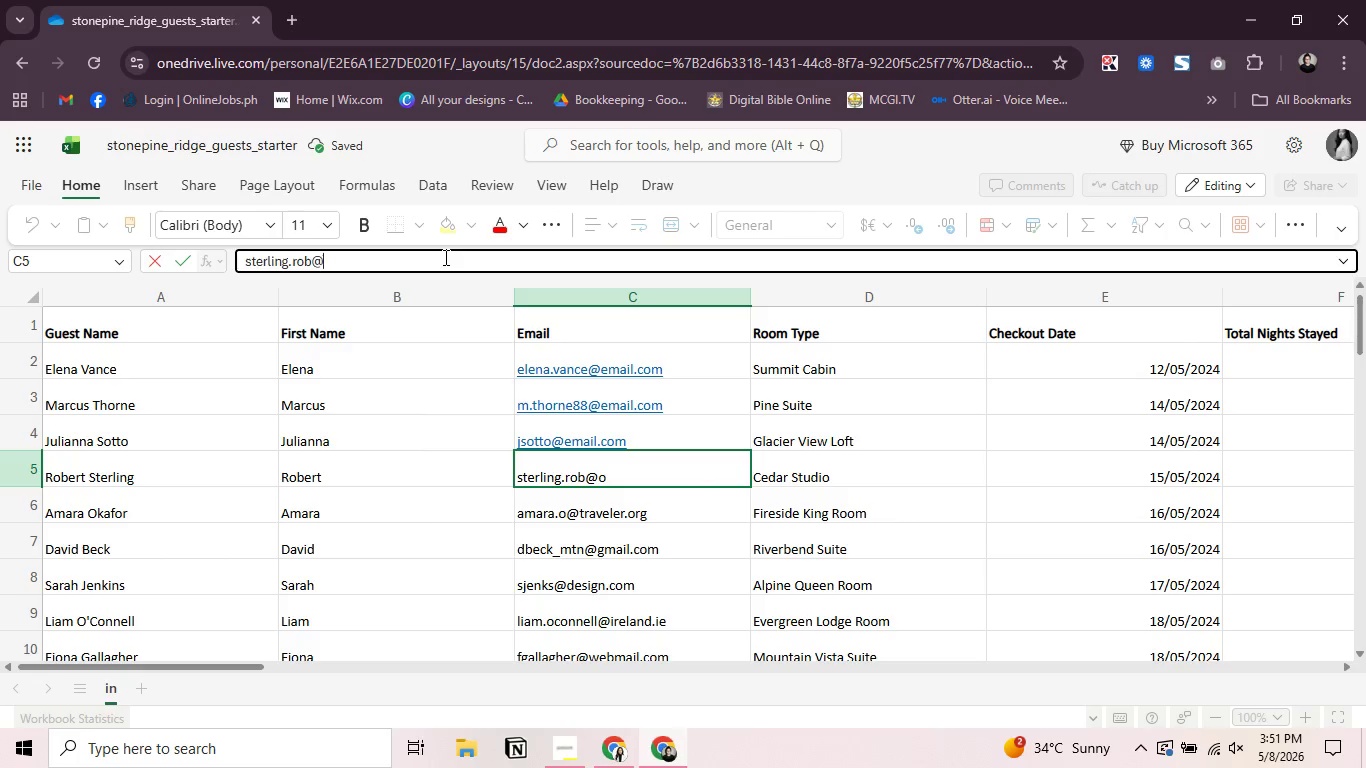 
key(Backspace)
key(Backspace)
type(EMAIL.COM)
 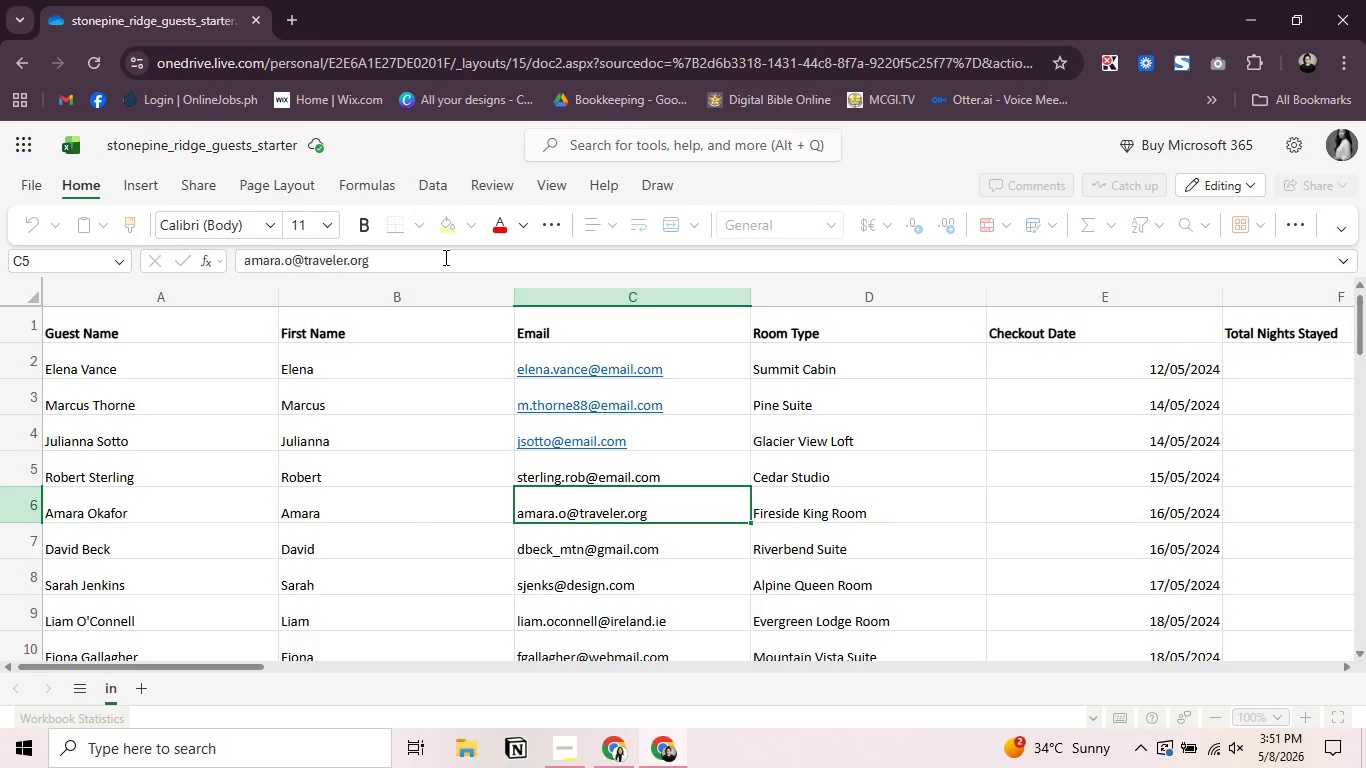 
key(Enter)
 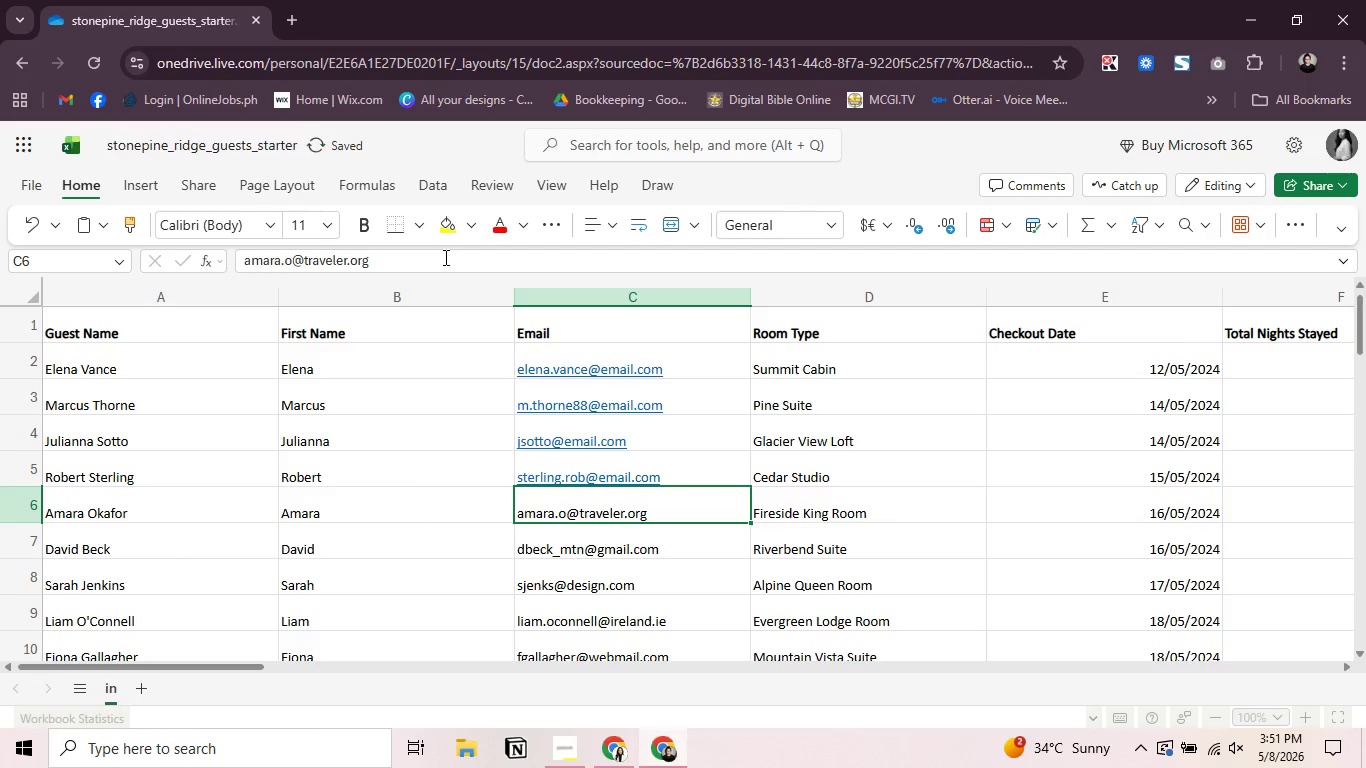 
left_click([444, 257])
 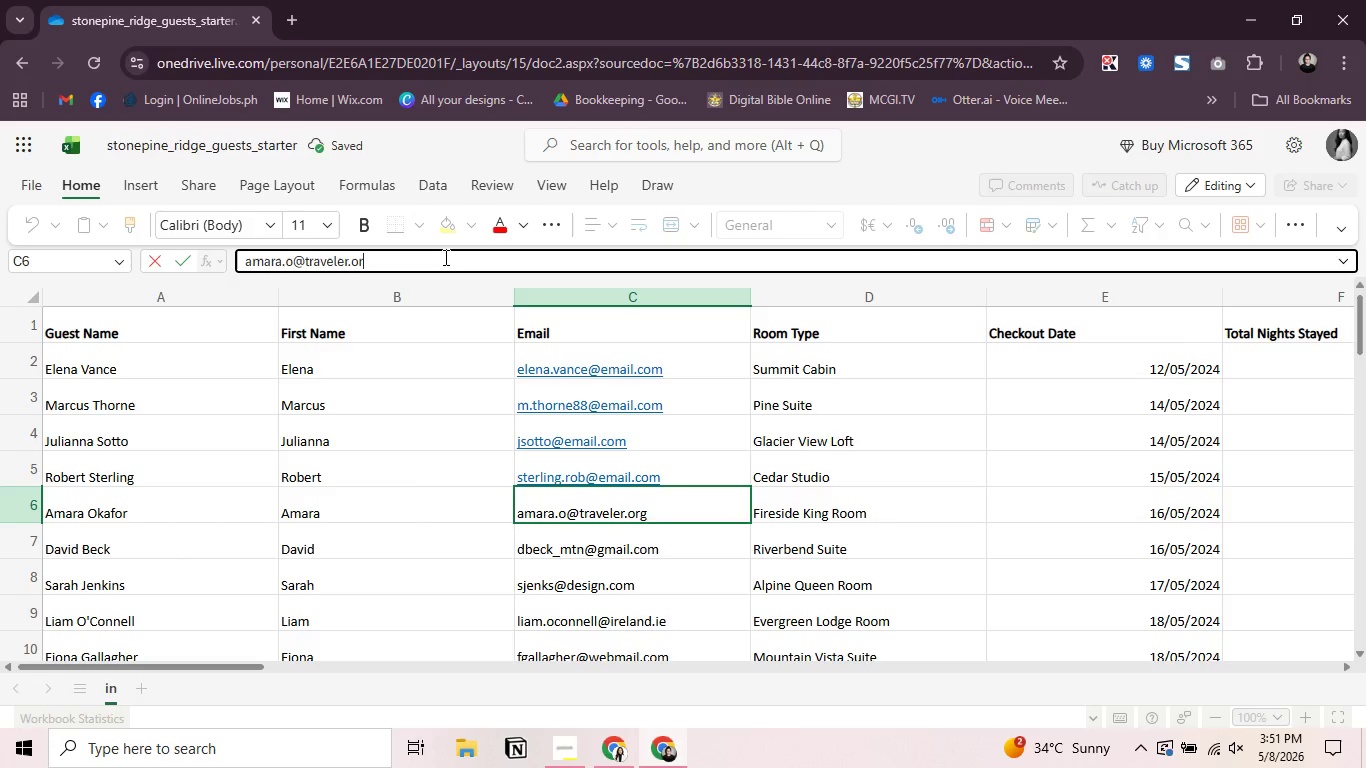 
key(Backspace)
key(Backspace)
key(Backspace)
key(Backspace)
key(Backspace)
key(Backspace)
key(Backspace)
key(Backspace)
key(Backspace)
key(Backspace)
key(Backspace)
type(EMAIL.COM)
 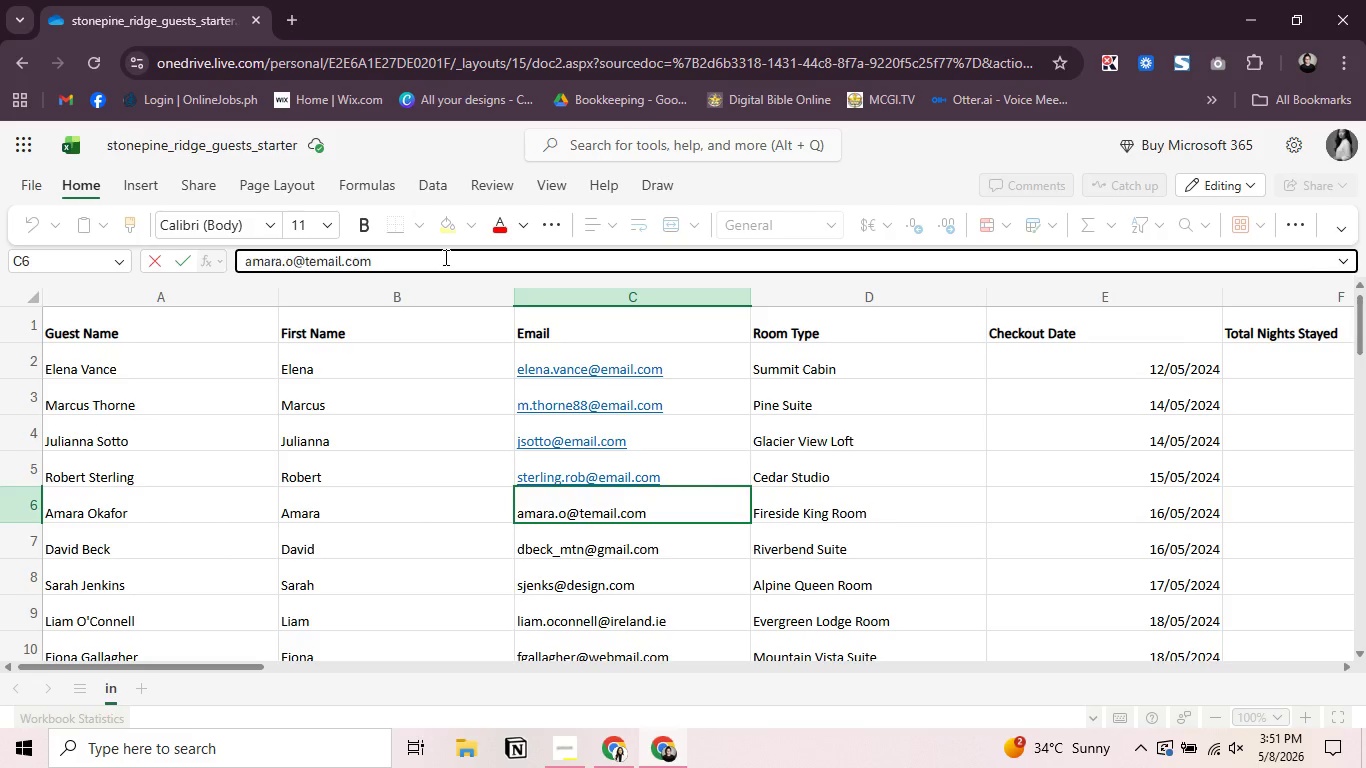 
key(Enter)
 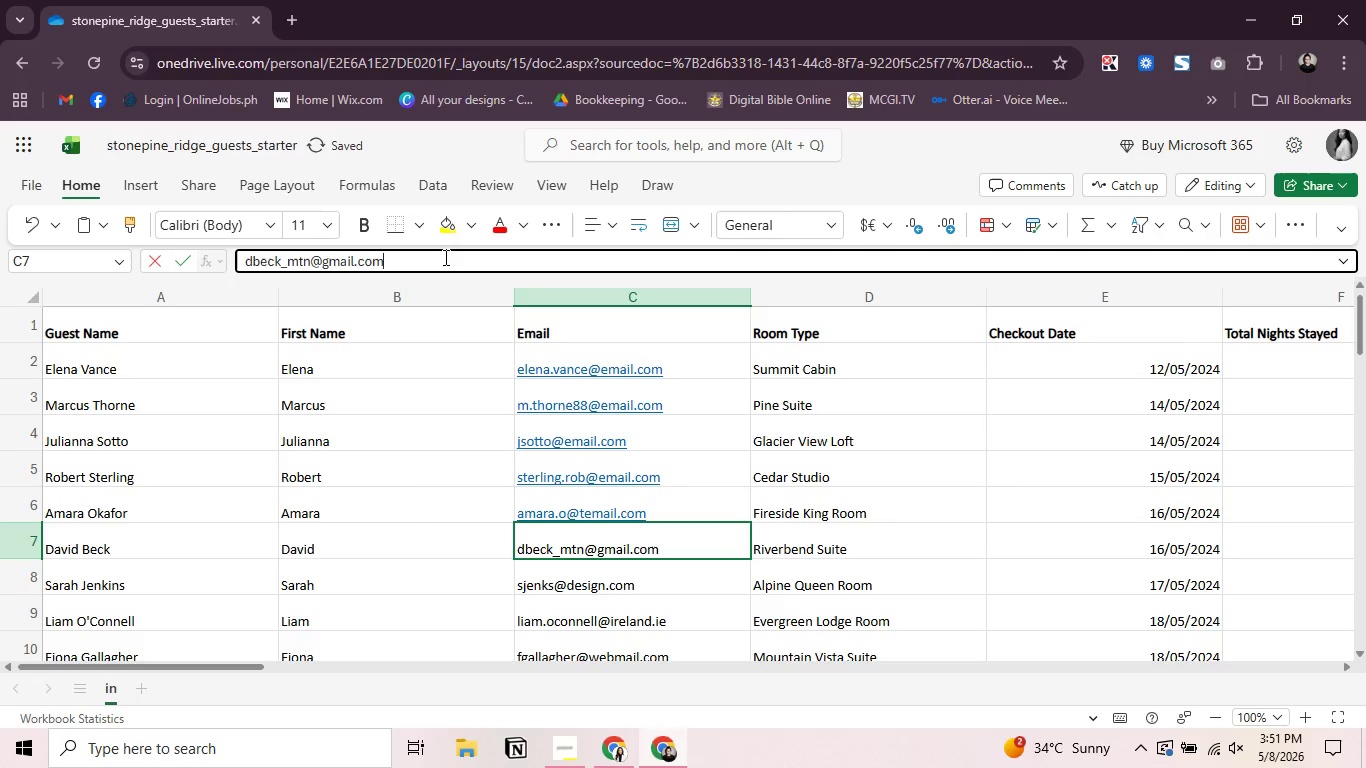 
left_click([444, 257])
 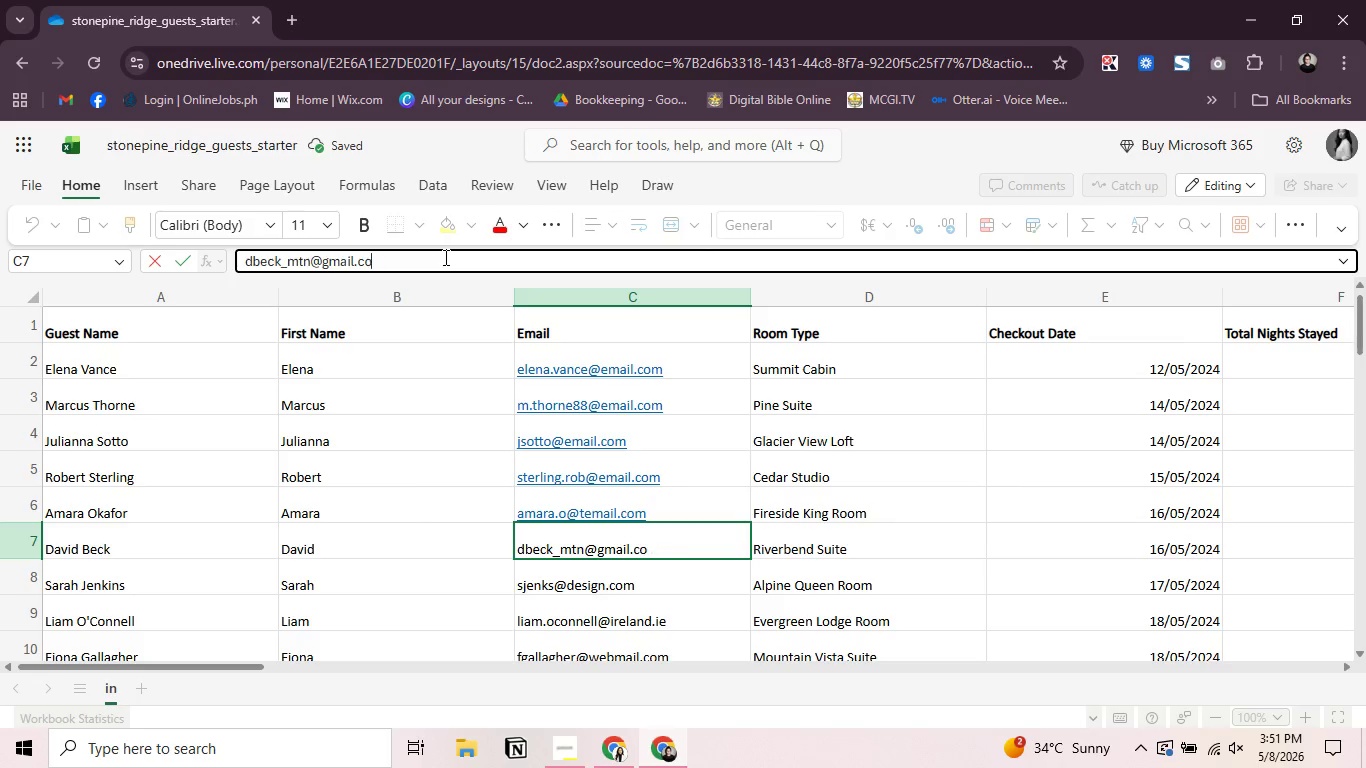 
key(Backspace)
key(Backspace)
key(Backspace)
key(Backspace)
key(Backspace)
key(Backspace)
key(Backspace)
key(Backspace)
key(Backspace)
type(EMAIL.CO)
 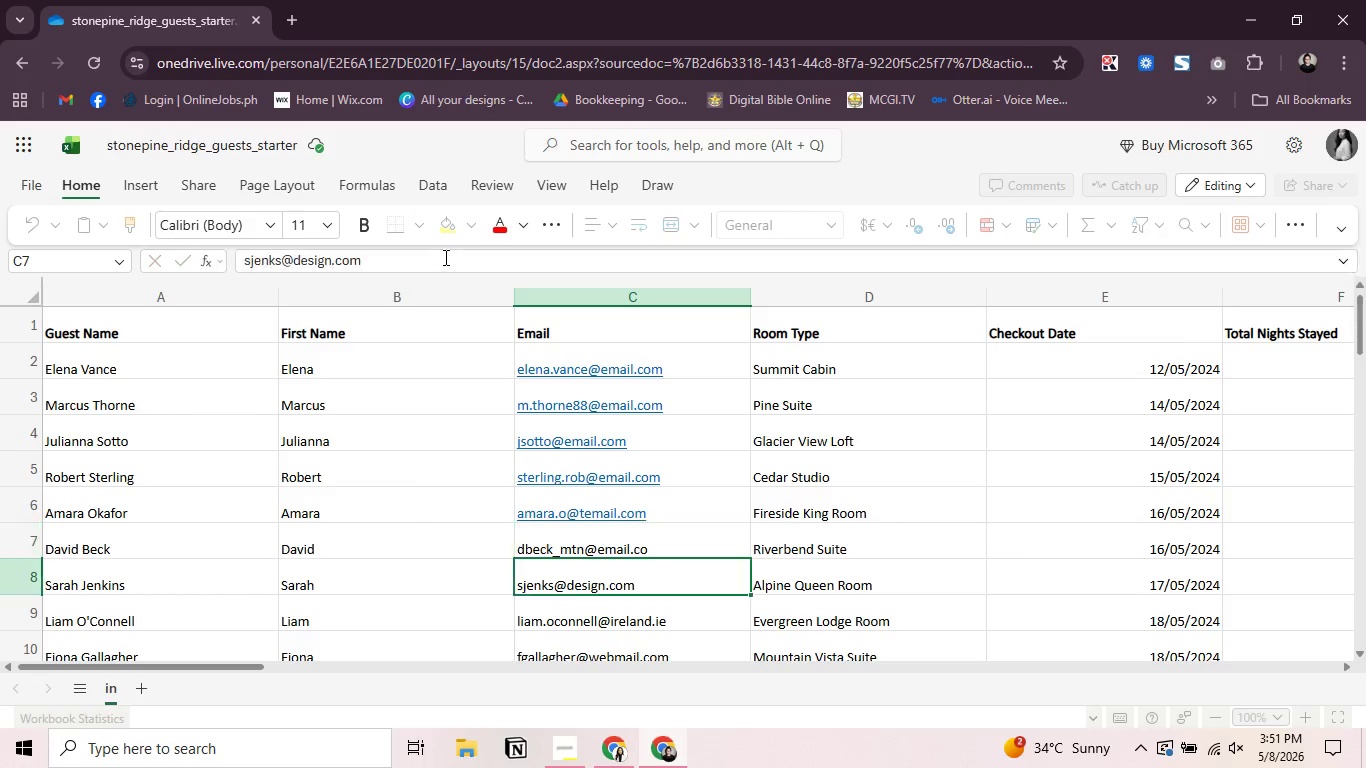 
key(Enter)
 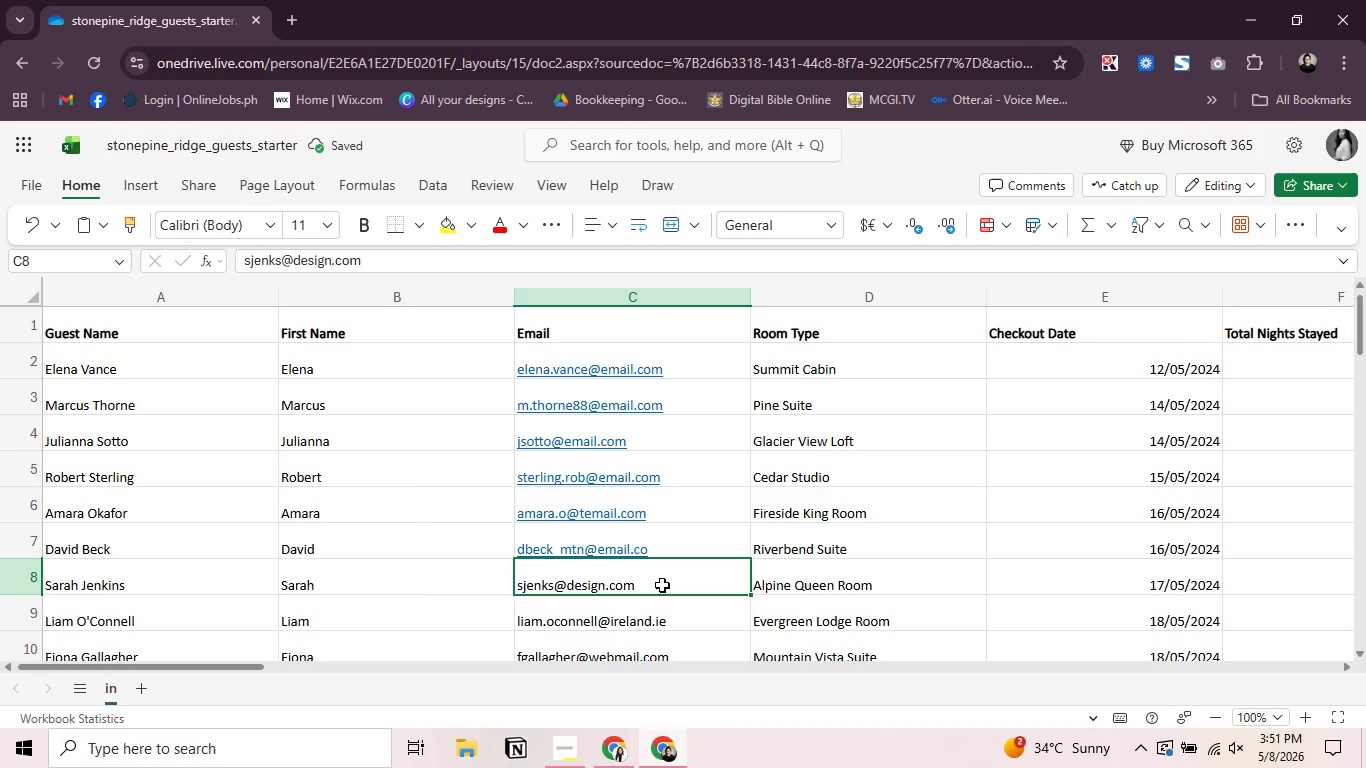 
left_click([683, 547])
 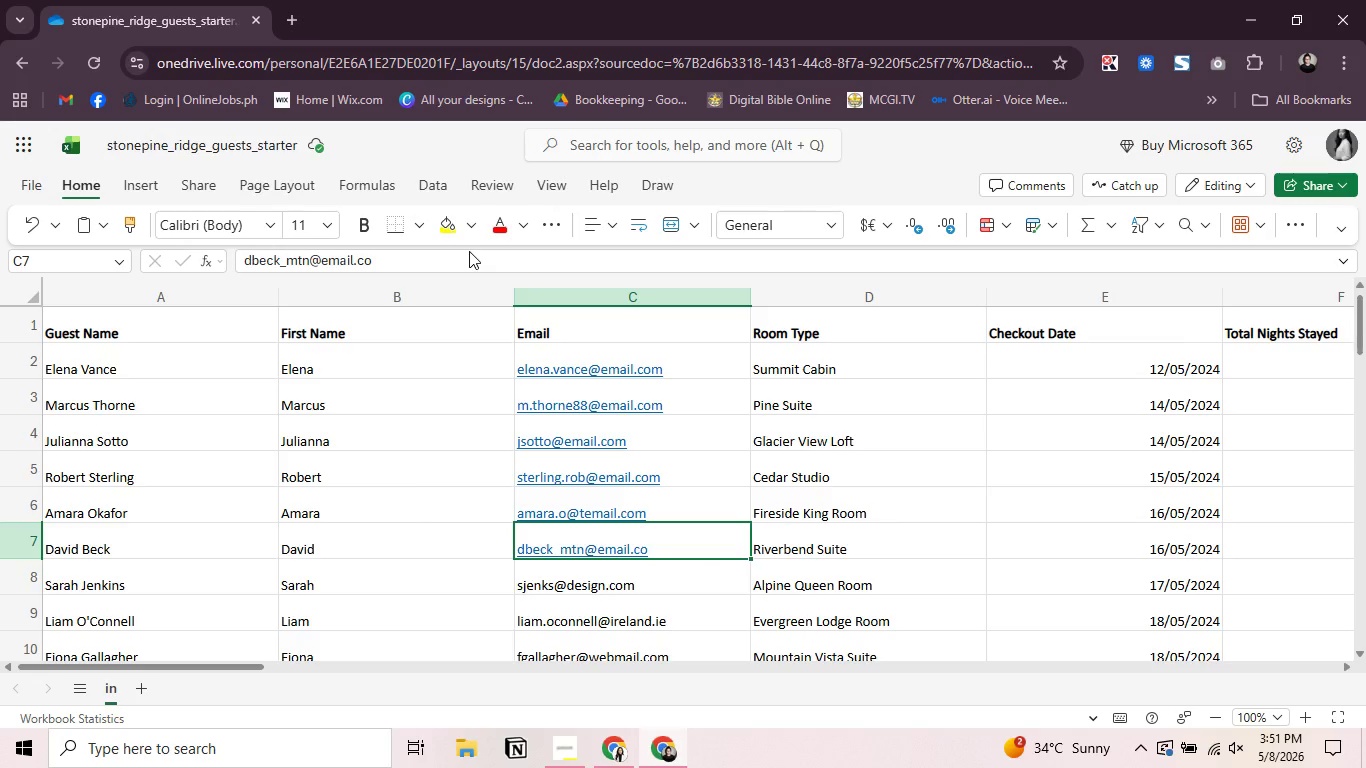 
left_click([469, 253])
 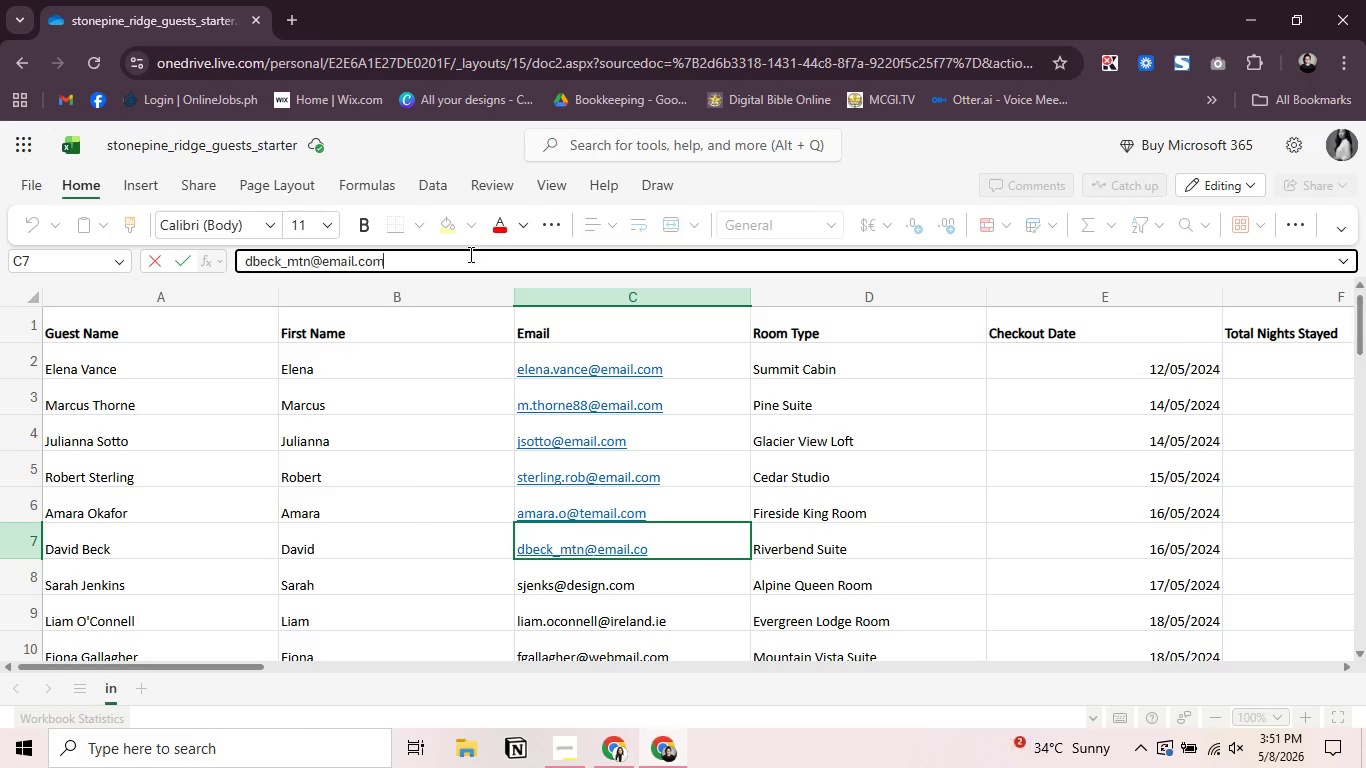 
key(M)
 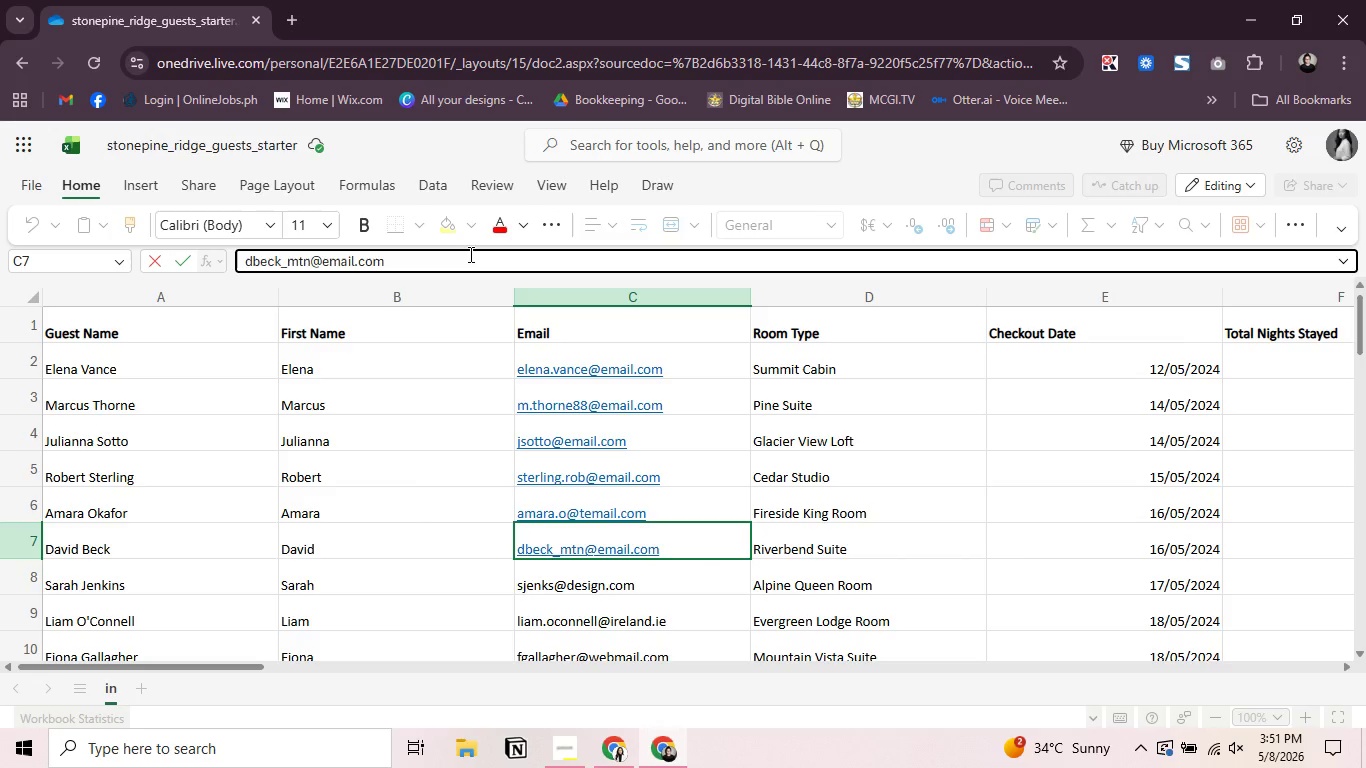 
key(Enter)
 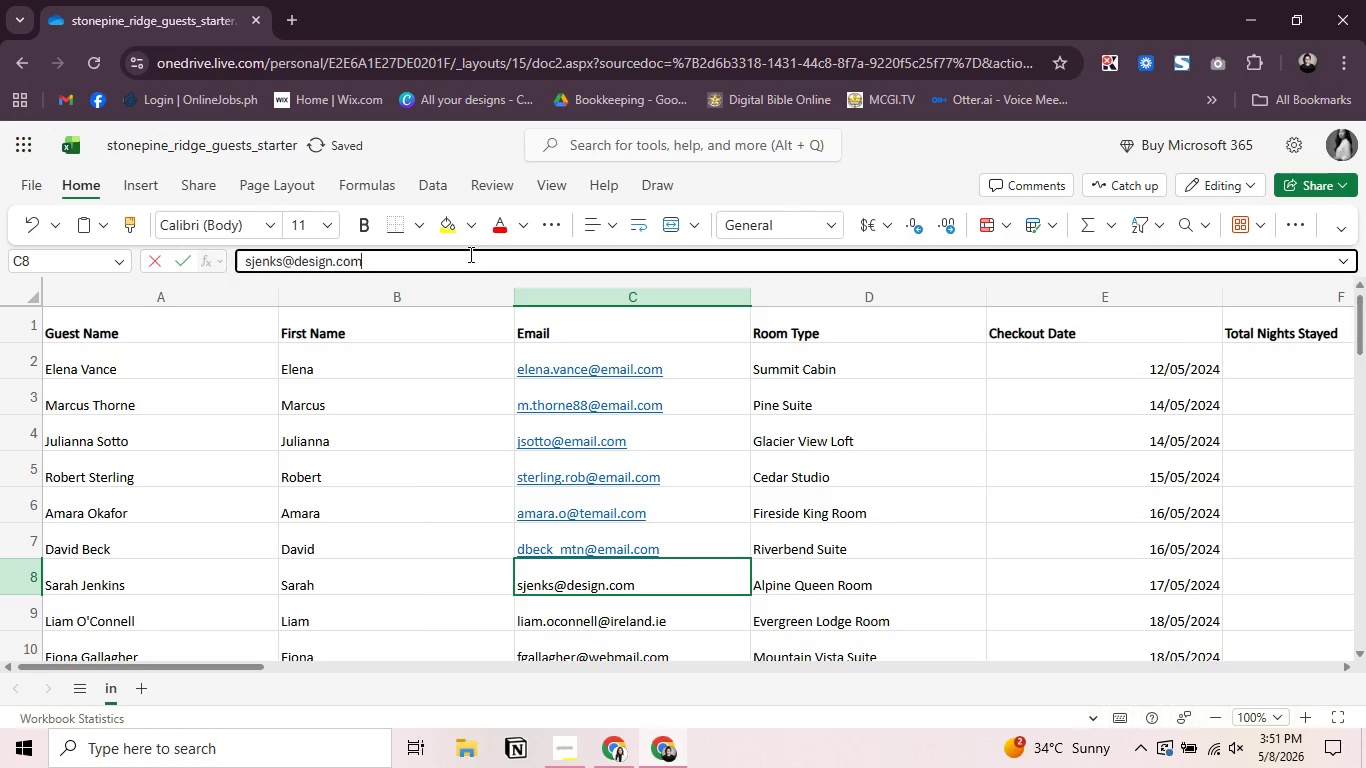 
left_click([469, 254])
 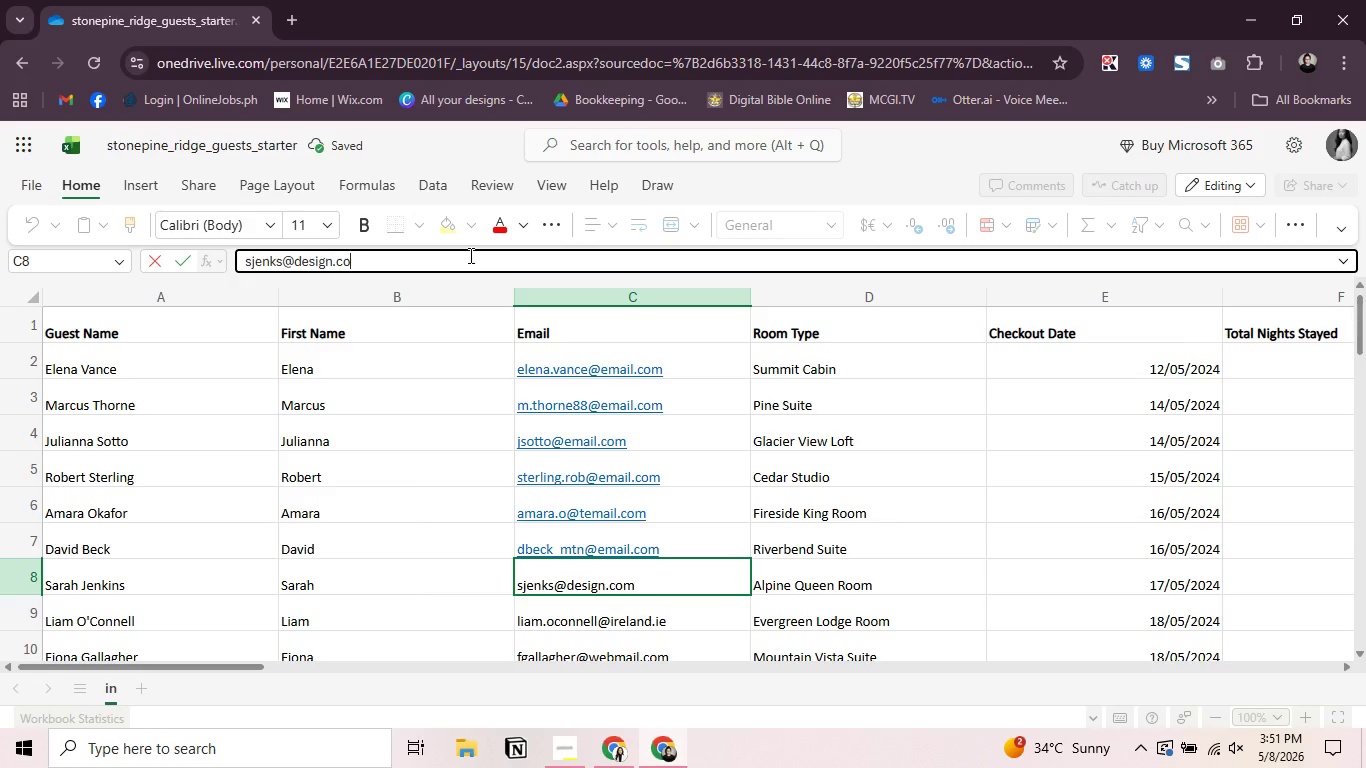 
key(Backspace)
key(Backspace)
key(Backspace)
key(Backspace)
key(Backspace)
key(Backspace)
key(Backspace)
key(Backspace)
key(Backspace)
key(Backspace)
type(EMAIL.COM)
 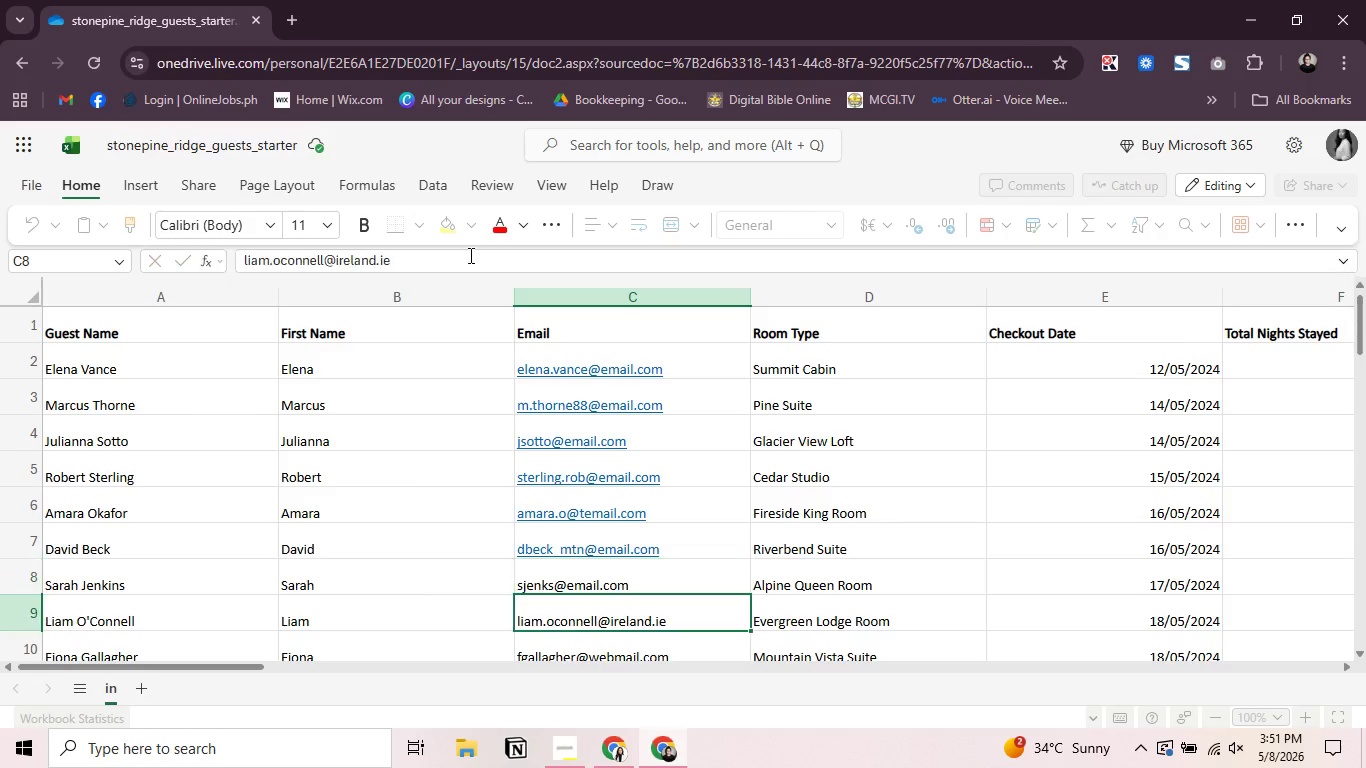 
key(Enter)
 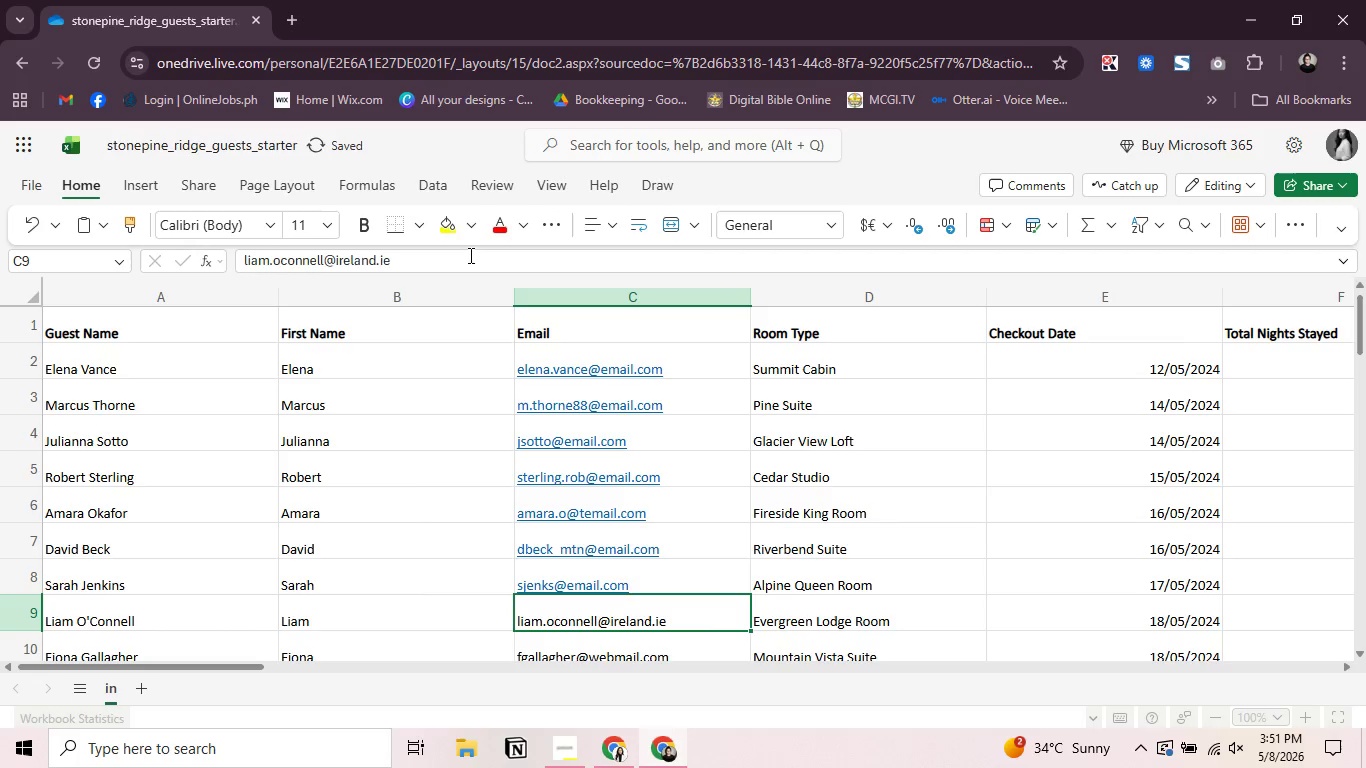 
left_click([469, 255])
 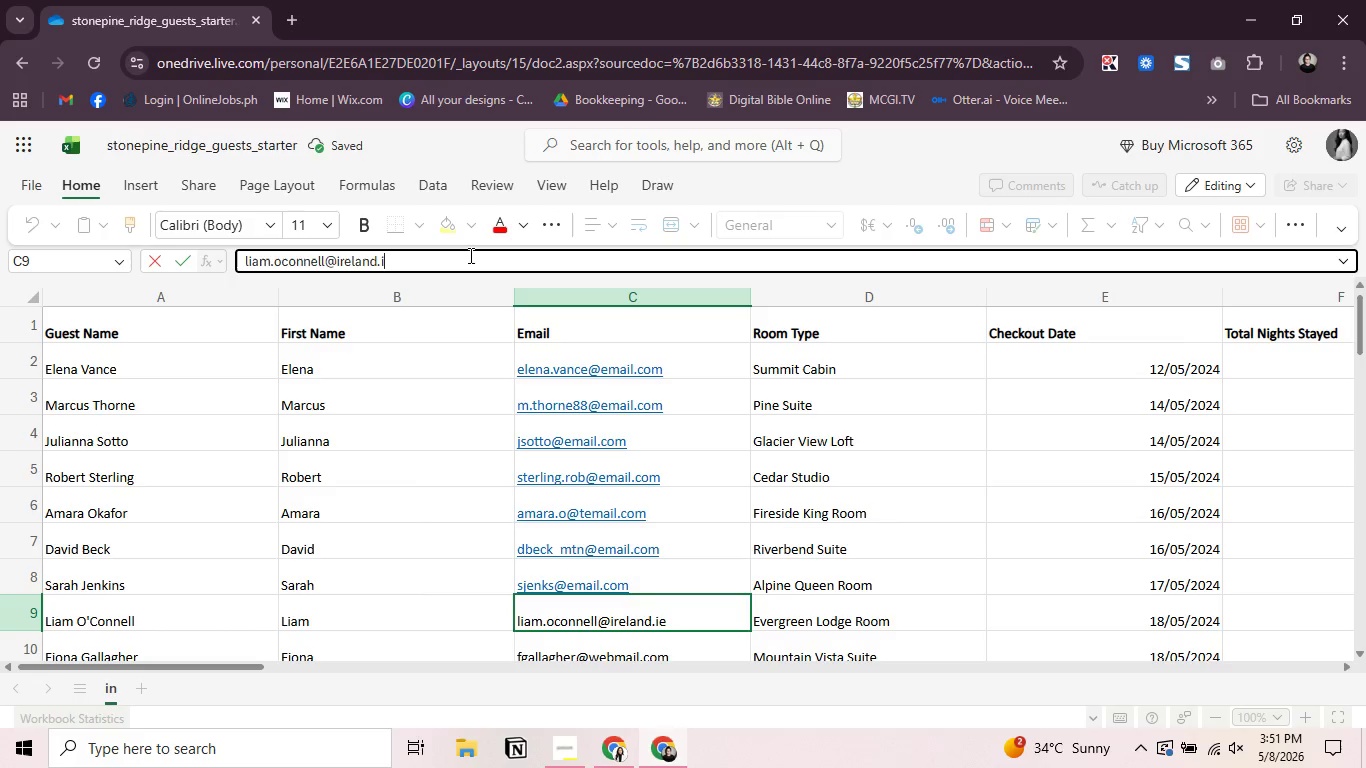 
key(Backspace)
key(Backspace)
key(Backspace)
key(Backspace)
key(Backspace)
key(Backspace)
key(Backspace)
key(Backspace)
key(Backspace)
key(Backspace)
type(EMAILC)
key(Backspace)
key(Backspace)
key(Backspace)
type(IL.COM)
 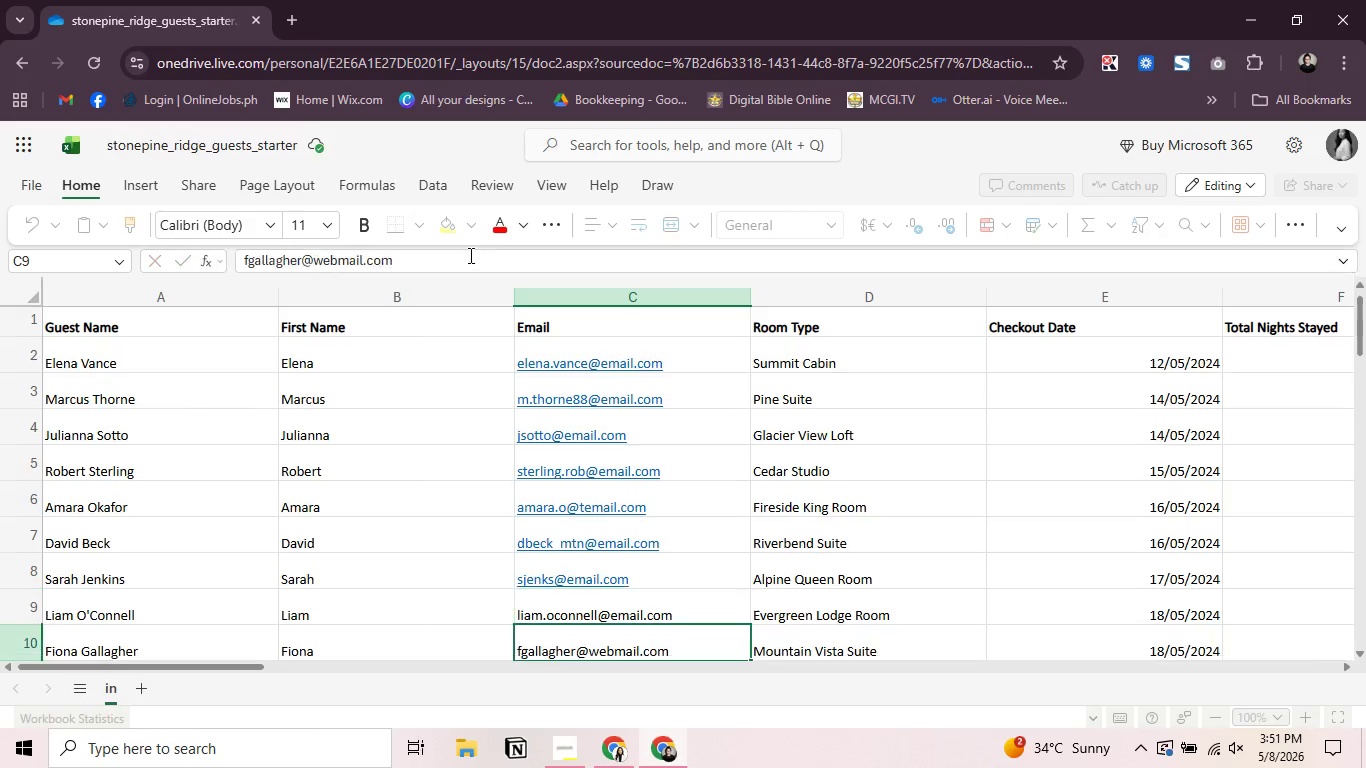 
key(Enter)
 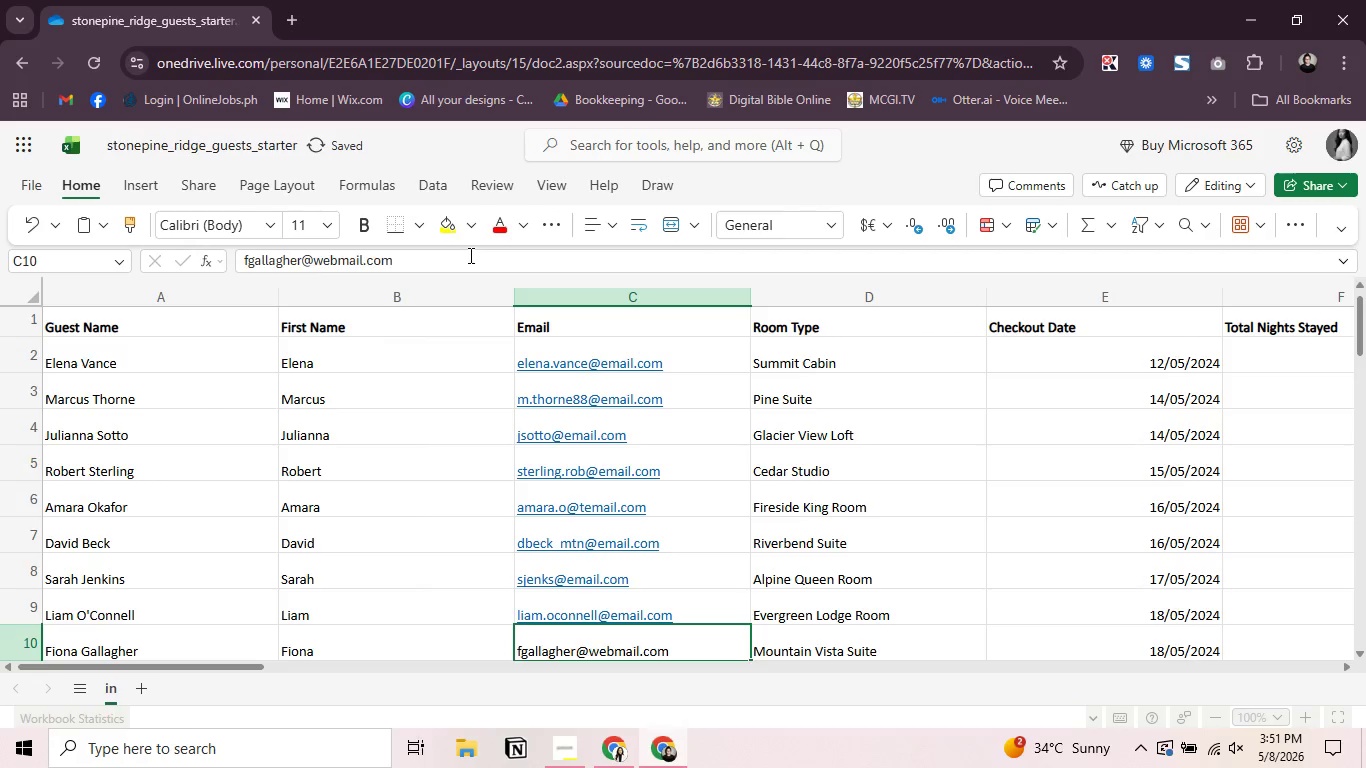 
left_click([469, 255])
 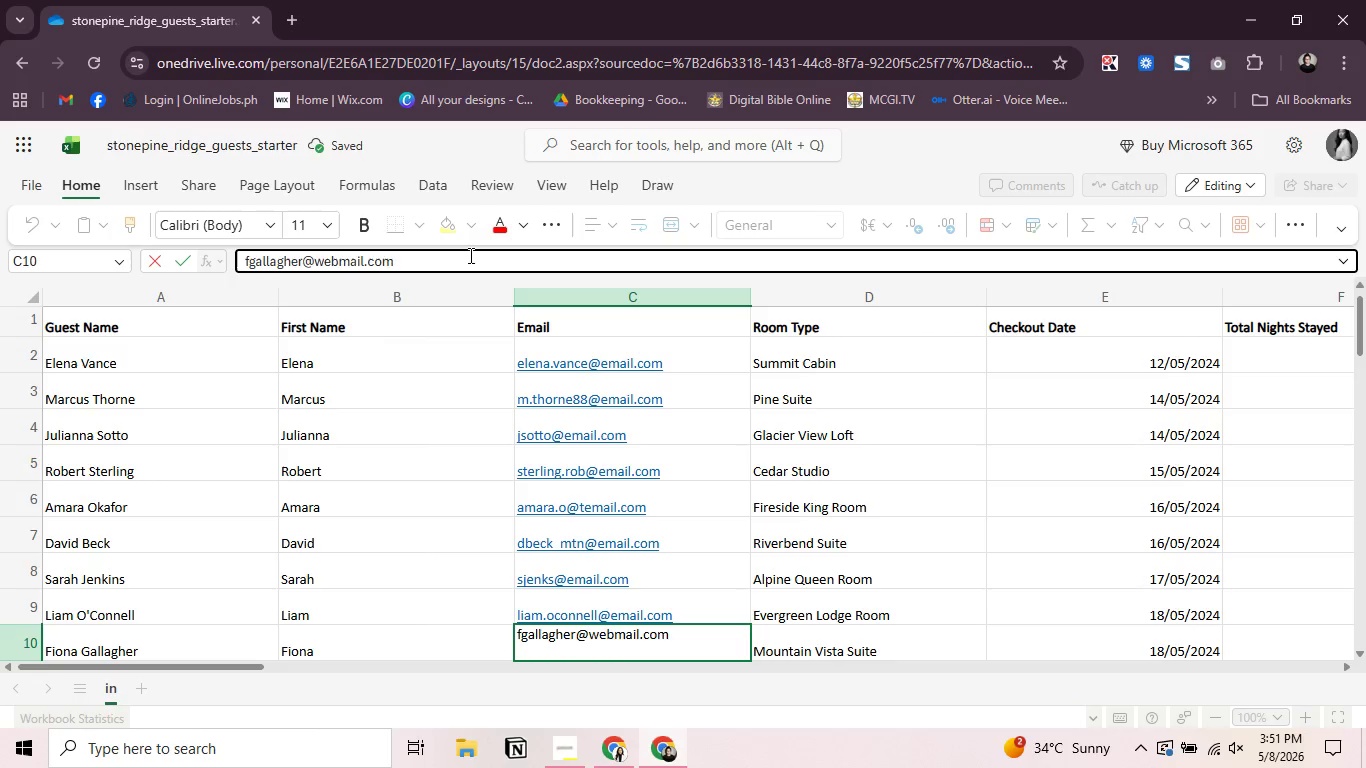 
key(Backspace)
key(Backspace)
key(Backspace)
key(Backspace)
key(Backspace)
key(Backspace)
key(Backspace)
key(Backspace)
key(Backspace)
key(Backspace)
key(Backspace)
type(EMAIL.COM)
 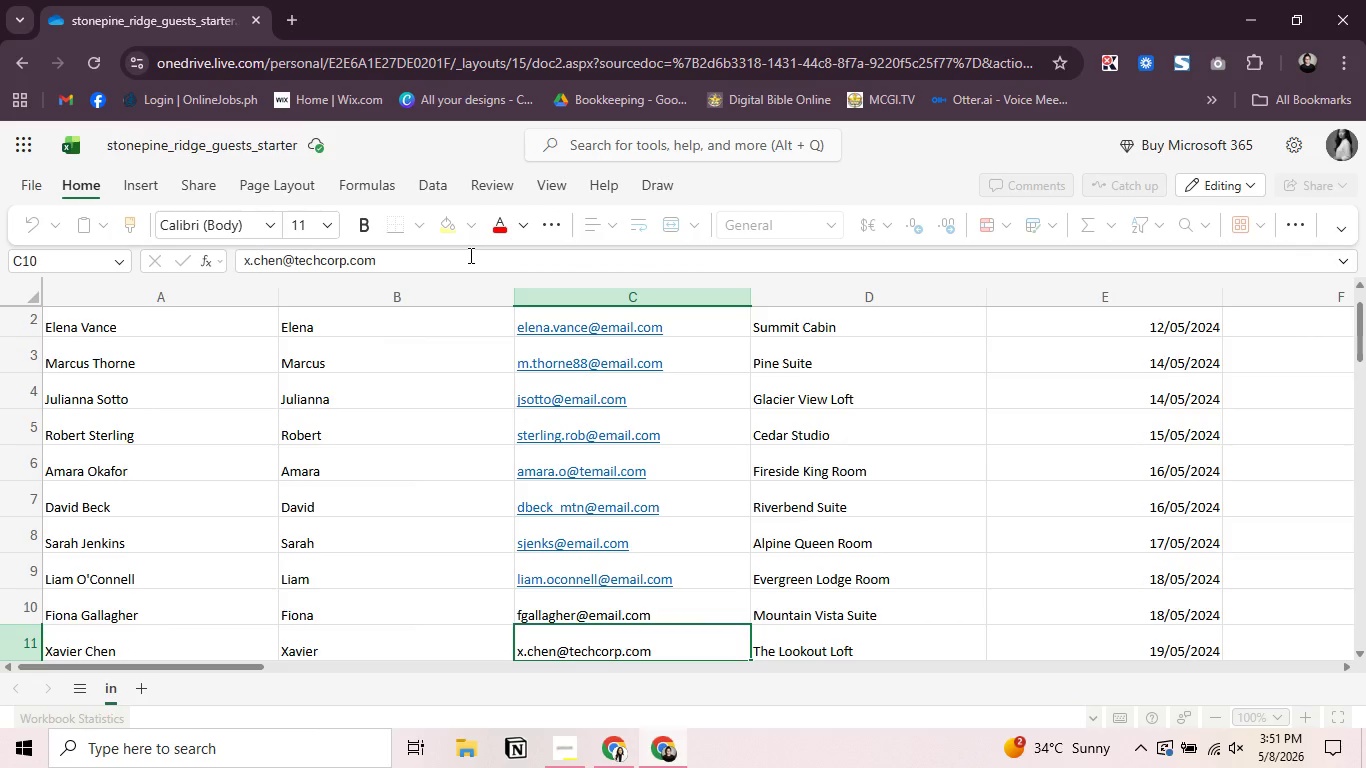 
key(Enter)
 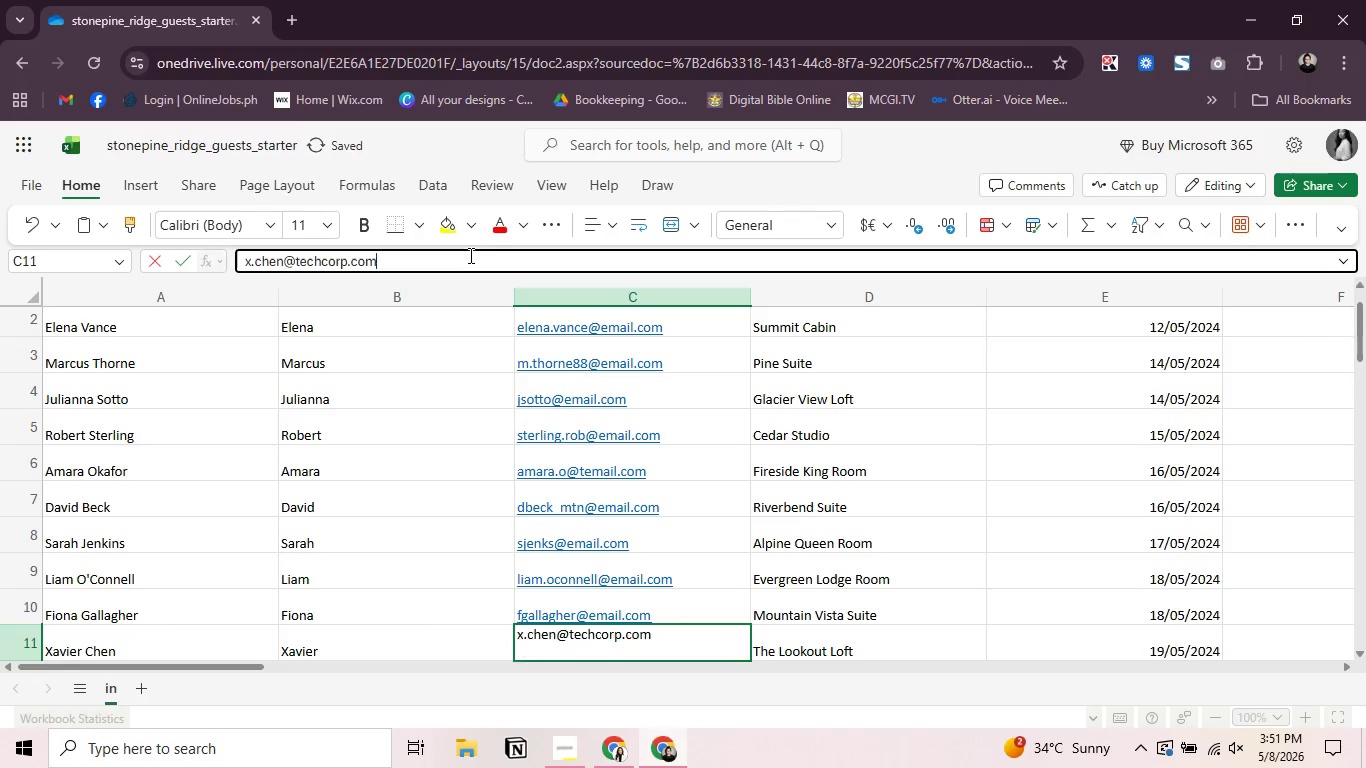 
left_click([469, 255])
 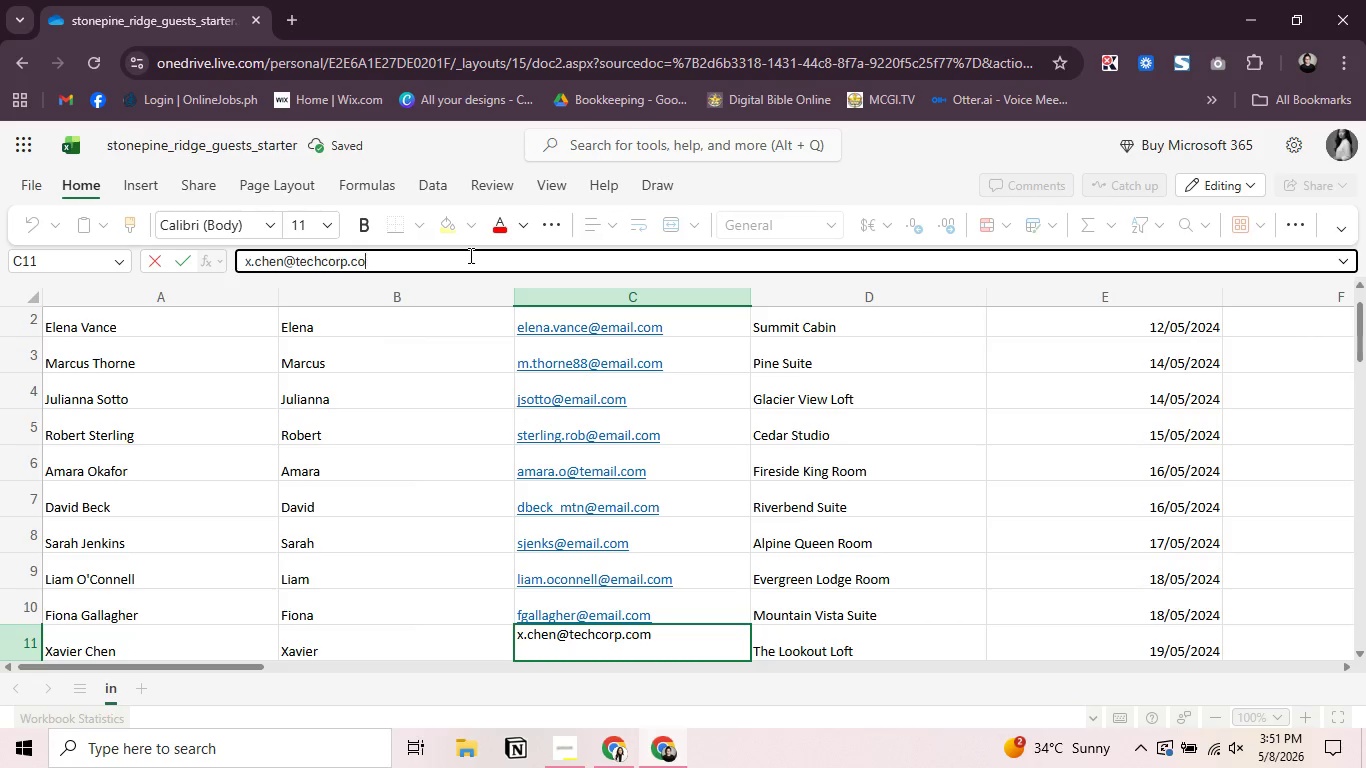 
hold_key(key=Backspace, duration=0.77)
 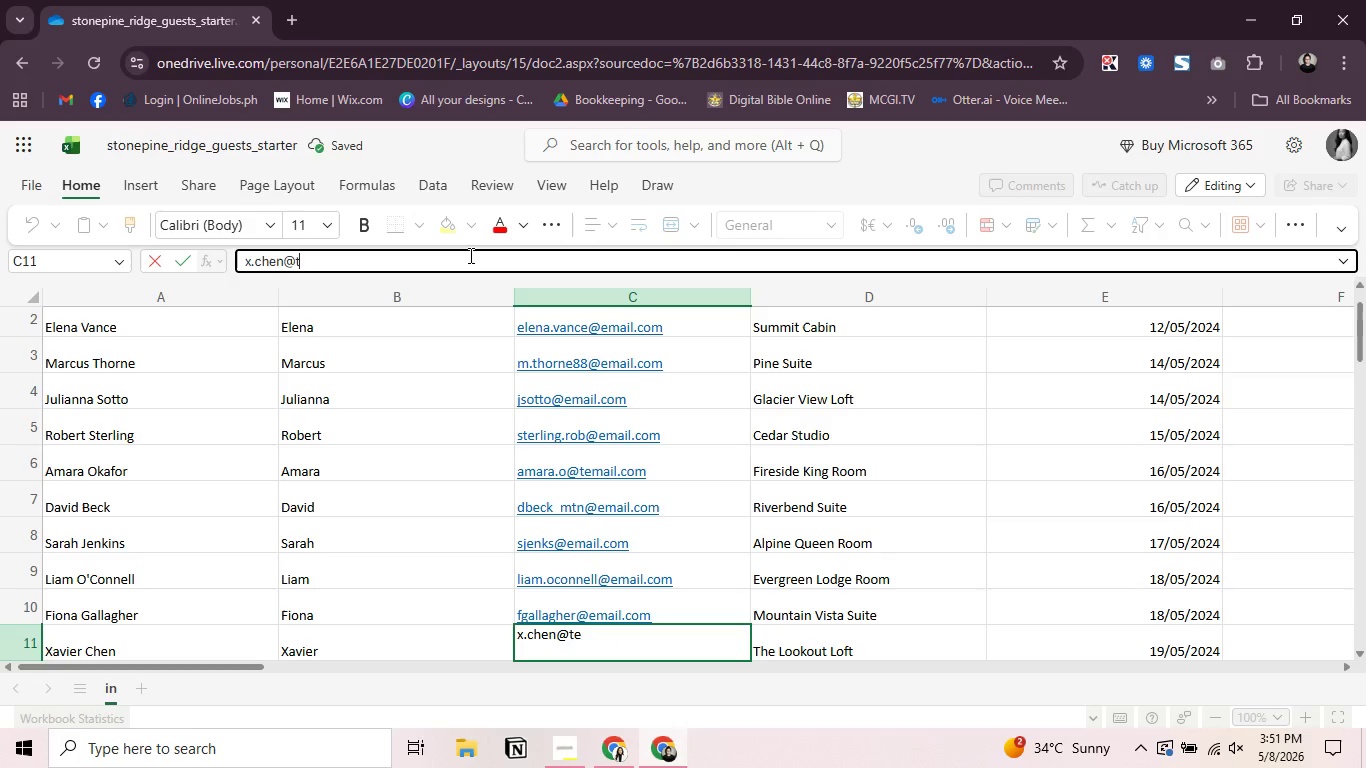 
key(Backspace)
key(Backspace)
key(Backspace)
type(EMAIL.COM)
 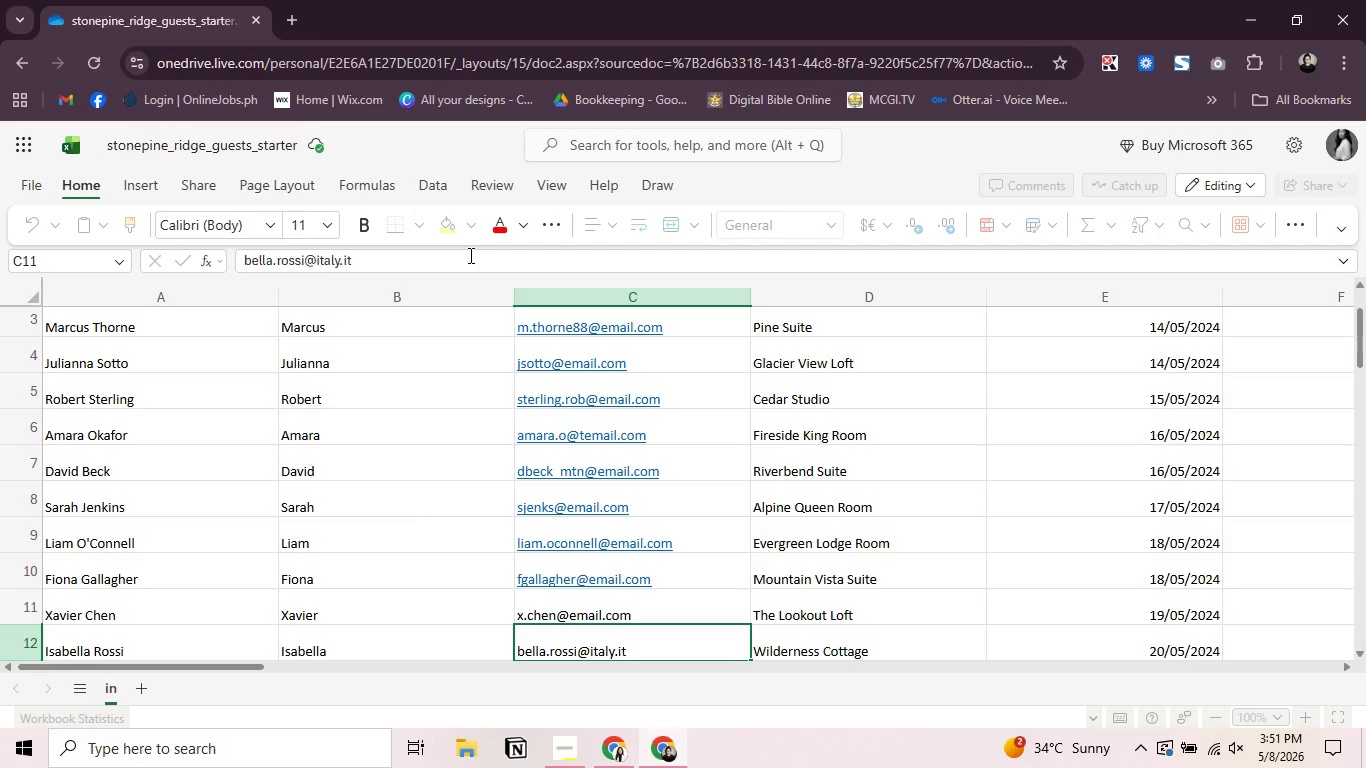 
key(Enter)
 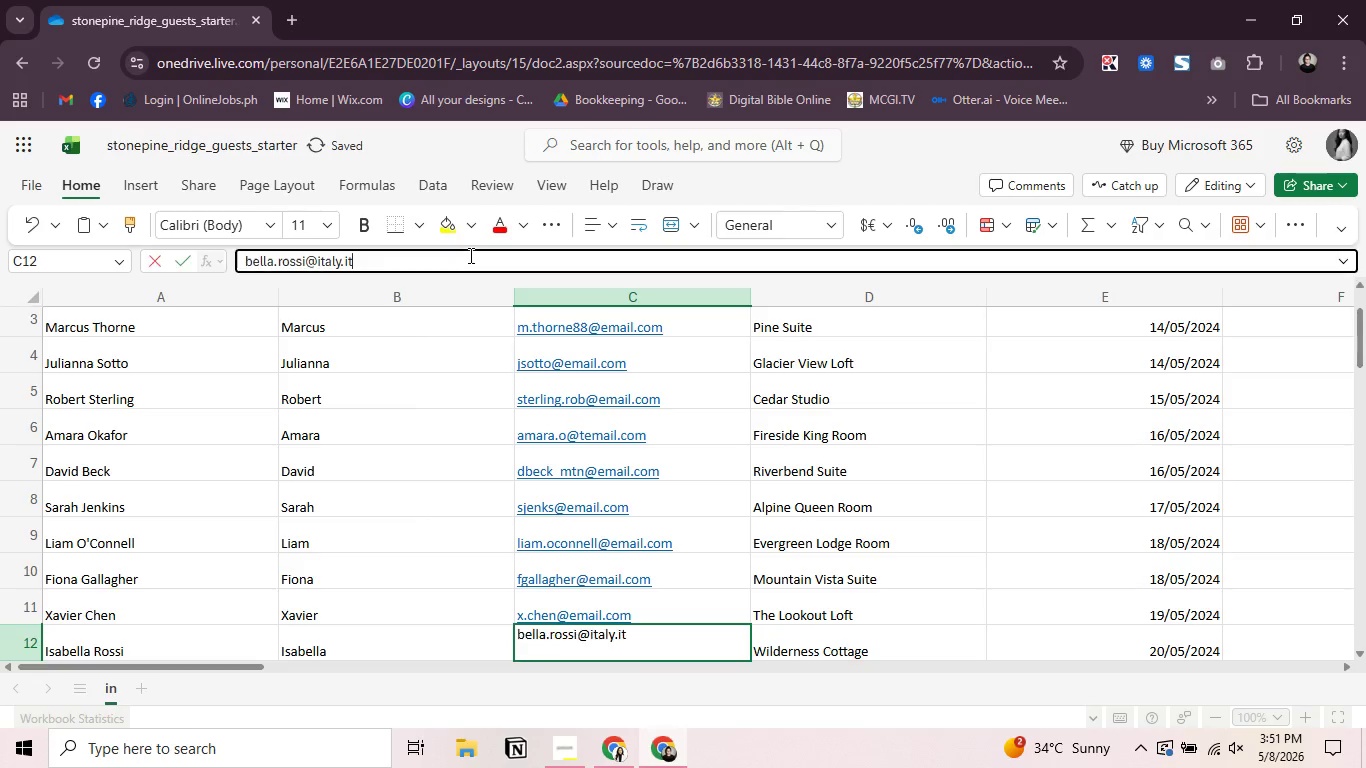 
left_click([469, 255])
 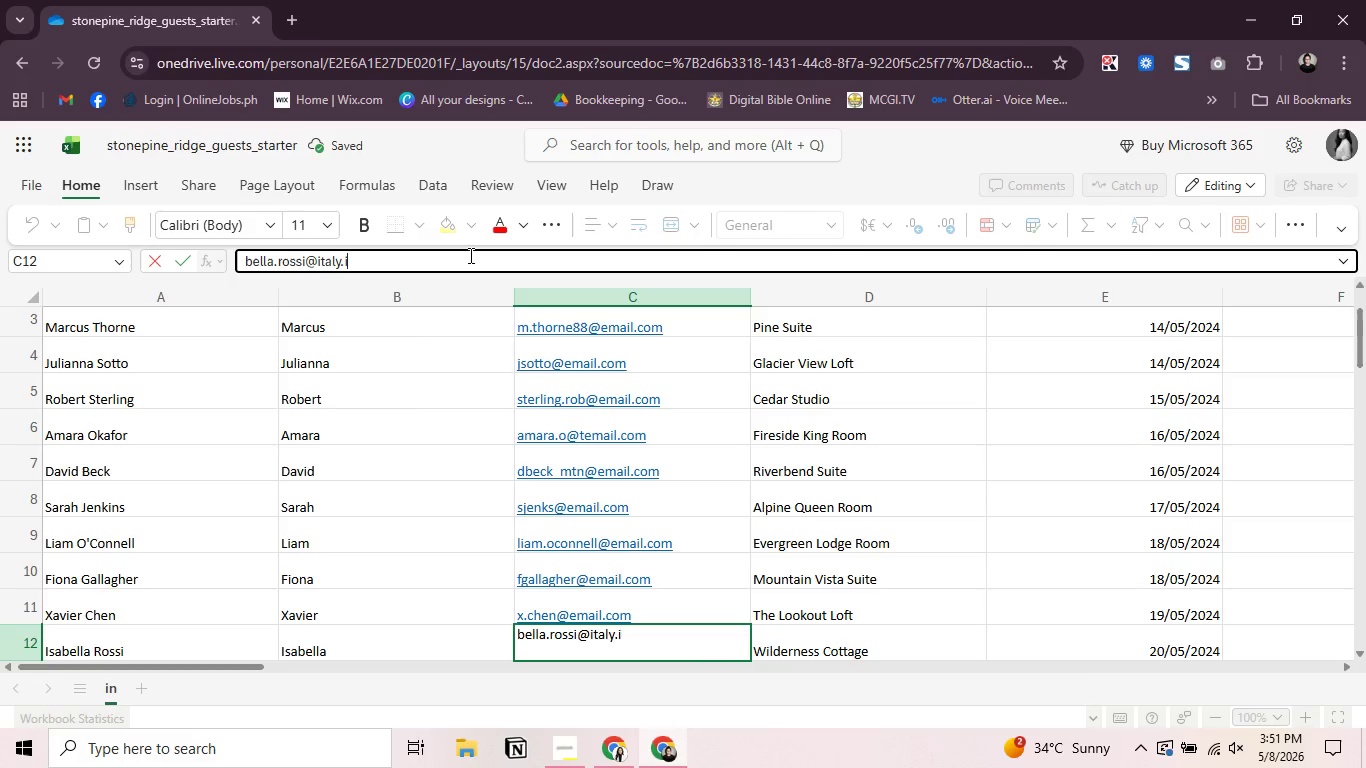 
key(Backspace)
key(Backspace)
key(Backspace)
key(Backspace)
key(Backspace)
key(Backspace)
key(Backspace)
key(Backspace)
type(EMAIL.COM)
 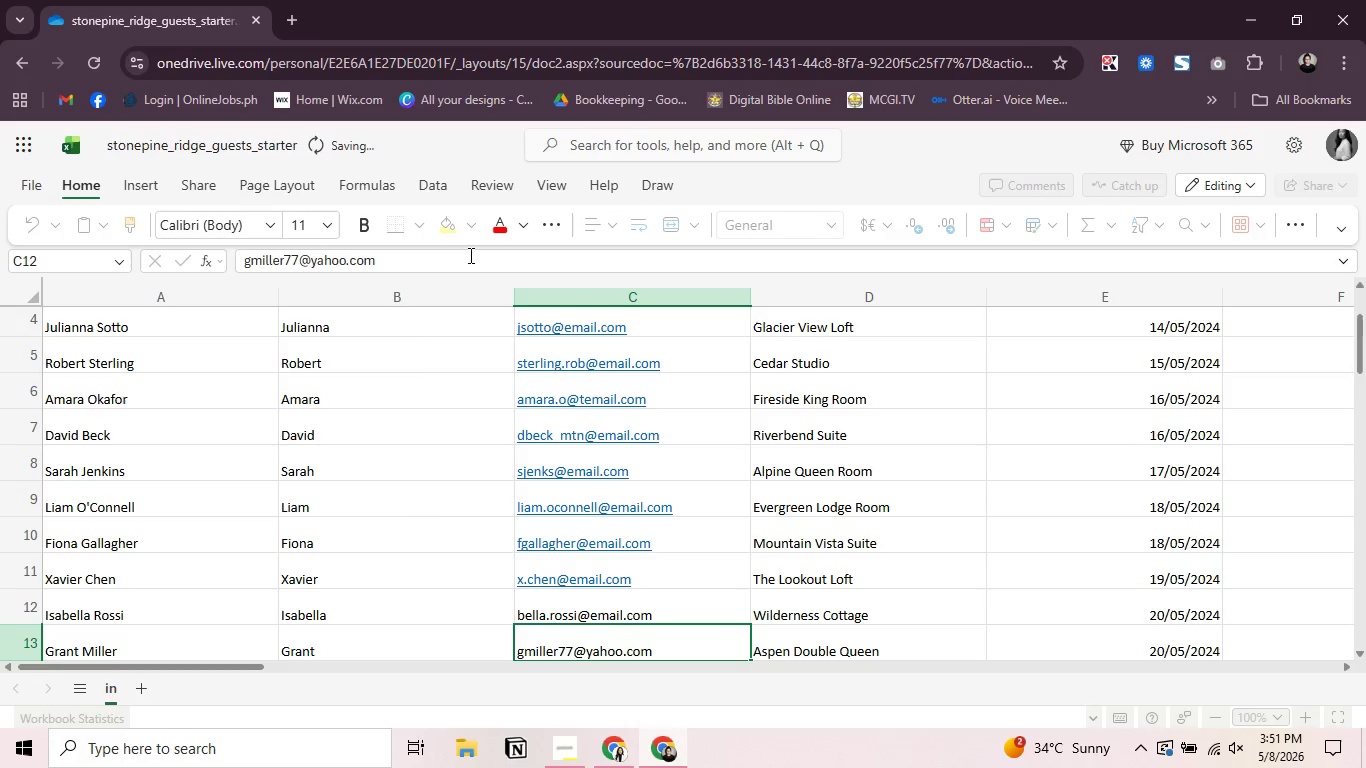 
key(Enter)
 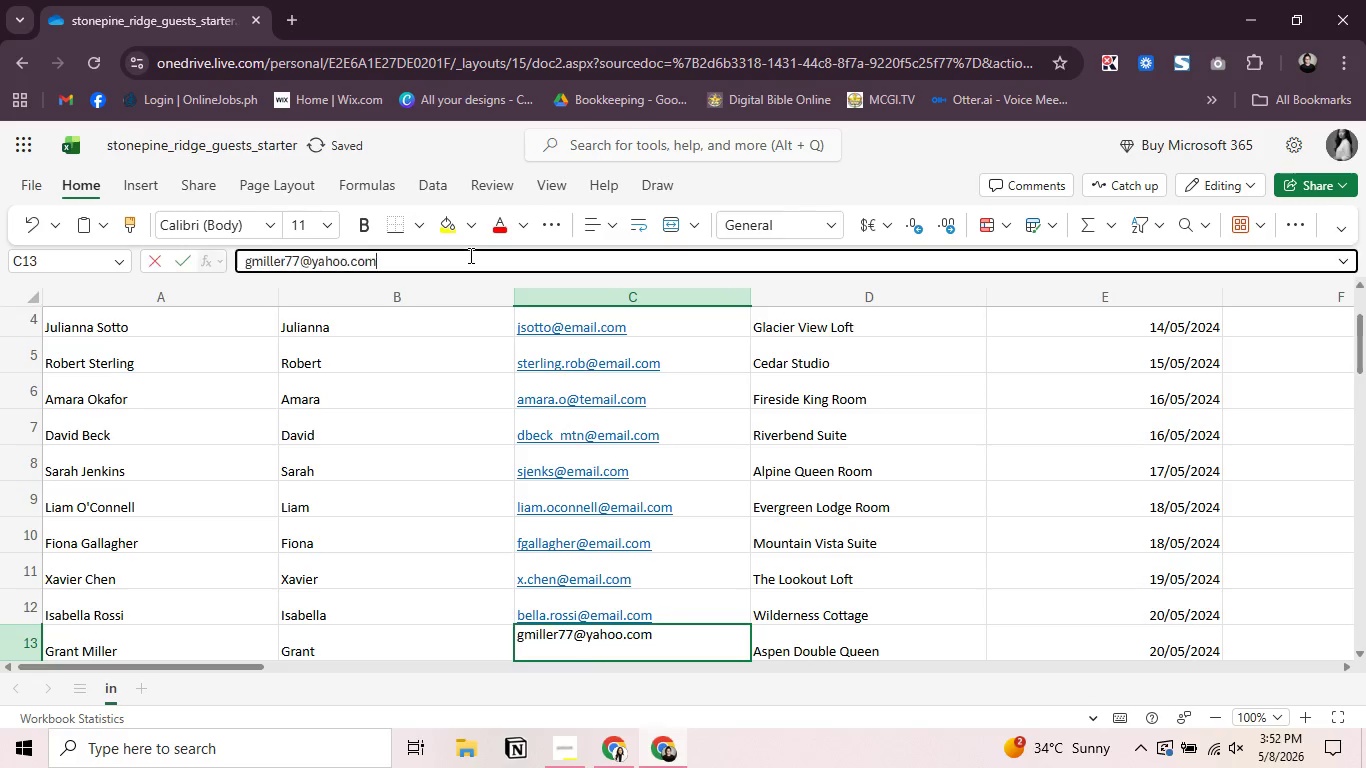 
left_click([469, 255])
 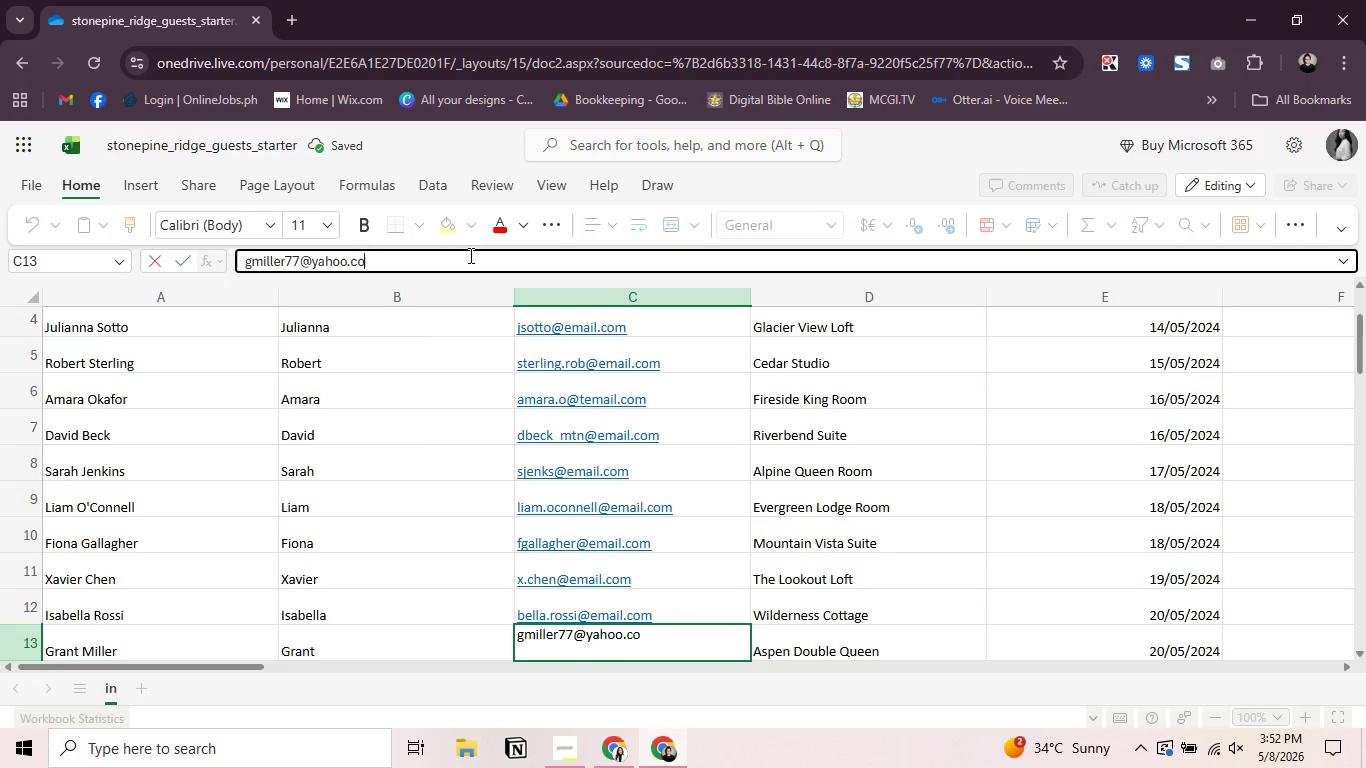 
key(Backspace)
key(Backspace)
key(Backspace)
key(Backspace)
key(Backspace)
key(Backspace)
key(Backspace)
key(Backspace)
key(Backspace)
type(EA)
key(Backspace)
type(MAIL.COM)
 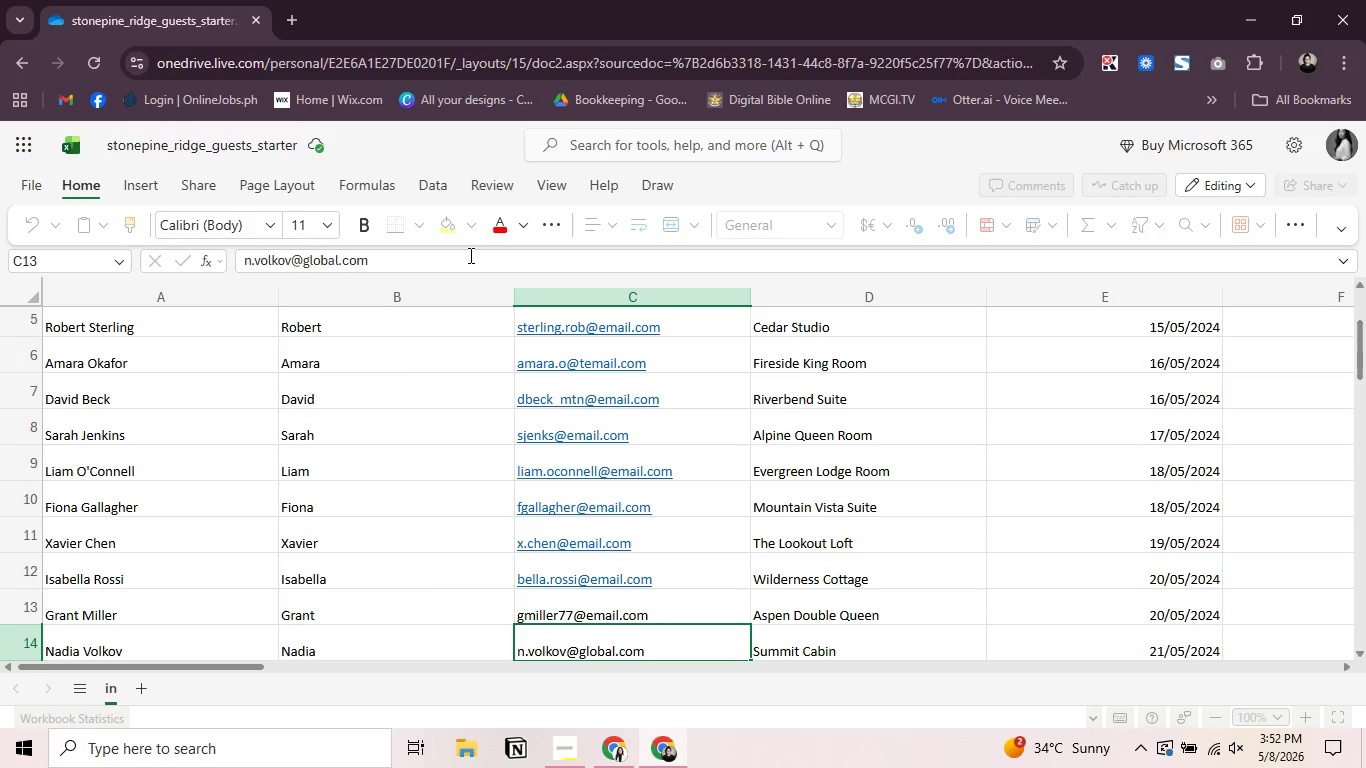 
key(Enter)
 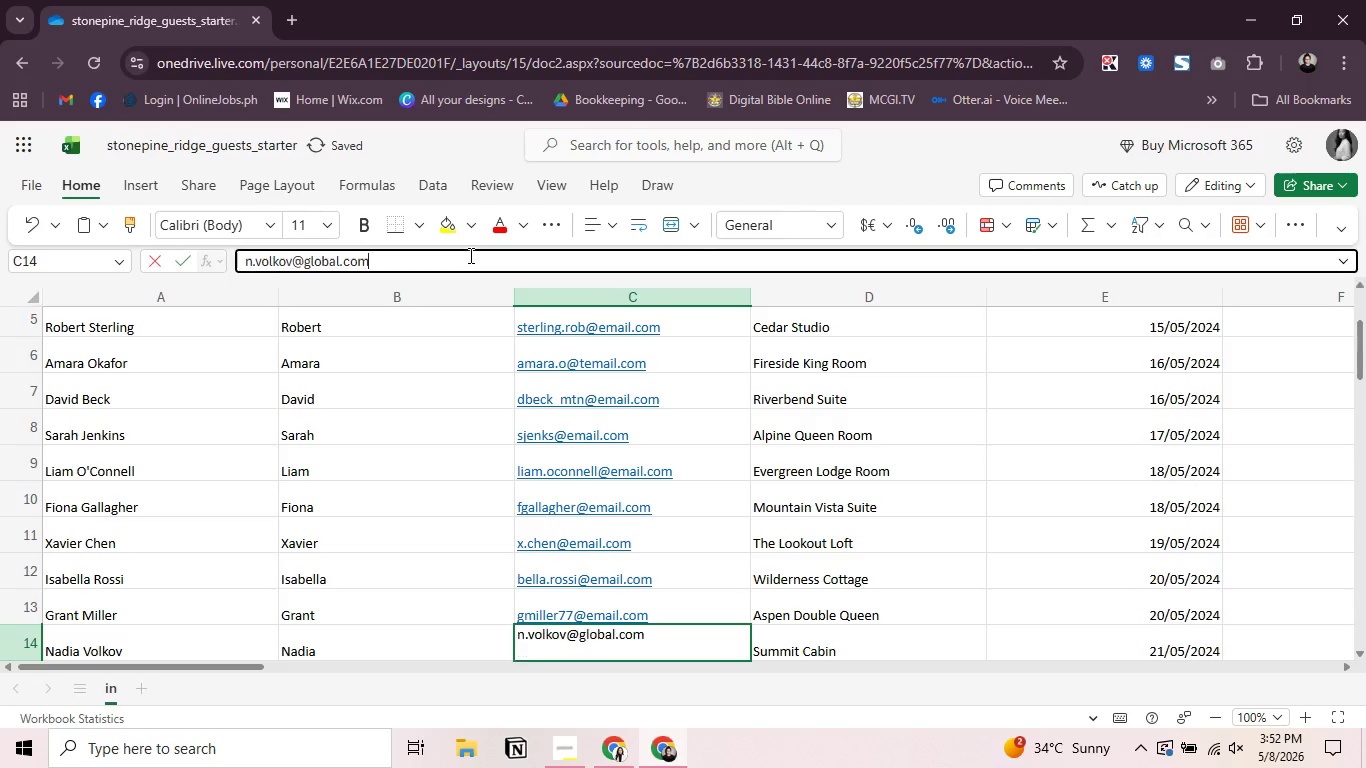 
left_click([469, 255])
 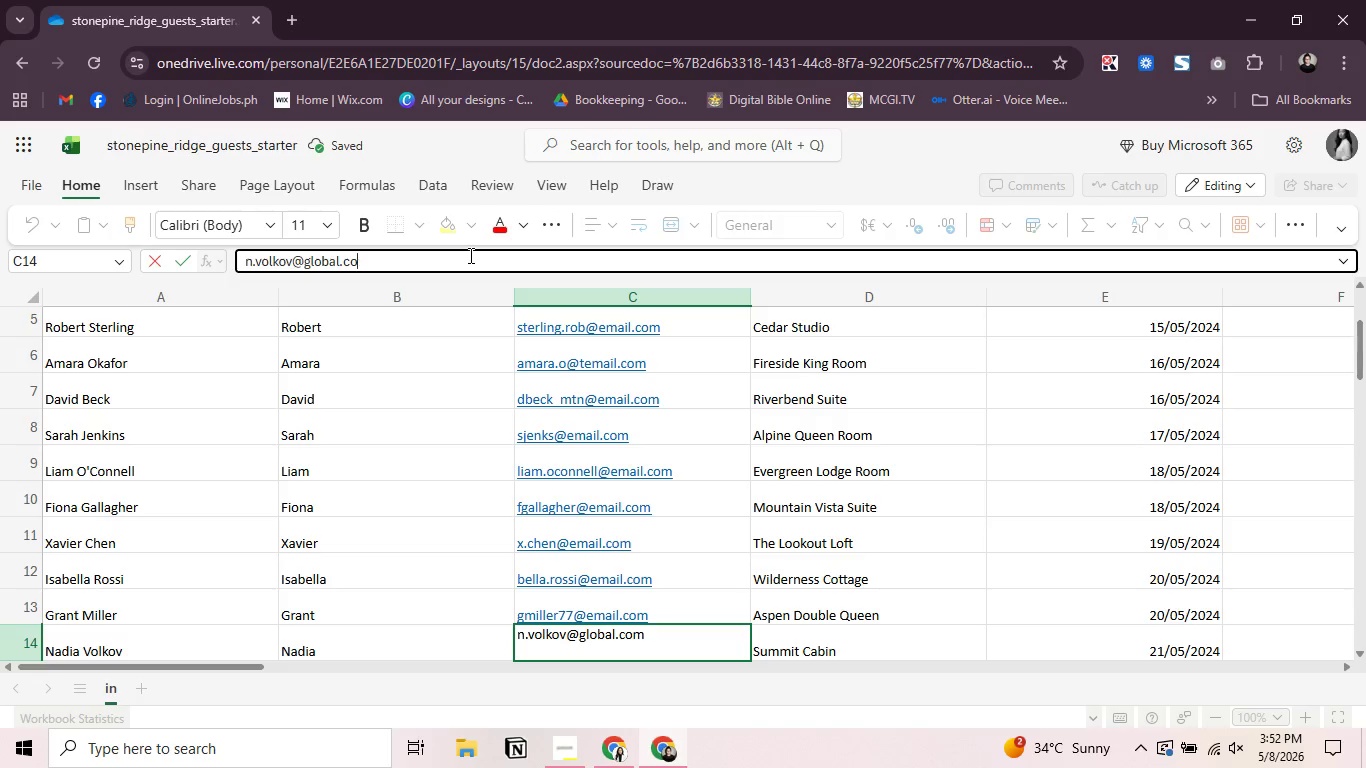 
key(Backspace)
key(Backspace)
key(Backspace)
key(Backspace)
key(Backspace)
key(Backspace)
key(Backspace)
key(Backspace)
key(Backspace)
key(Backspace)
type(EMAIL.COM)
 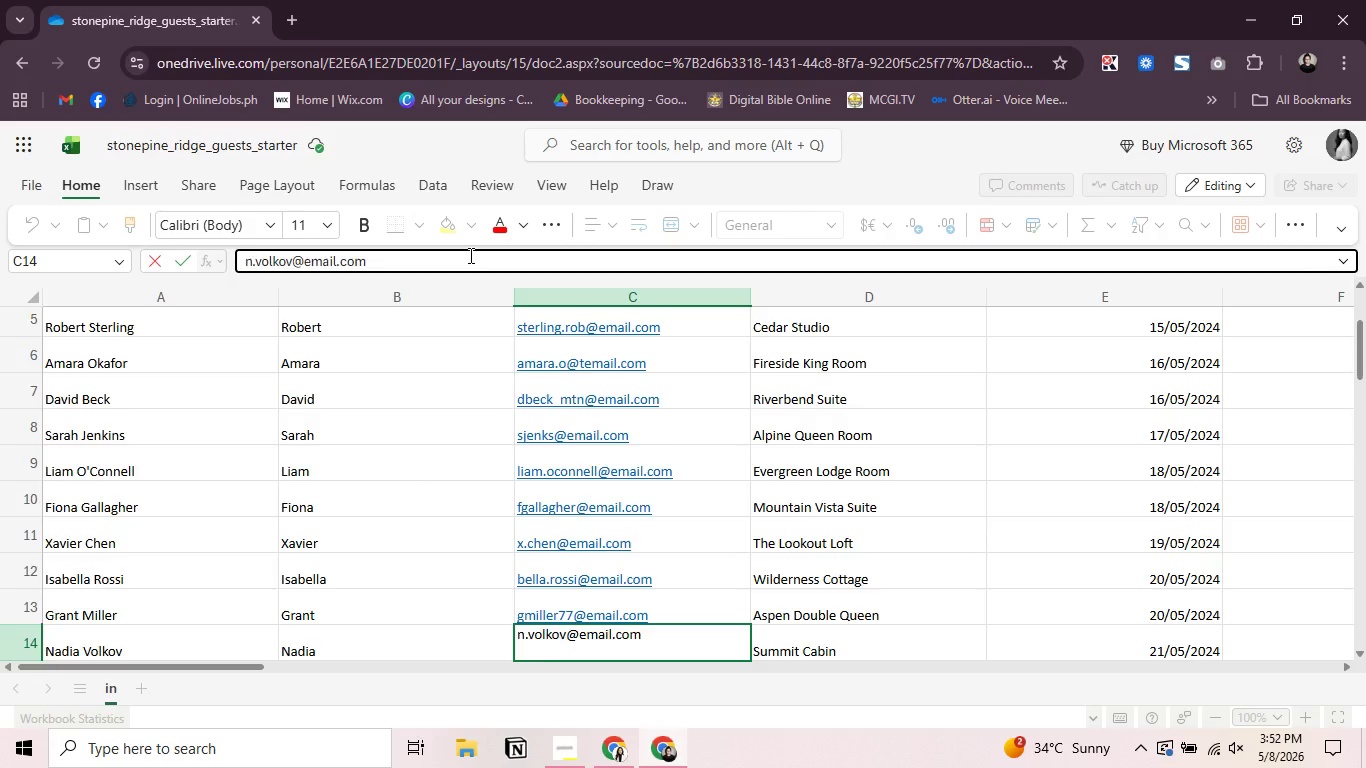 
key(Enter)
 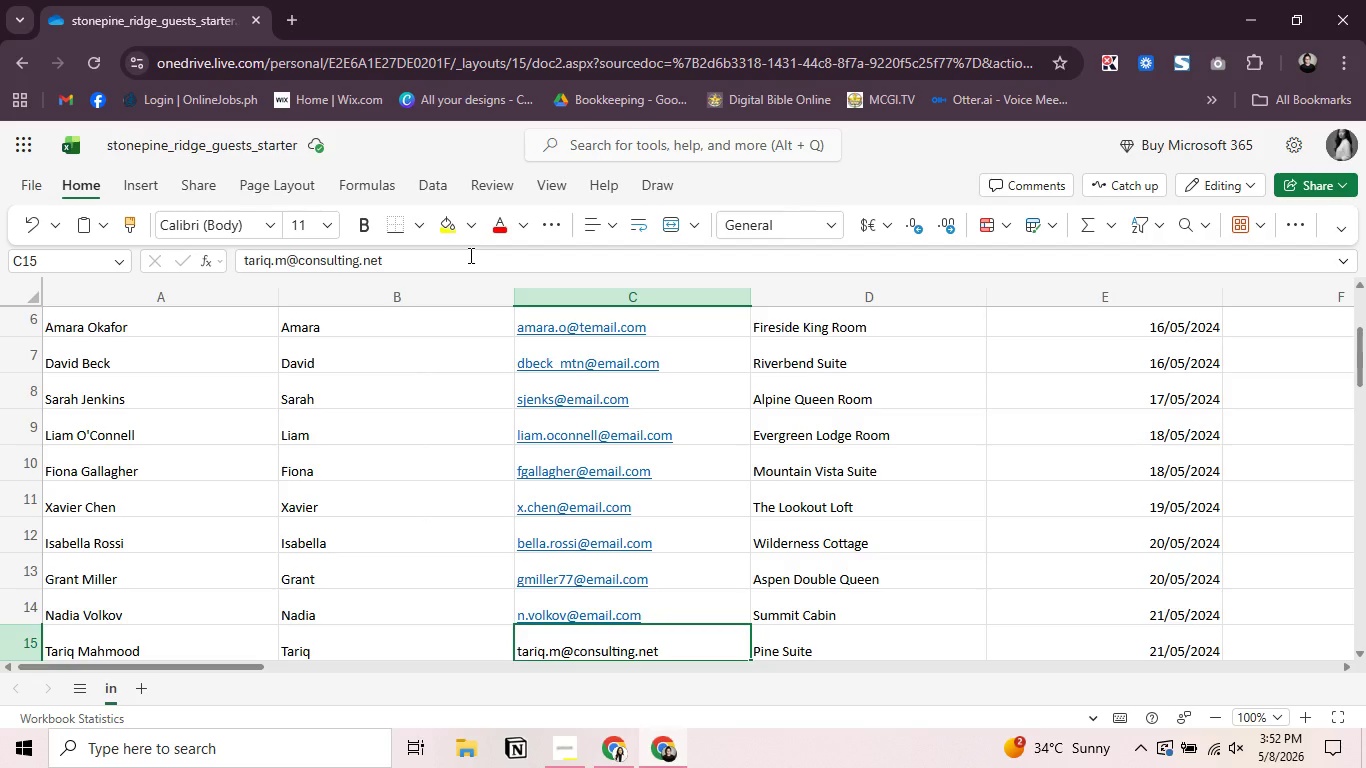 
wait(5.12)
 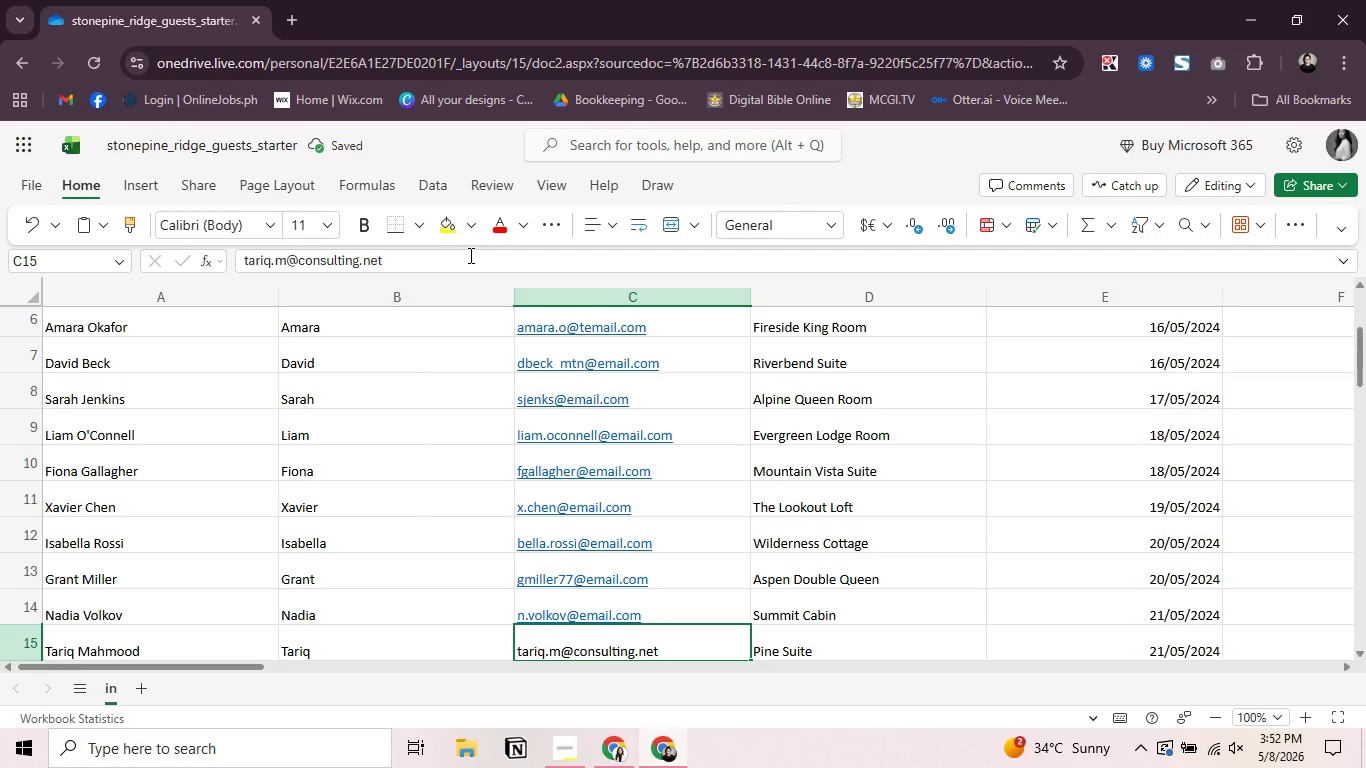 
left_click([469, 255])
 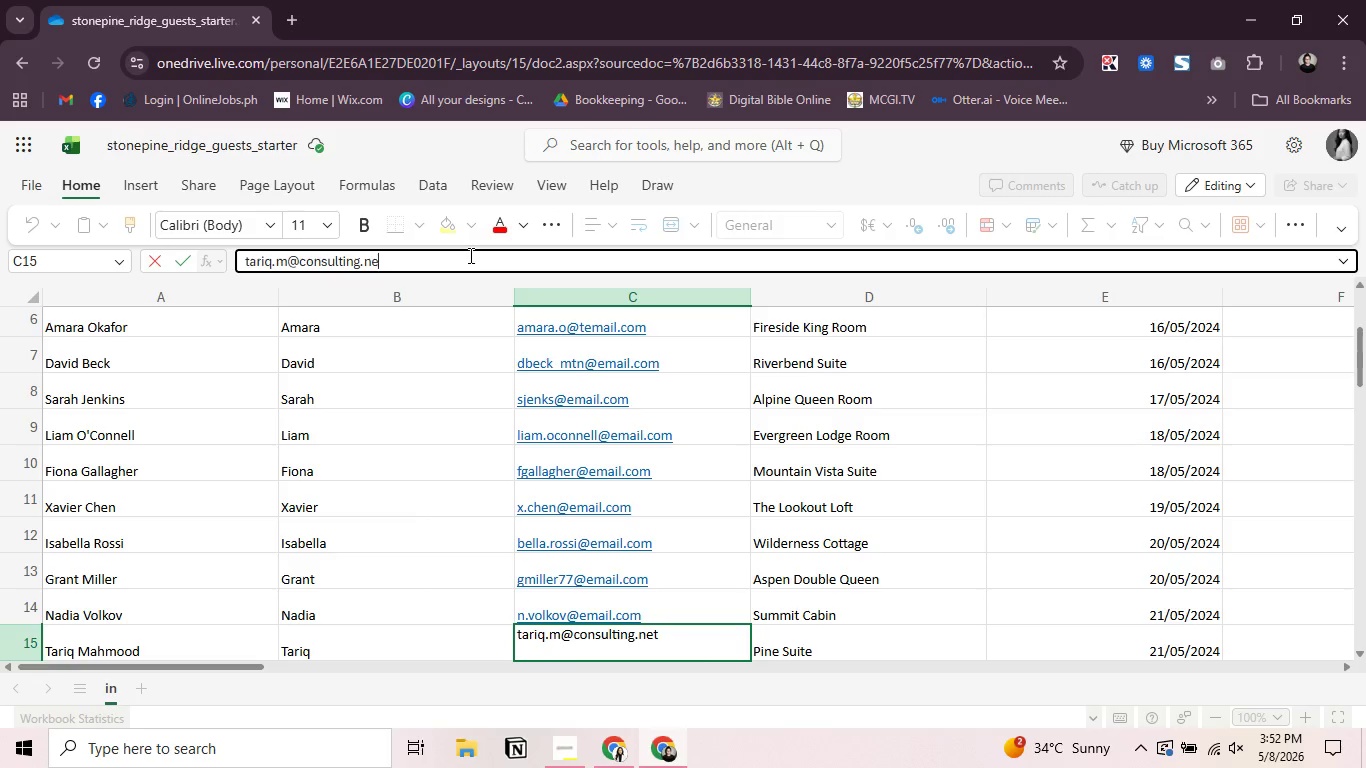 
key(Backspace)
key(Backspace)
key(Backspace)
key(Backspace)
key(Backspace)
key(Backspace)
key(Backspace)
key(Backspace)
key(Backspace)
key(Backspace)
key(Backspace)
key(Backspace)
key(Backspace)
key(Backspace)
type(EMAIL.COM)
 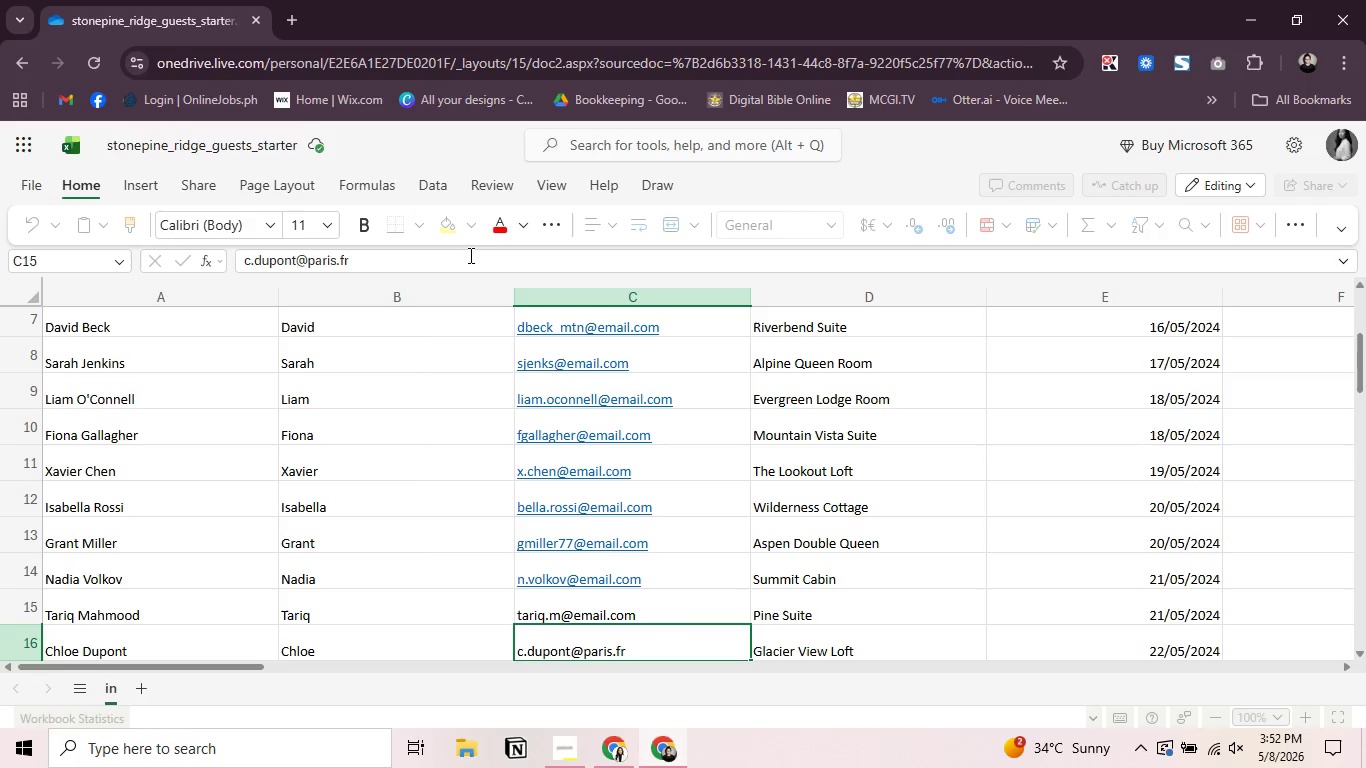 
key(Enter)
 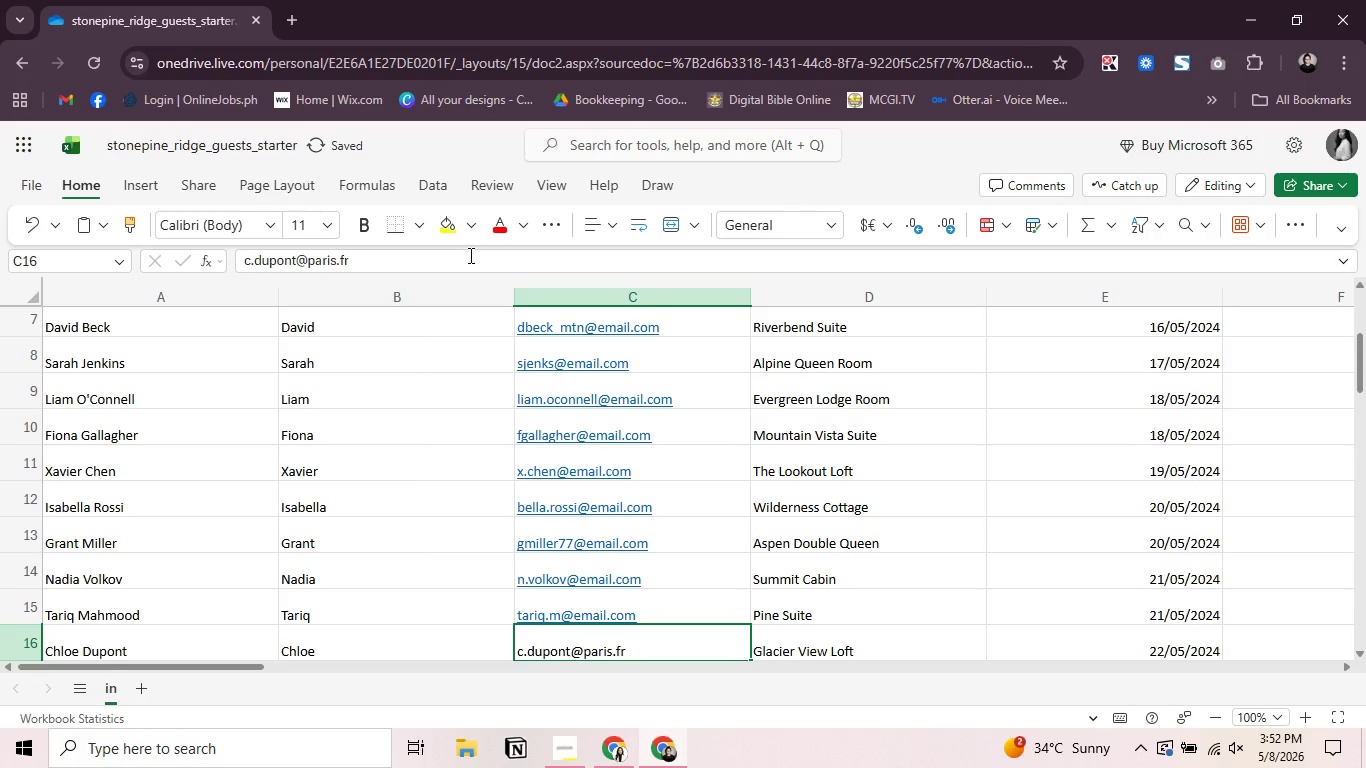 
left_click([469, 255])
 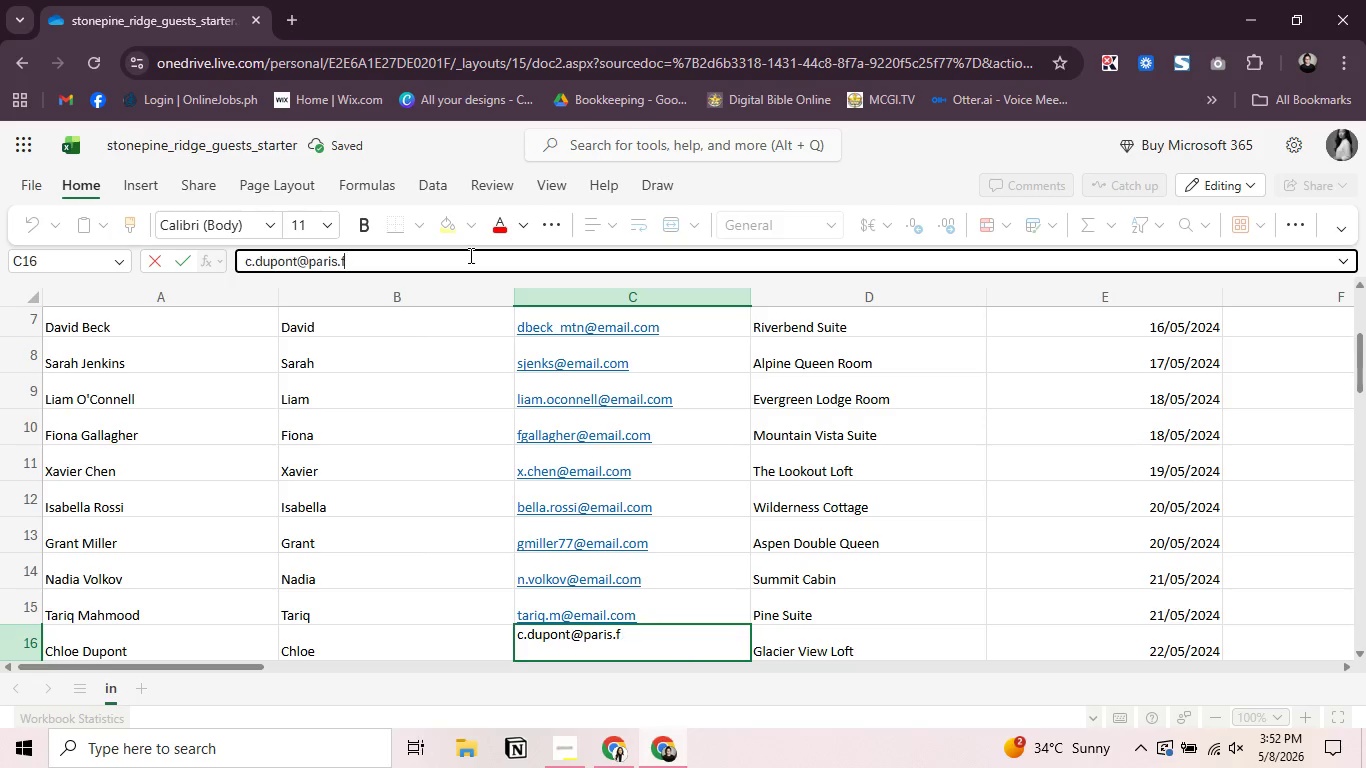 
key(Backspace)
key(Backspace)
key(Backspace)
key(Backspace)
key(Backspace)
key(Backspace)
key(Backspace)
key(Backspace)
type(EMAIL.COM)
 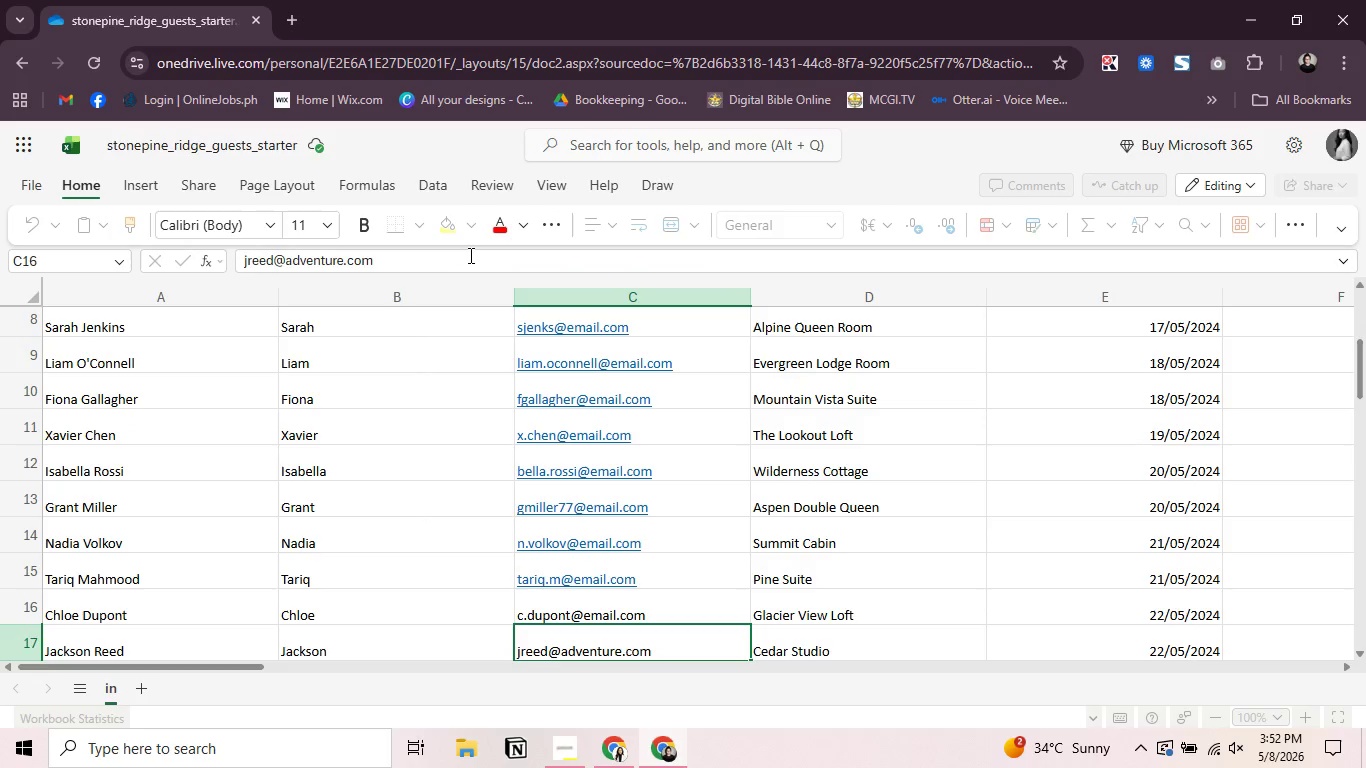 
key(Enter)
 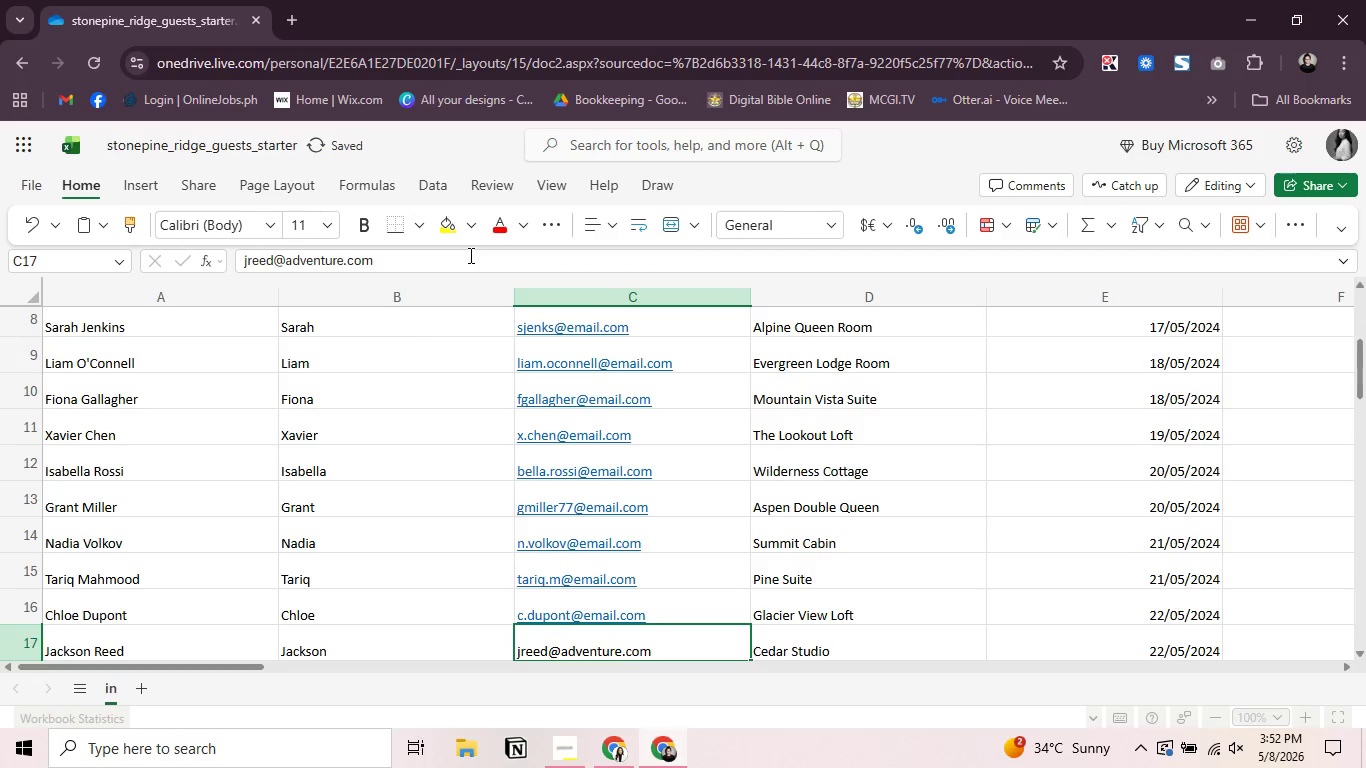 
left_click([469, 255])
 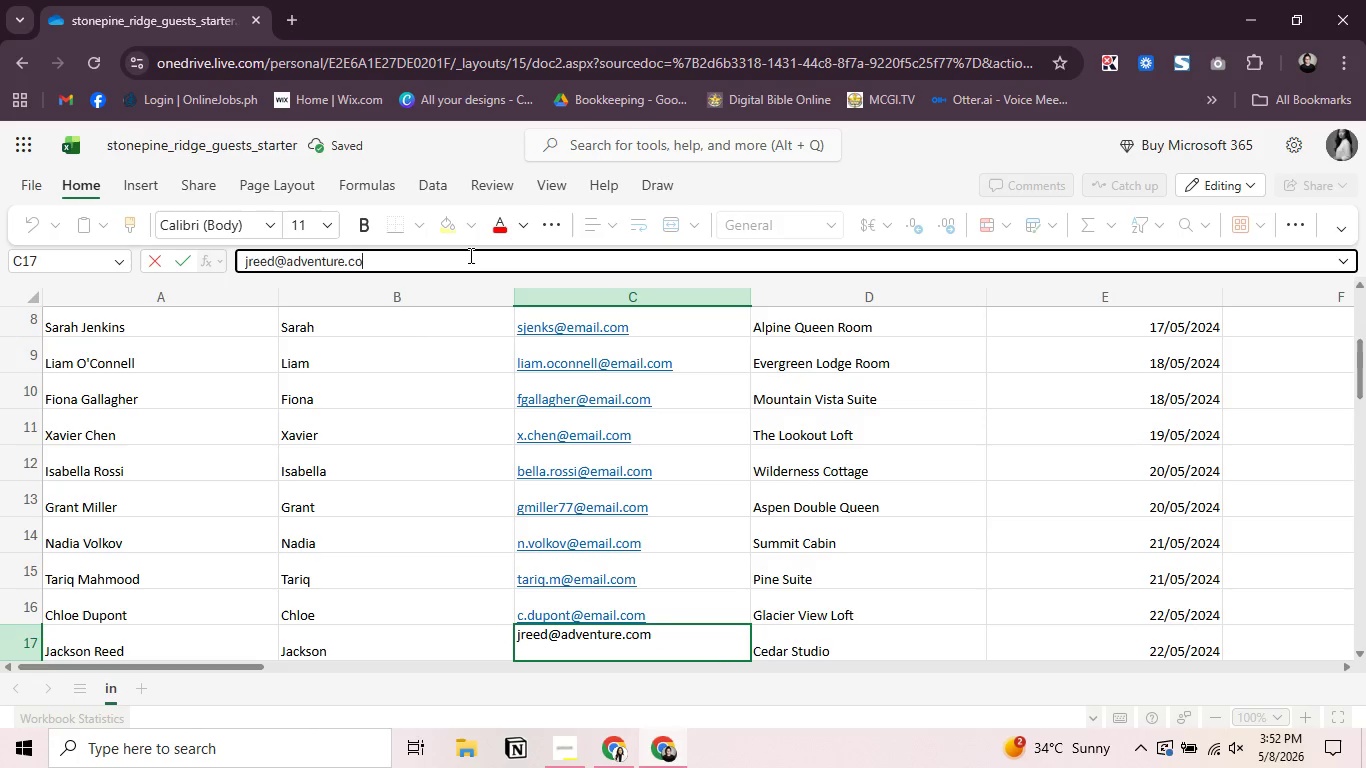 
key(Backspace)
key(Backspace)
key(Backspace)
key(Backspace)
key(Backspace)
key(Backspace)
key(Backspace)
key(Backspace)
key(Backspace)
key(Backspace)
key(Backspace)
key(Backspace)
key(Backspace)
type(EMAIL.COM)
 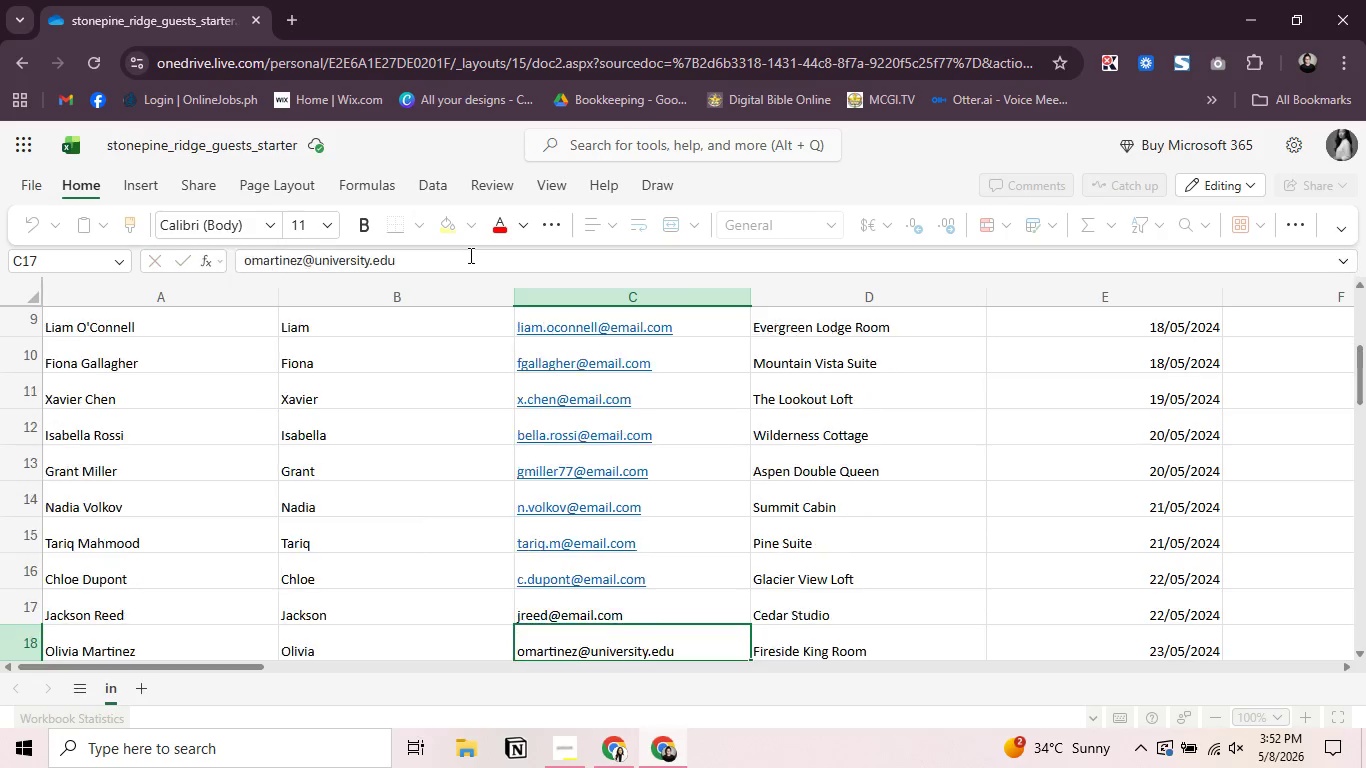 
key(Enter)
 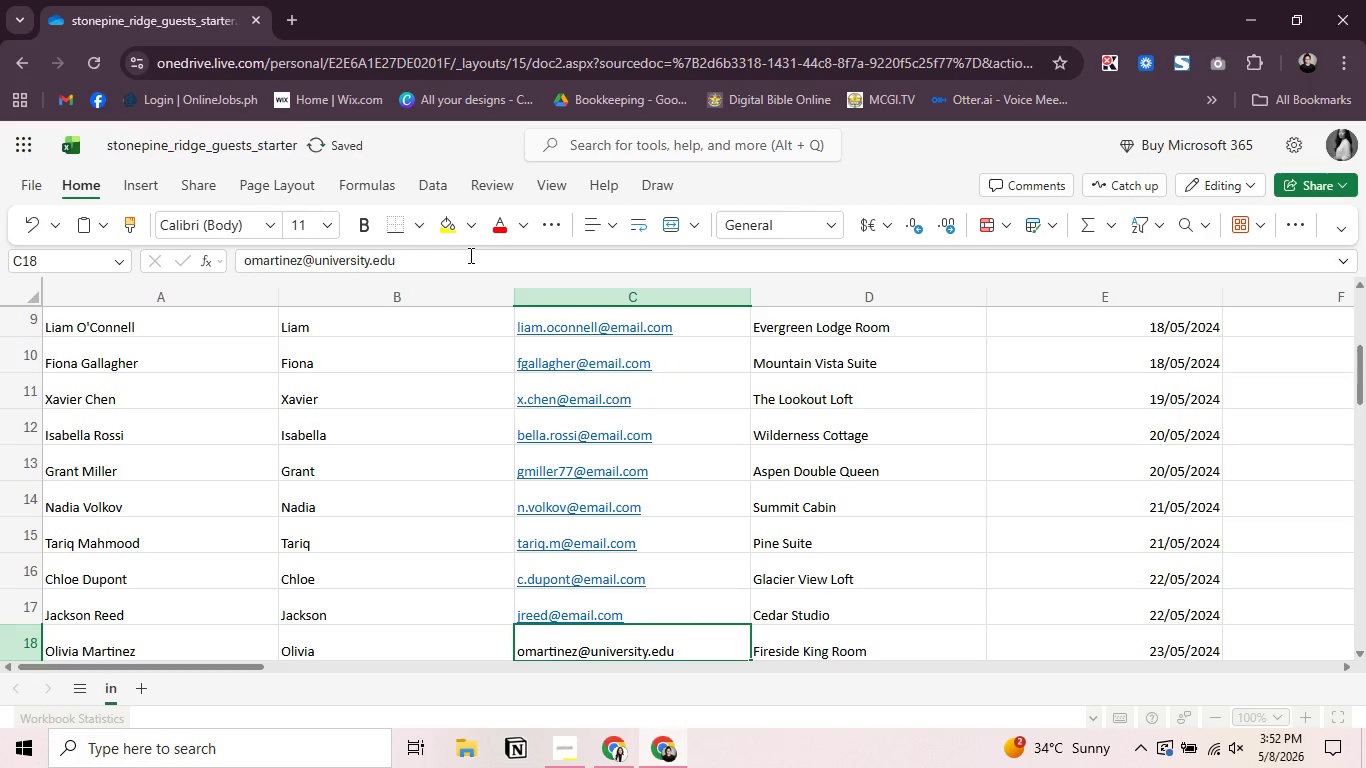 
left_click([469, 255])
 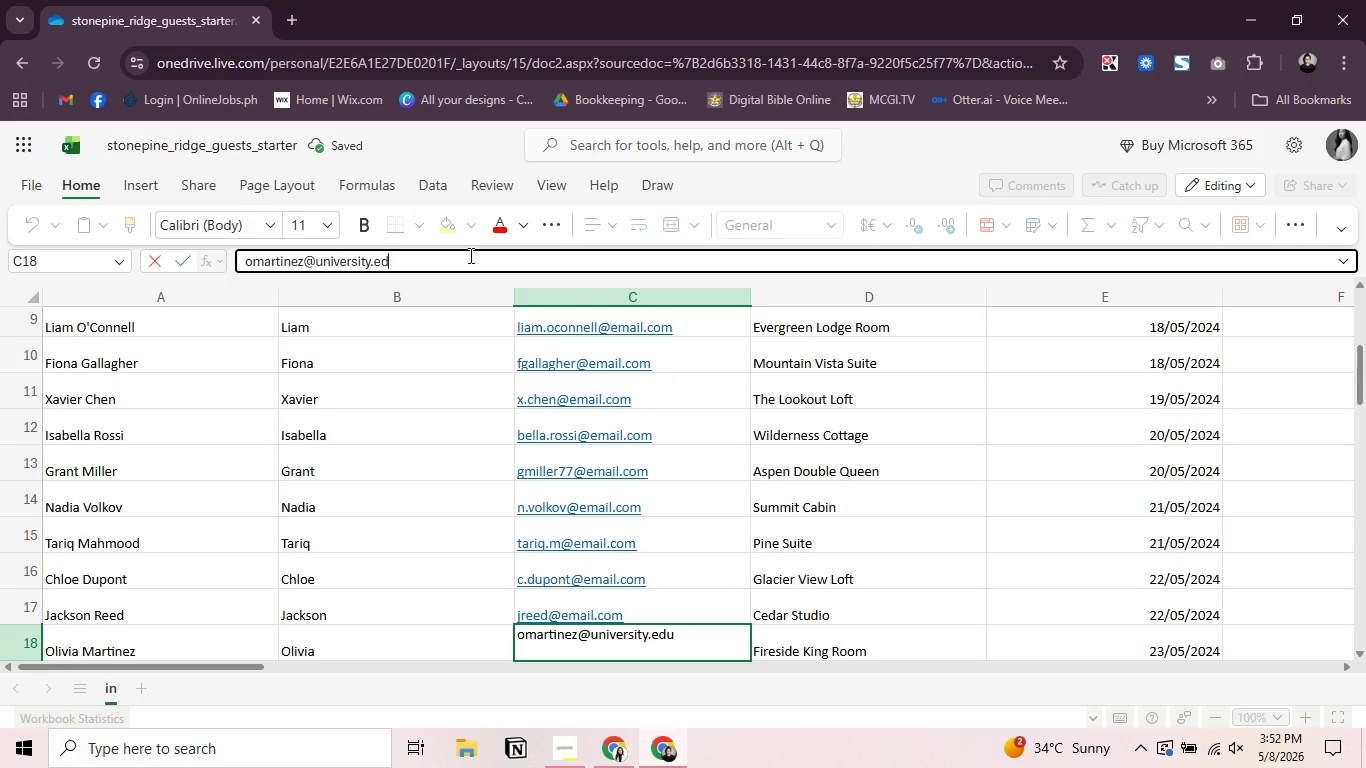 
hold_key(key=Backspace, duration=0.81)
 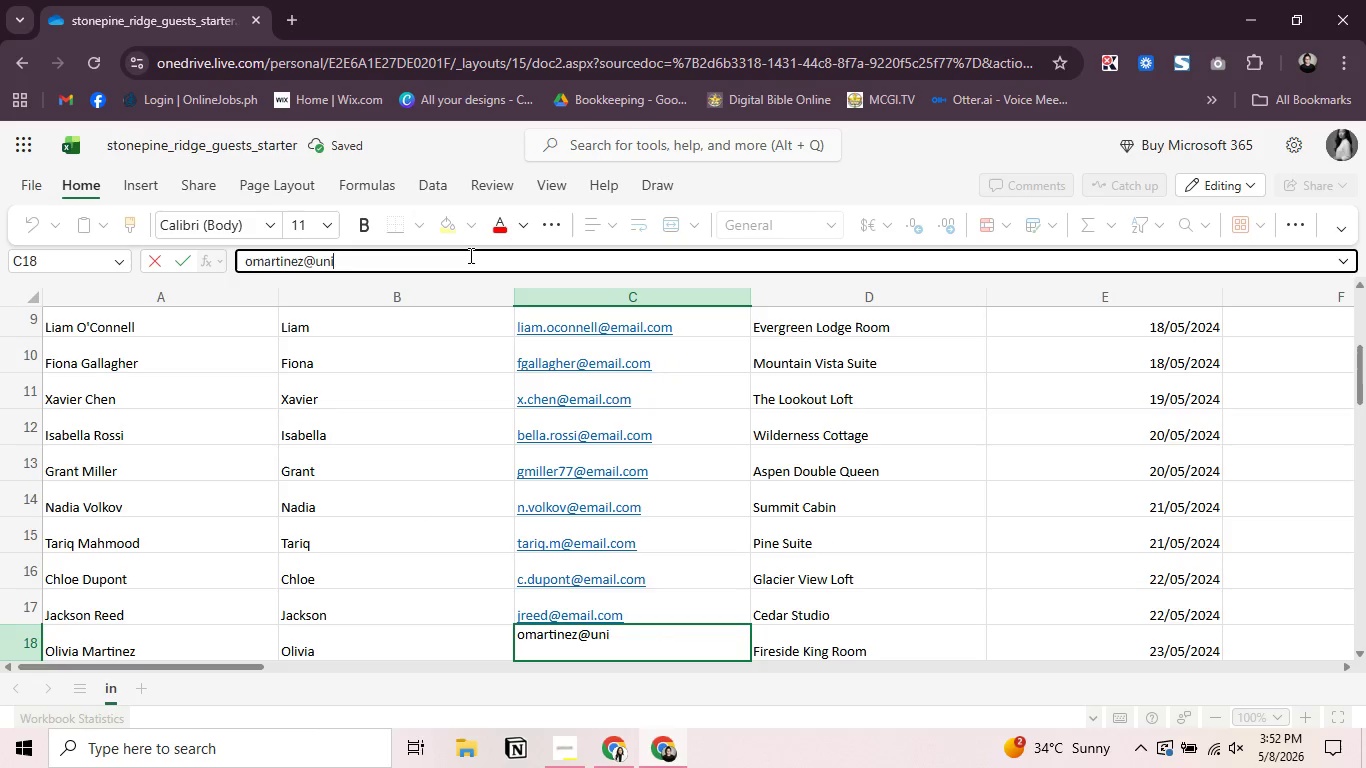 
key(Backspace)
key(Backspace)
key(Backspace)
key(Backspace)
type(EMAIL.COM)
 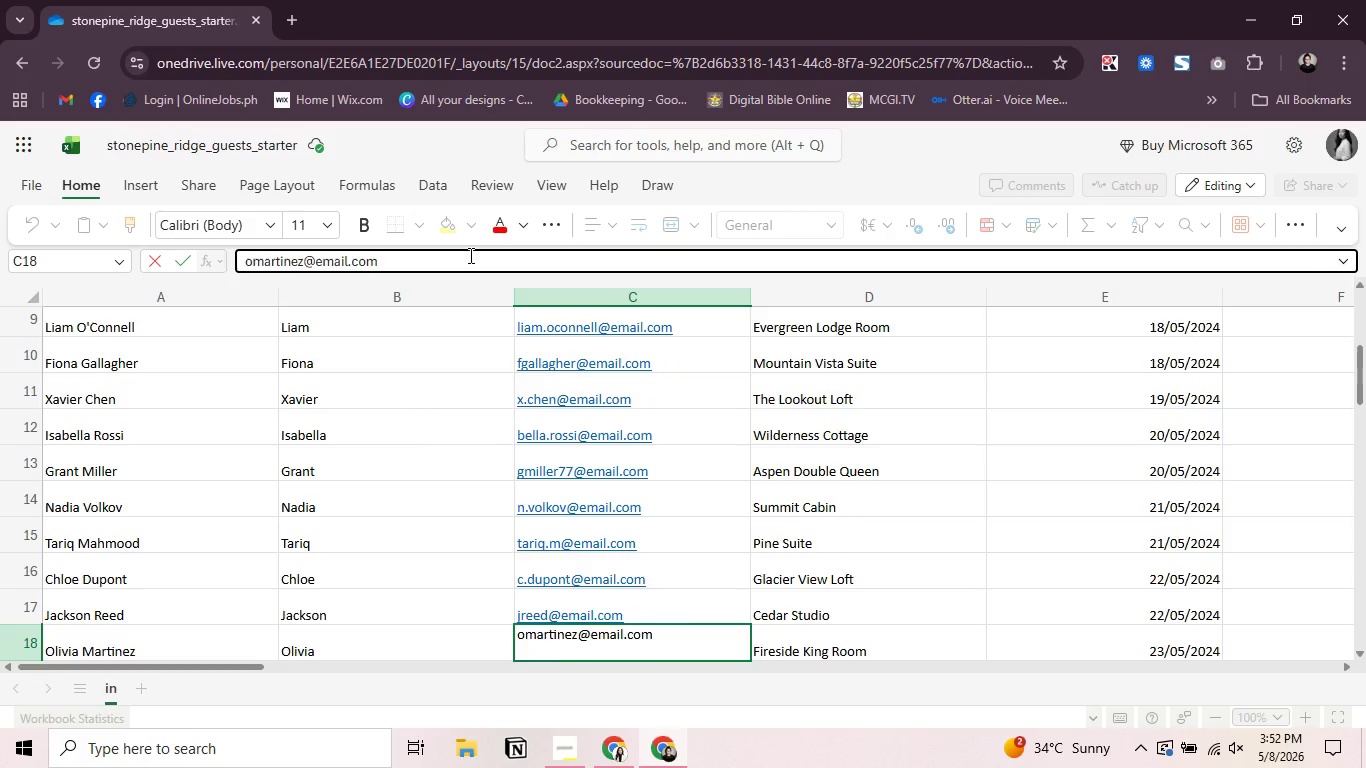 
key(Enter)
 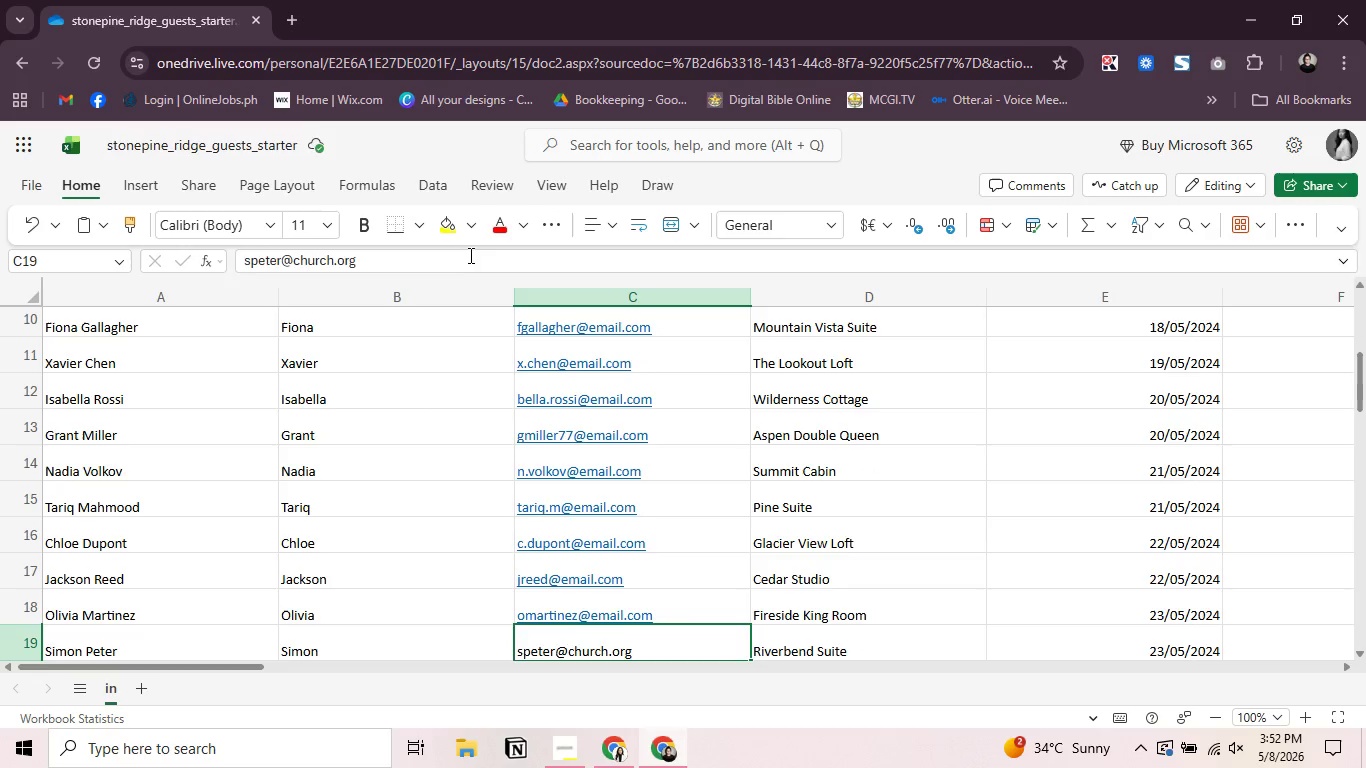 
left_click([469, 255])
 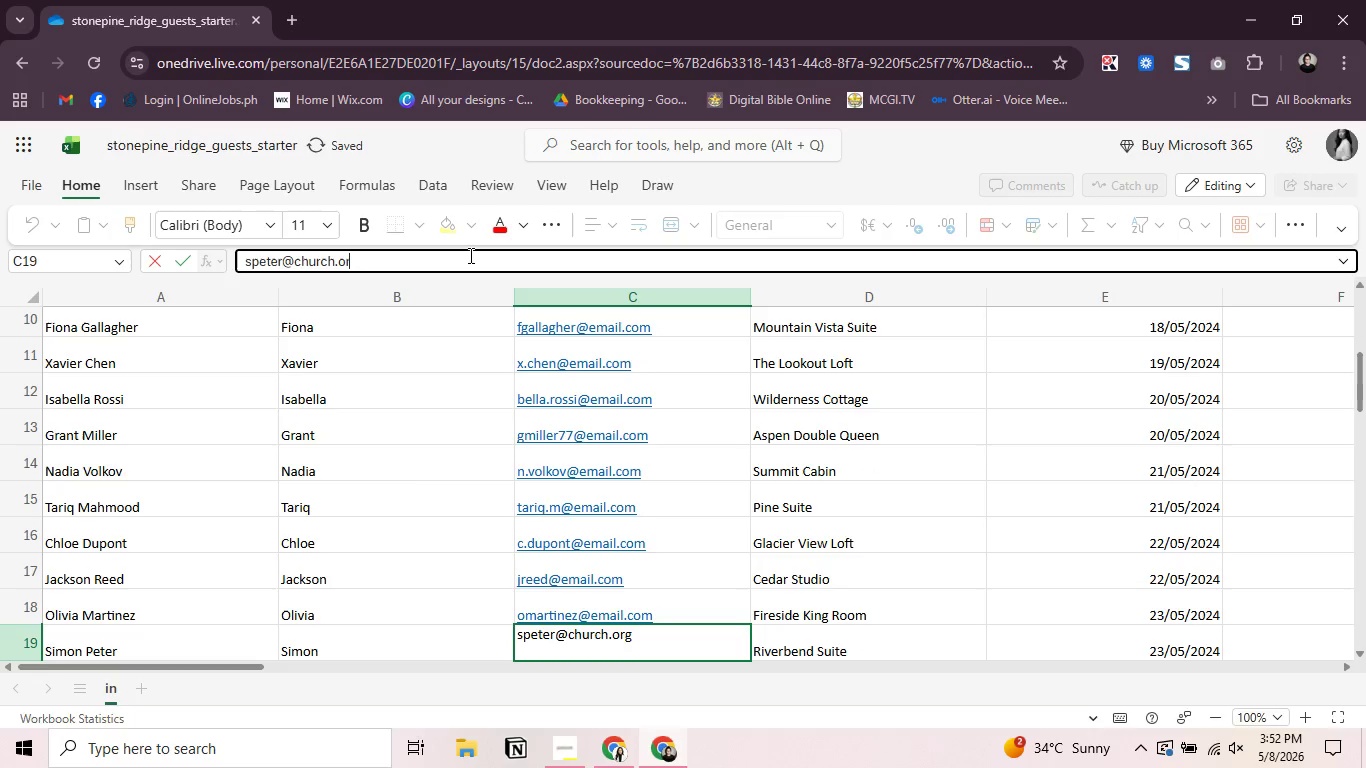 
key(Backspace)
key(Backspace)
key(Backspace)
key(Backspace)
key(Backspace)
key(Backspace)
key(Backspace)
key(Backspace)
key(Backspace)
key(Backspace)
type(EMAIL.COM)
 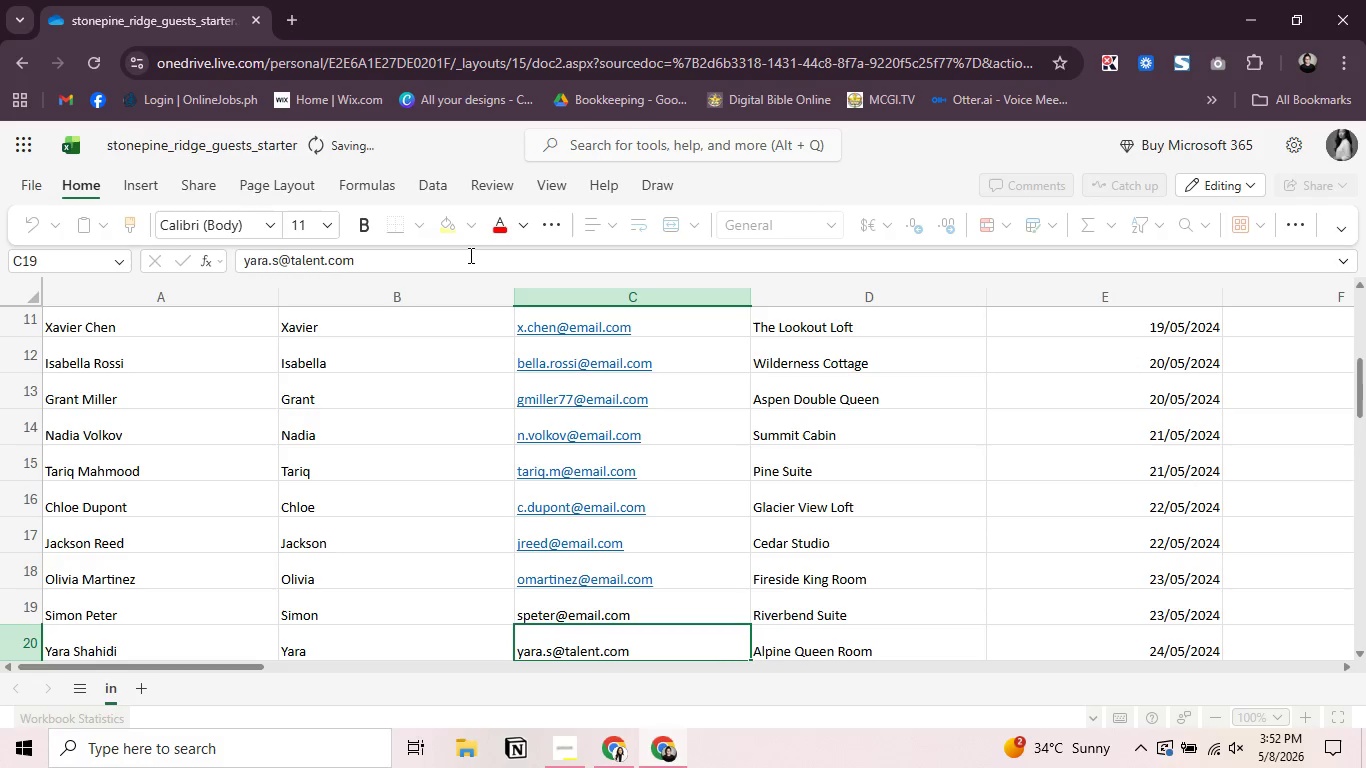 
key(Enter)
 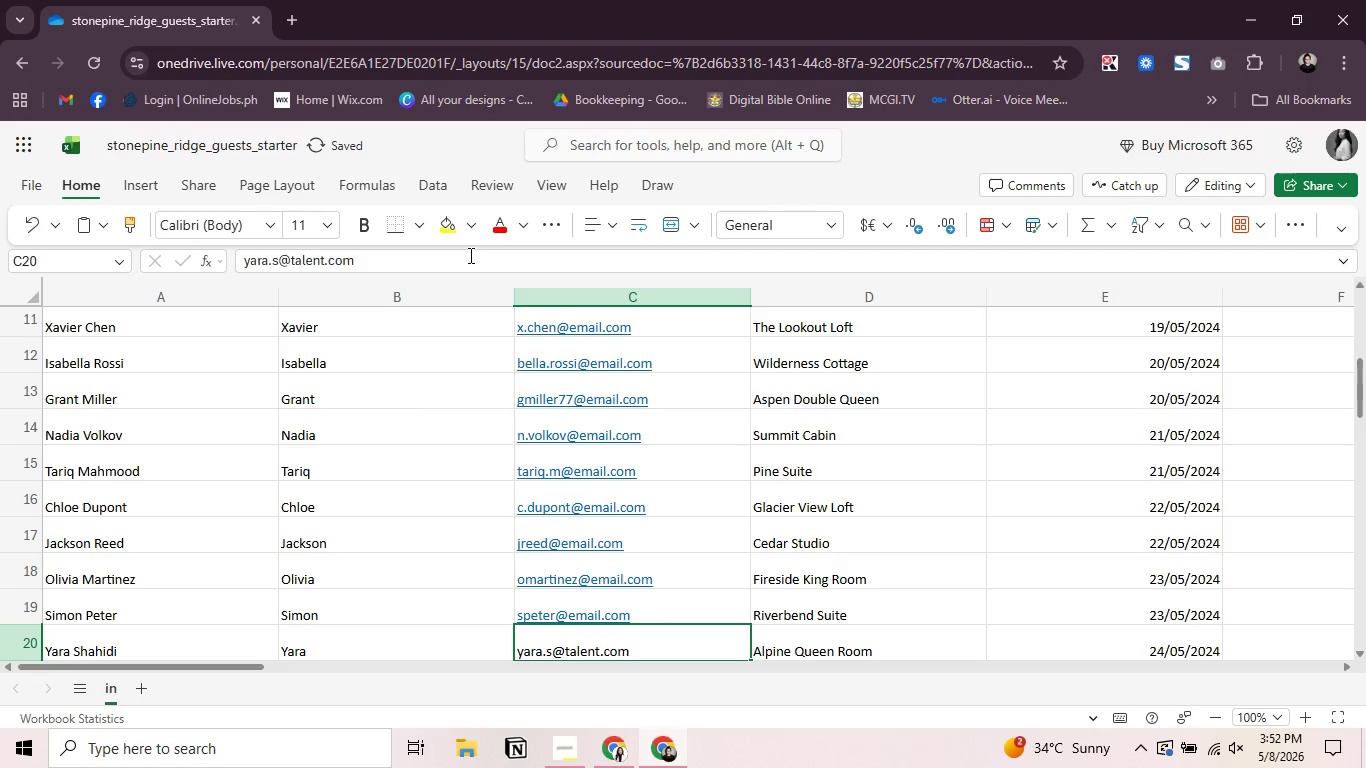 
left_click([469, 255])
 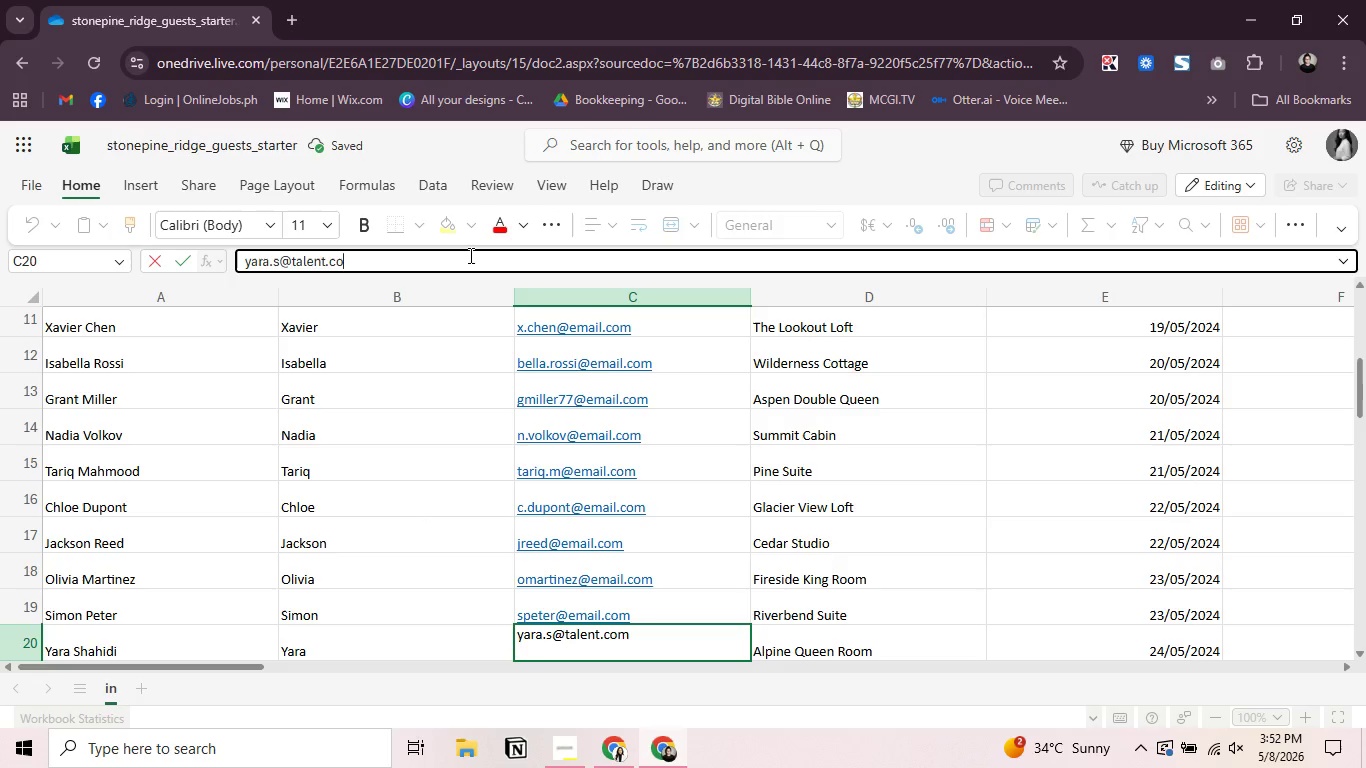 
key(Backspace)
key(Backspace)
key(Backspace)
key(Backspace)
key(Backspace)
key(Backspace)
key(Backspace)
key(Backspace)
key(Backspace)
key(Backspace)
type(EMAIL.COM)
 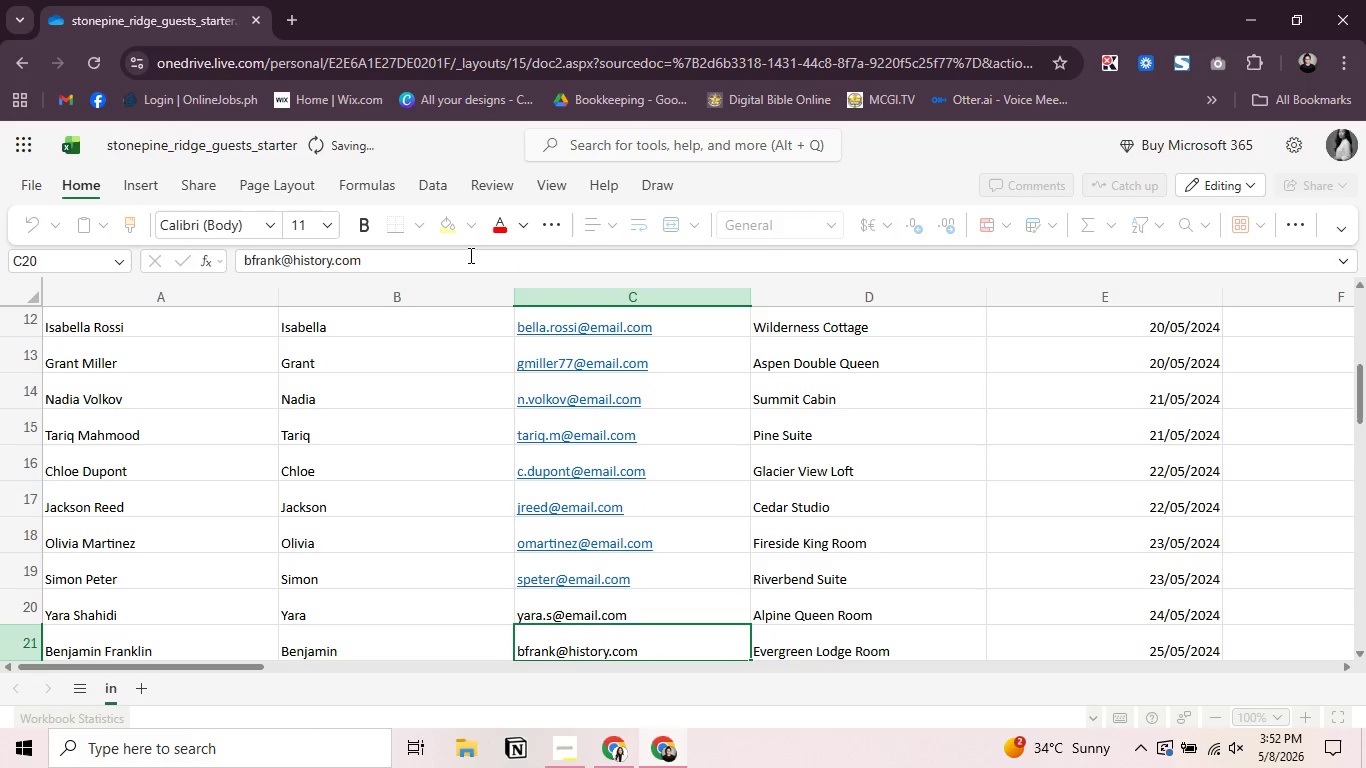 
key(Enter)
 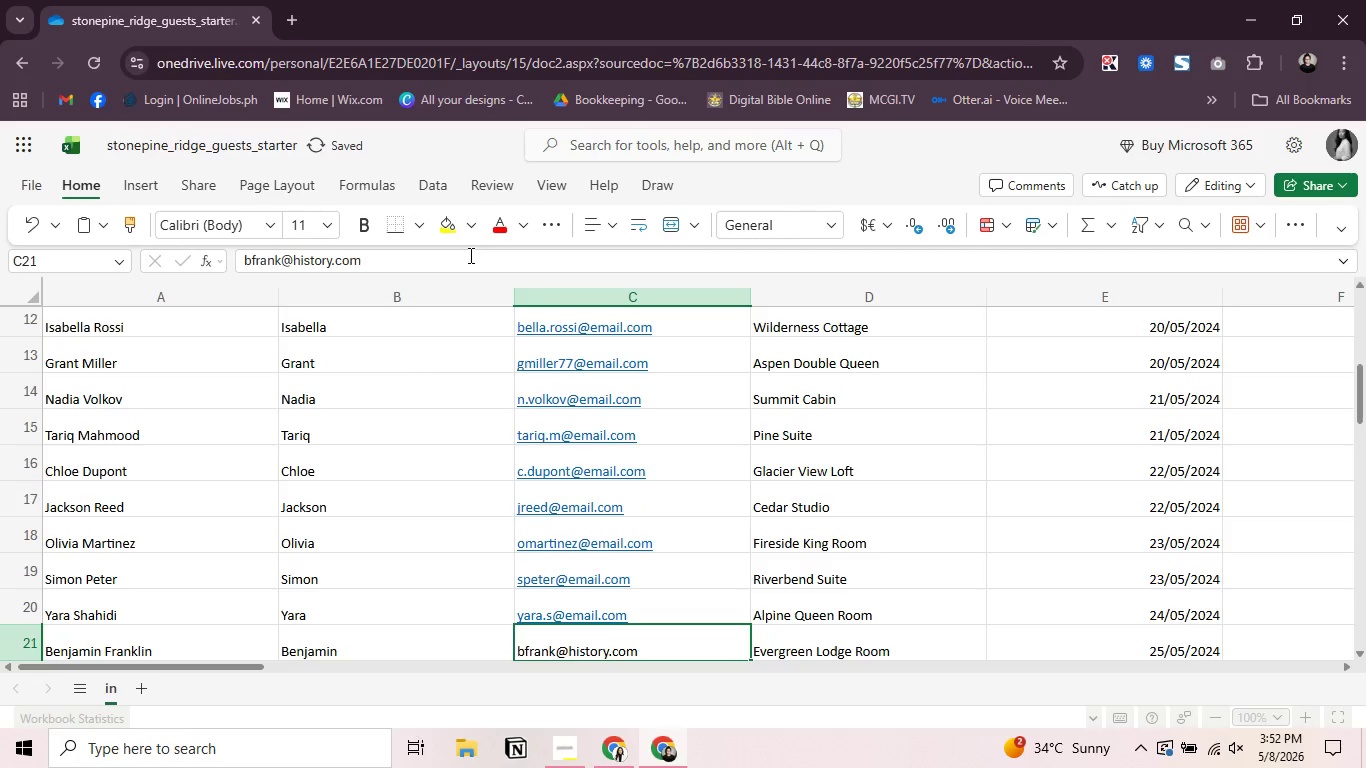 
left_click([469, 255])
 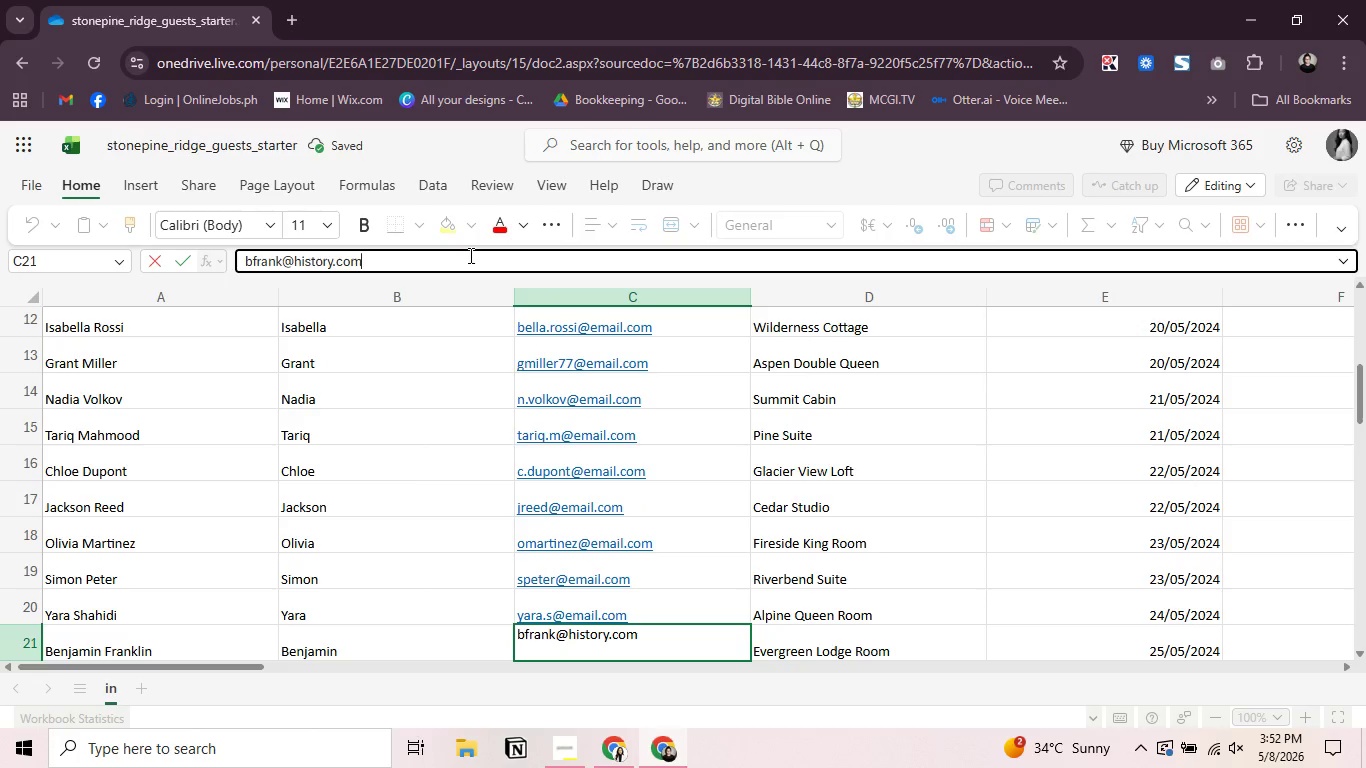 
key(Backspace)
key(Backspace)
key(Backspace)
key(Backspace)
key(Backspace)
key(Backspace)
key(Backspace)
key(Backspace)
key(Backspace)
key(Backspace)
key(Backspace)
type(EMAIL.COM)
 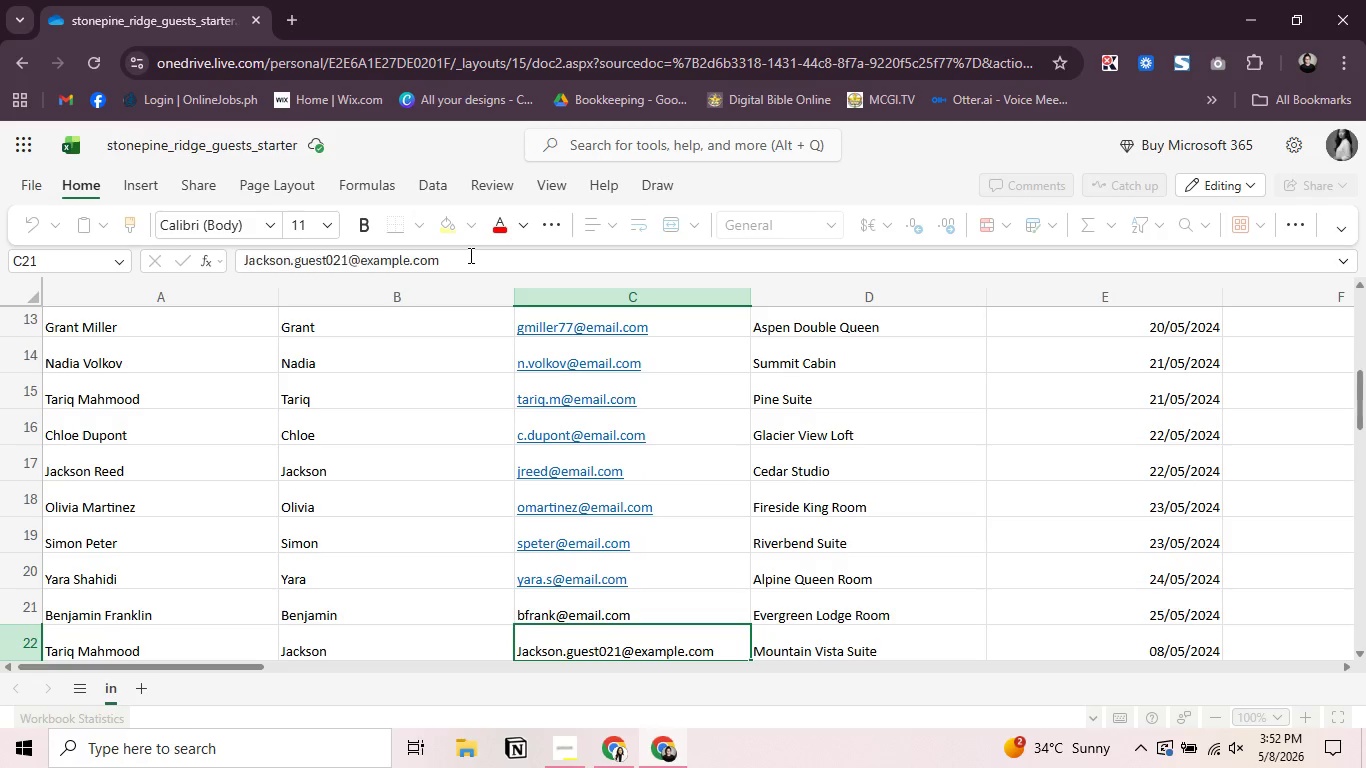 
key(Enter)
 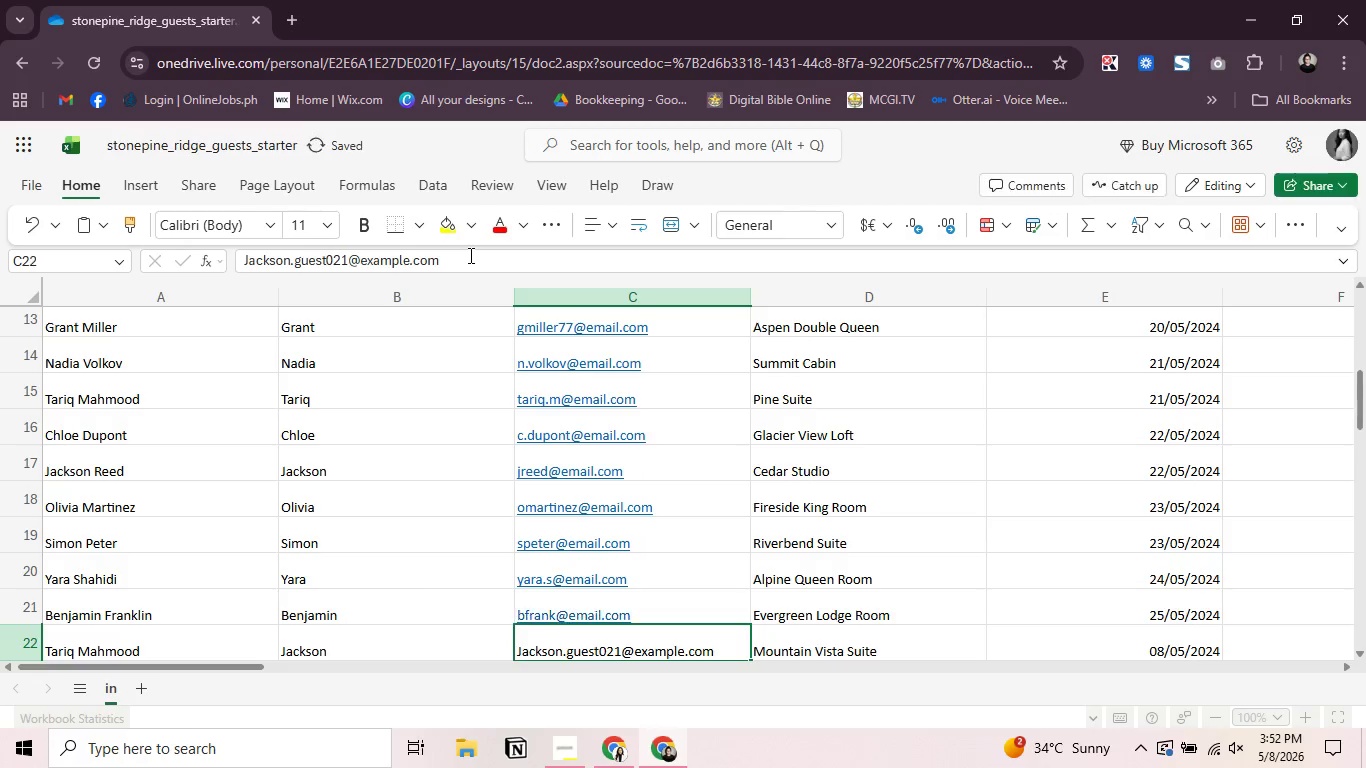 
left_click([469, 255])
 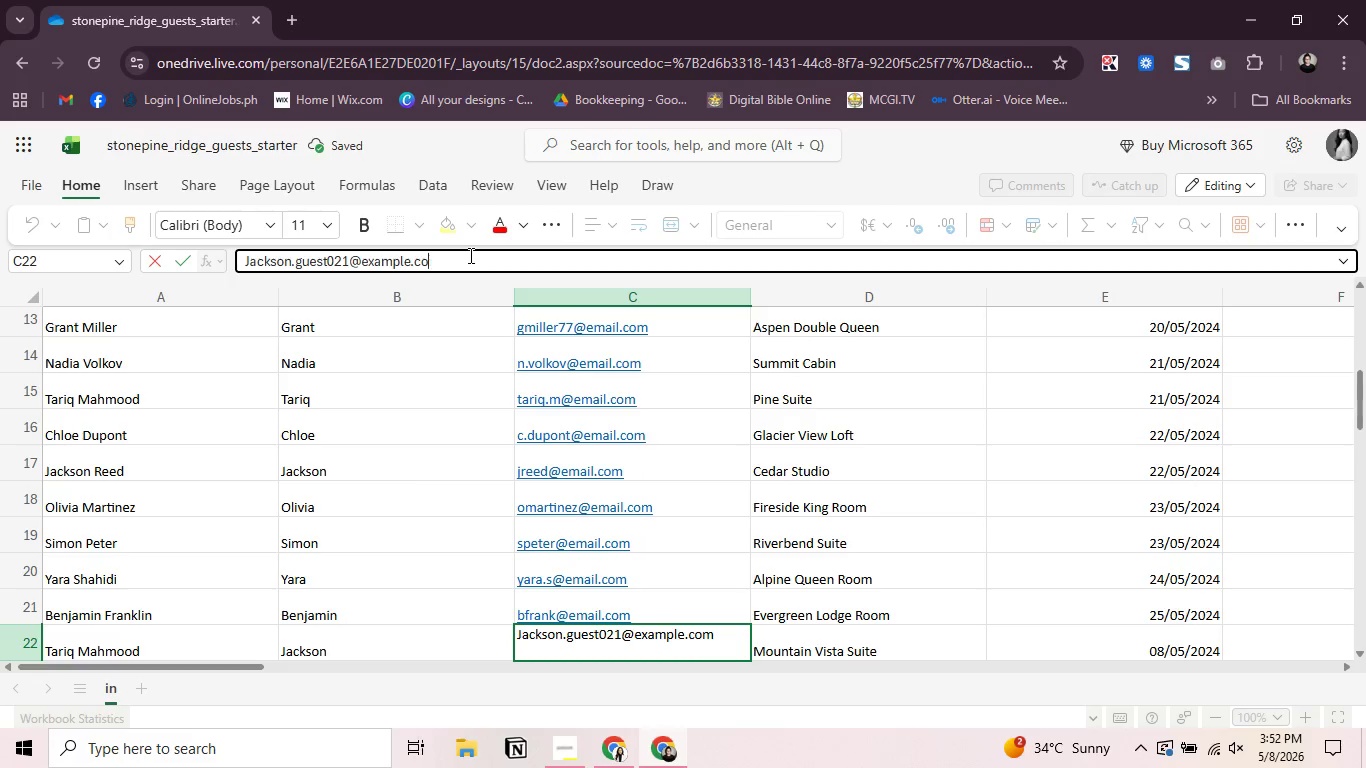 
key(Backspace)
key(Backspace)
key(Backspace)
key(Backspace)
key(Backspace)
key(Backspace)
key(Backspace)
key(Backspace)
key(Backspace)
key(Backspace)
key(Backspace)
type(EMAIL.COM)
 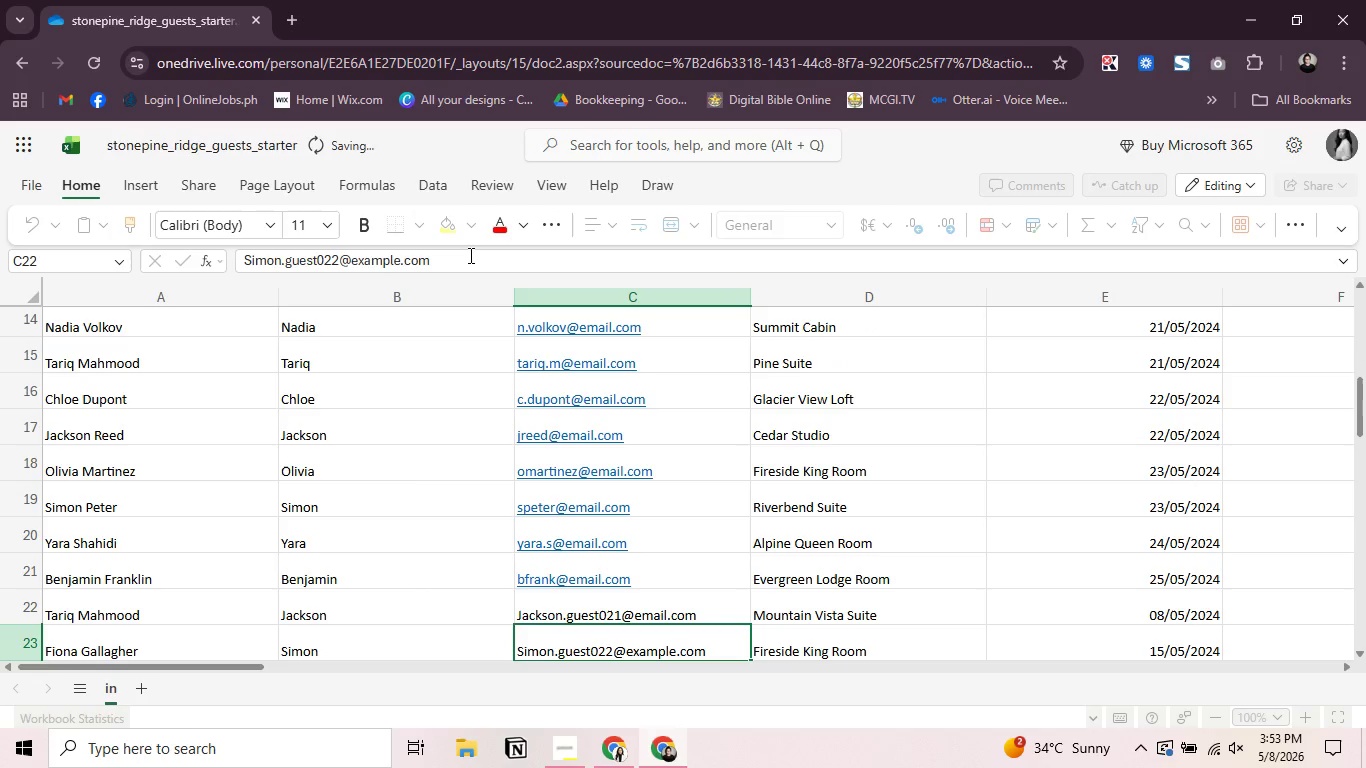 
key(Enter)
 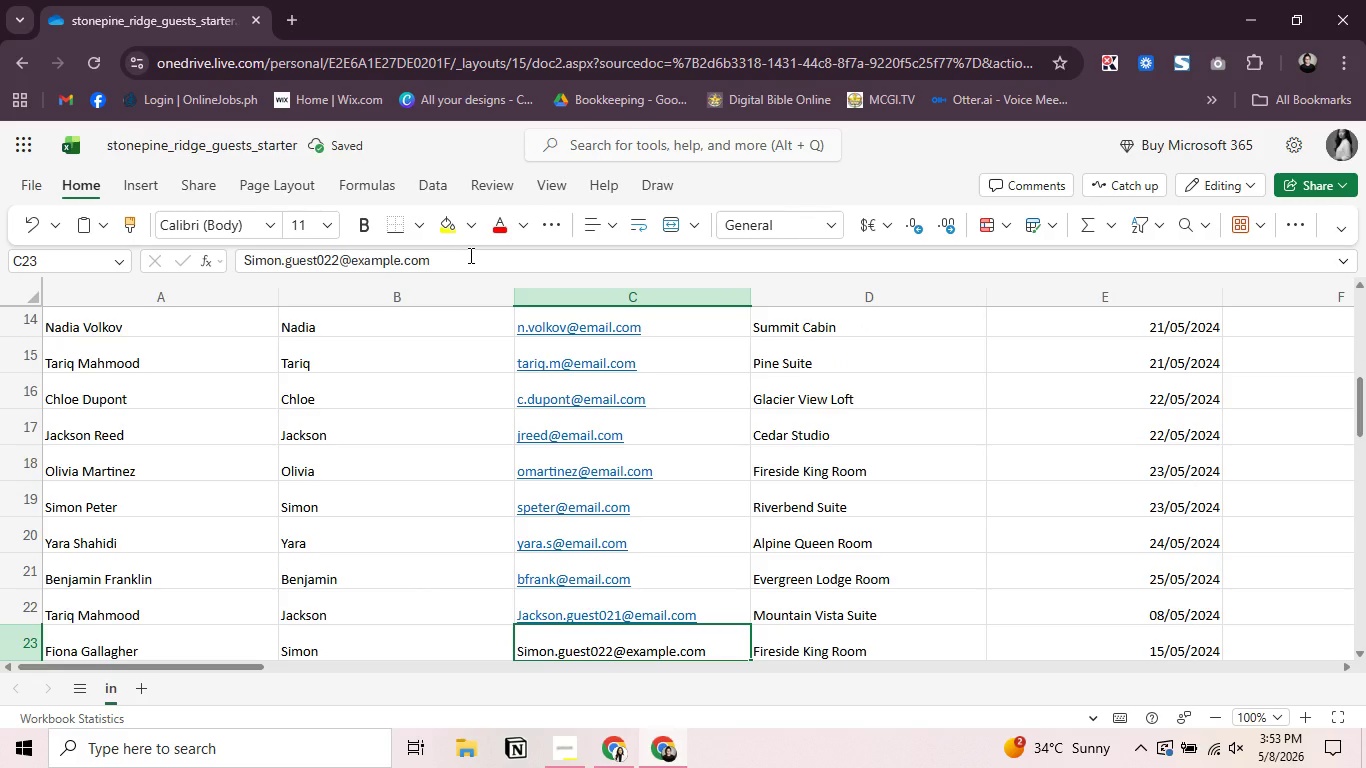 
left_click([469, 255])
 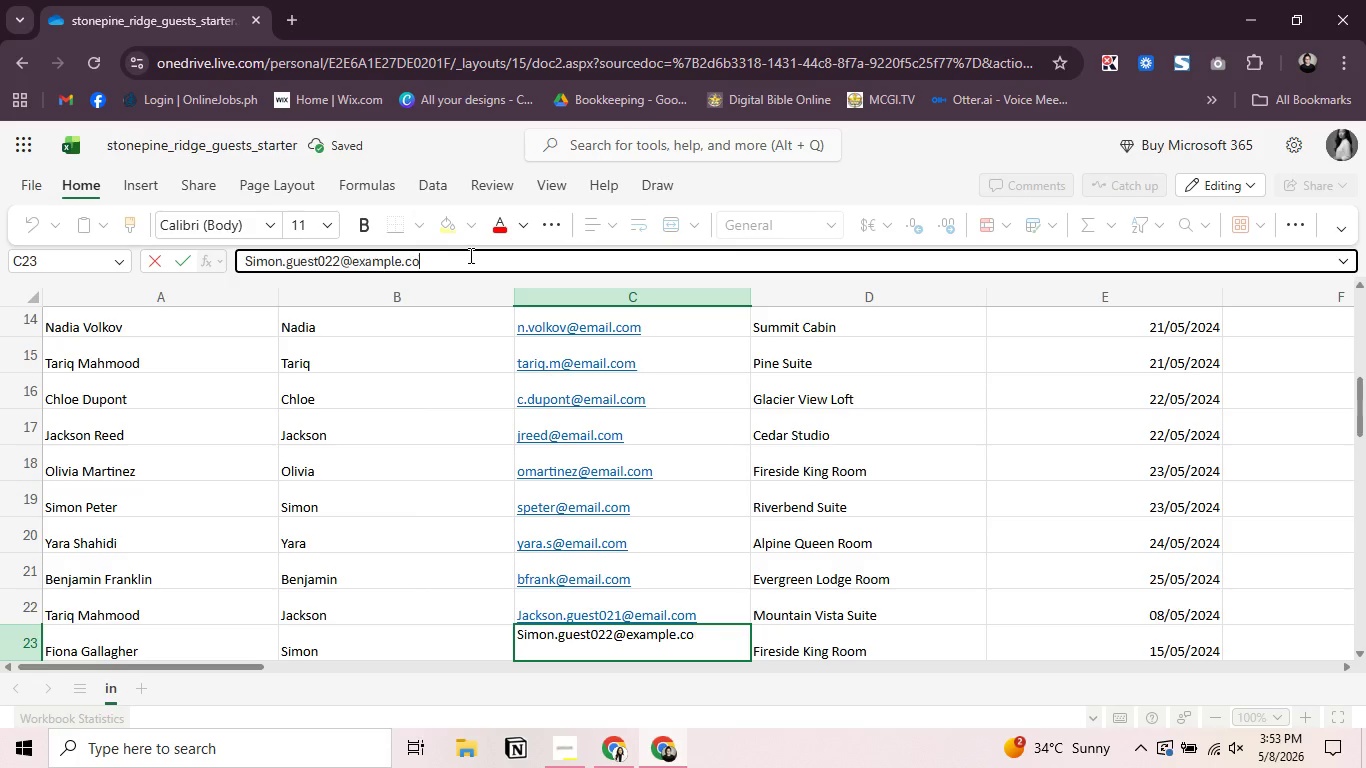 
key(Backspace)
key(Backspace)
key(Backspace)
key(Backspace)
key(Backspace)
key(Backspace)
key(Backspace)
key(Backspace)
key(Backspace)
key(Backspace)
type(MAIL.COM)
 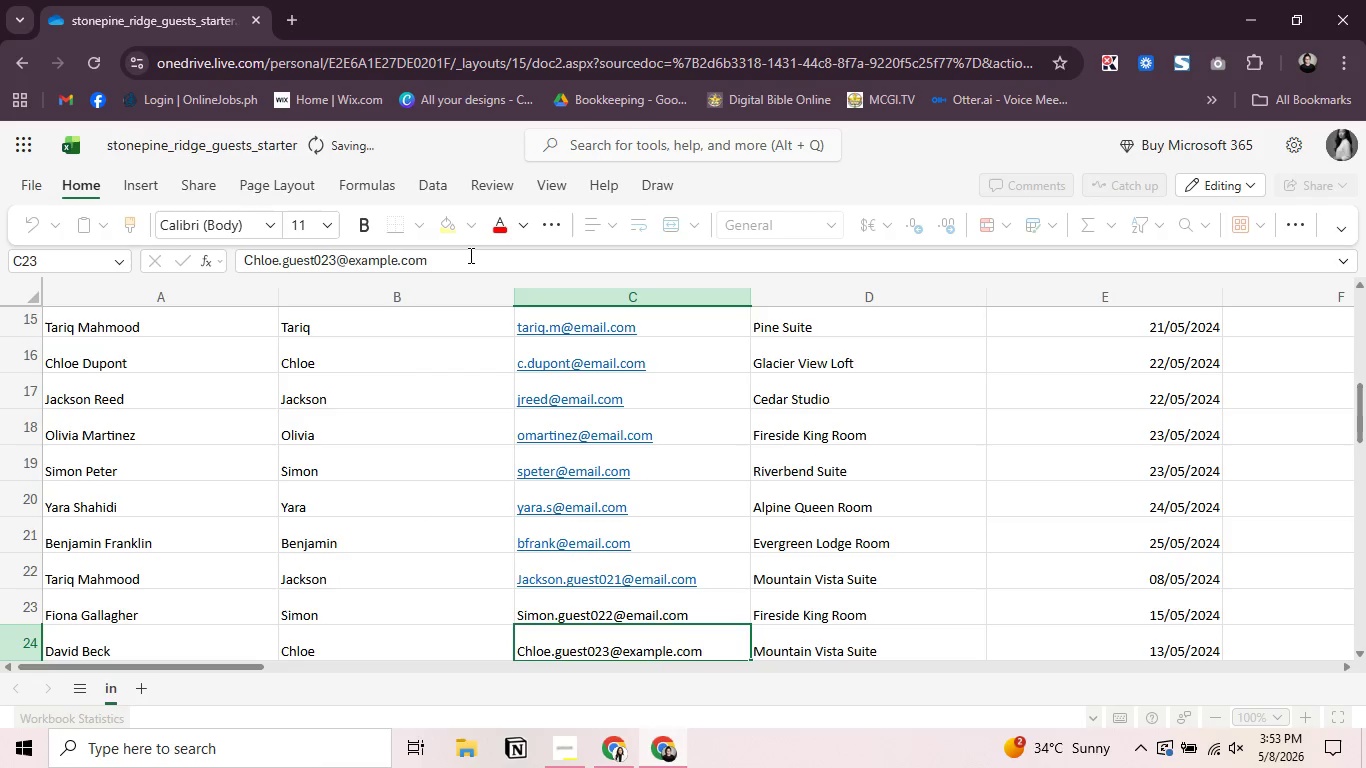 
key(Enter)
 